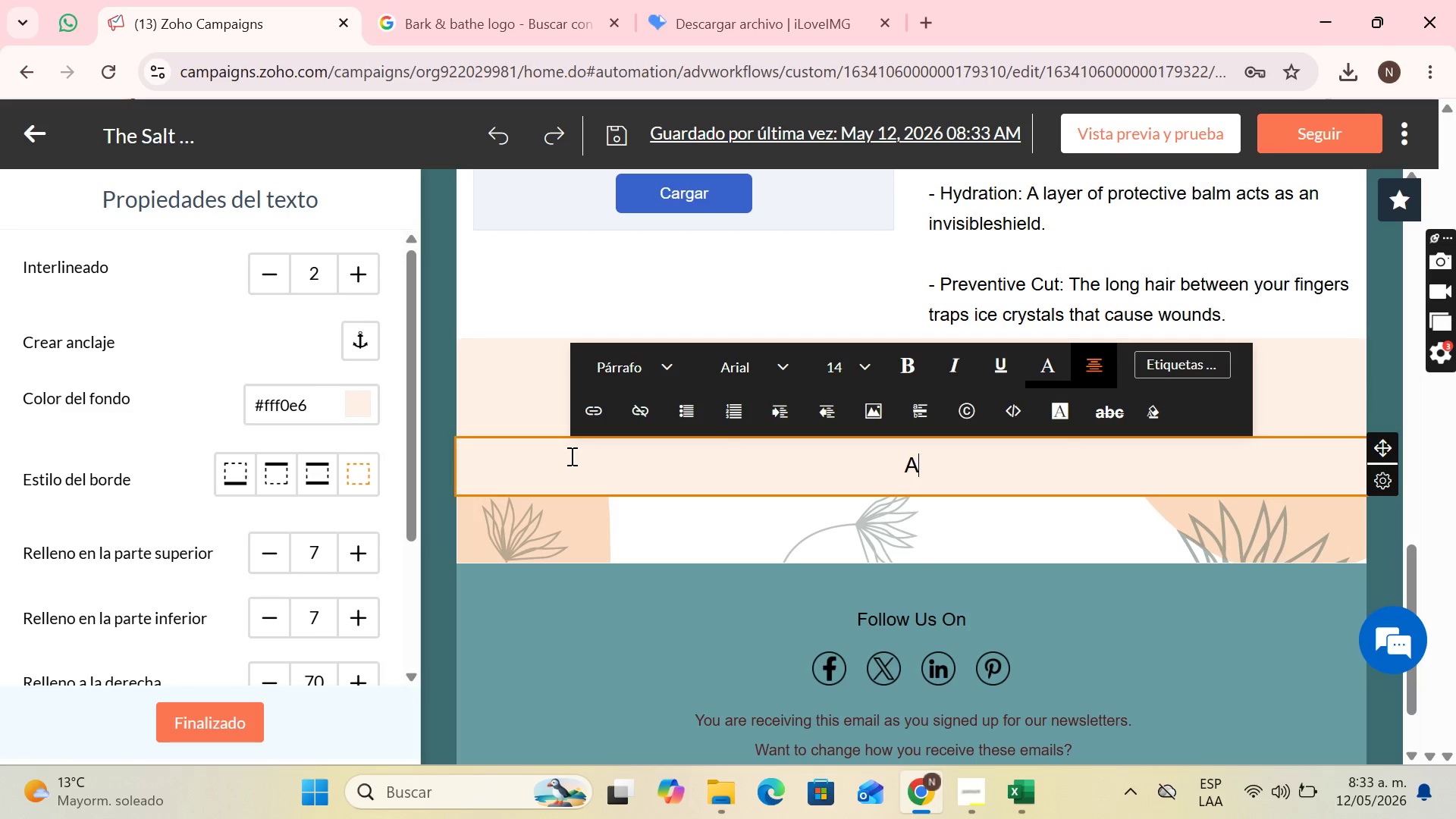 
type(t Bark ^ Bathe, we specialize)
 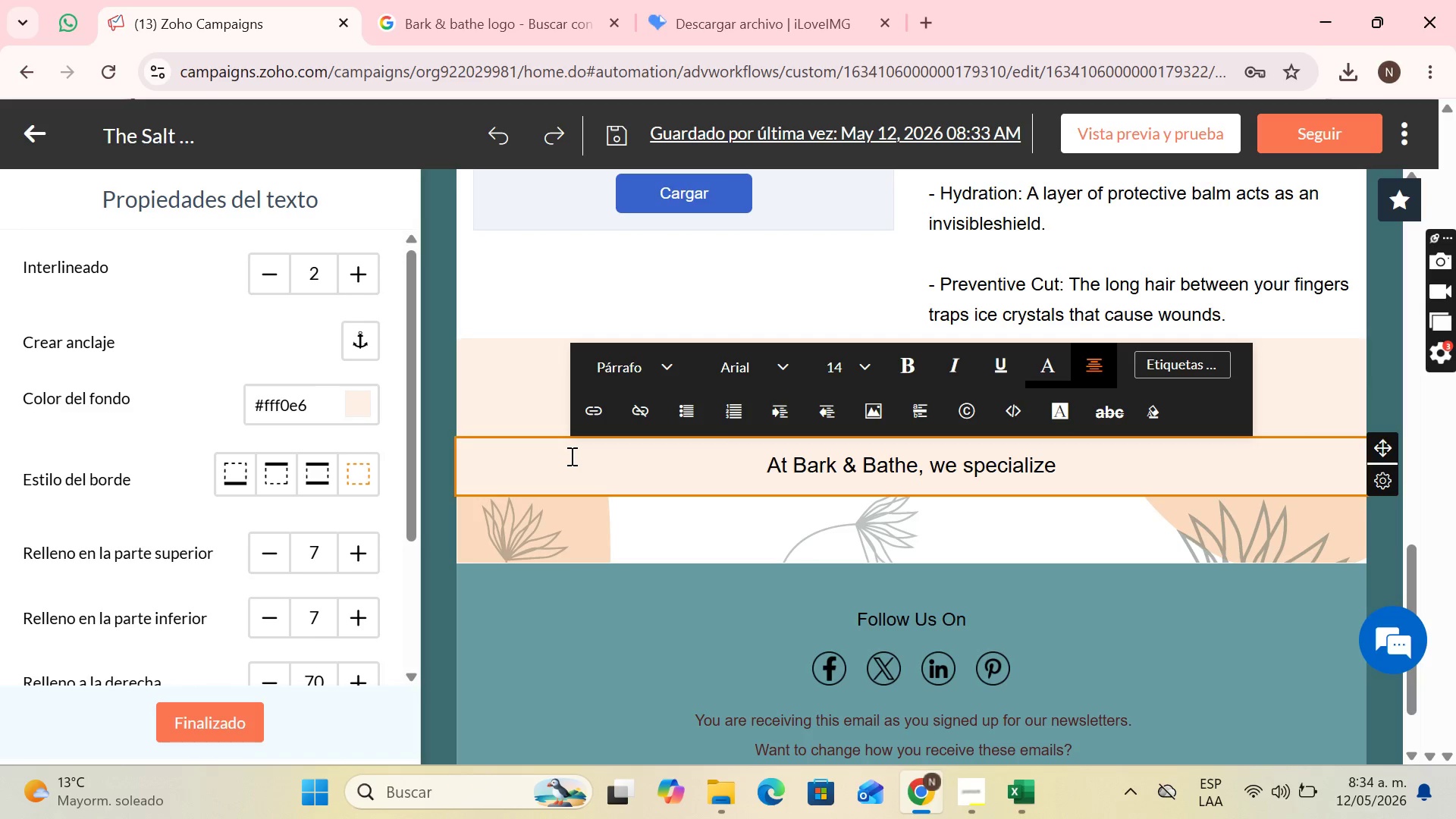 
wait(6.22)
 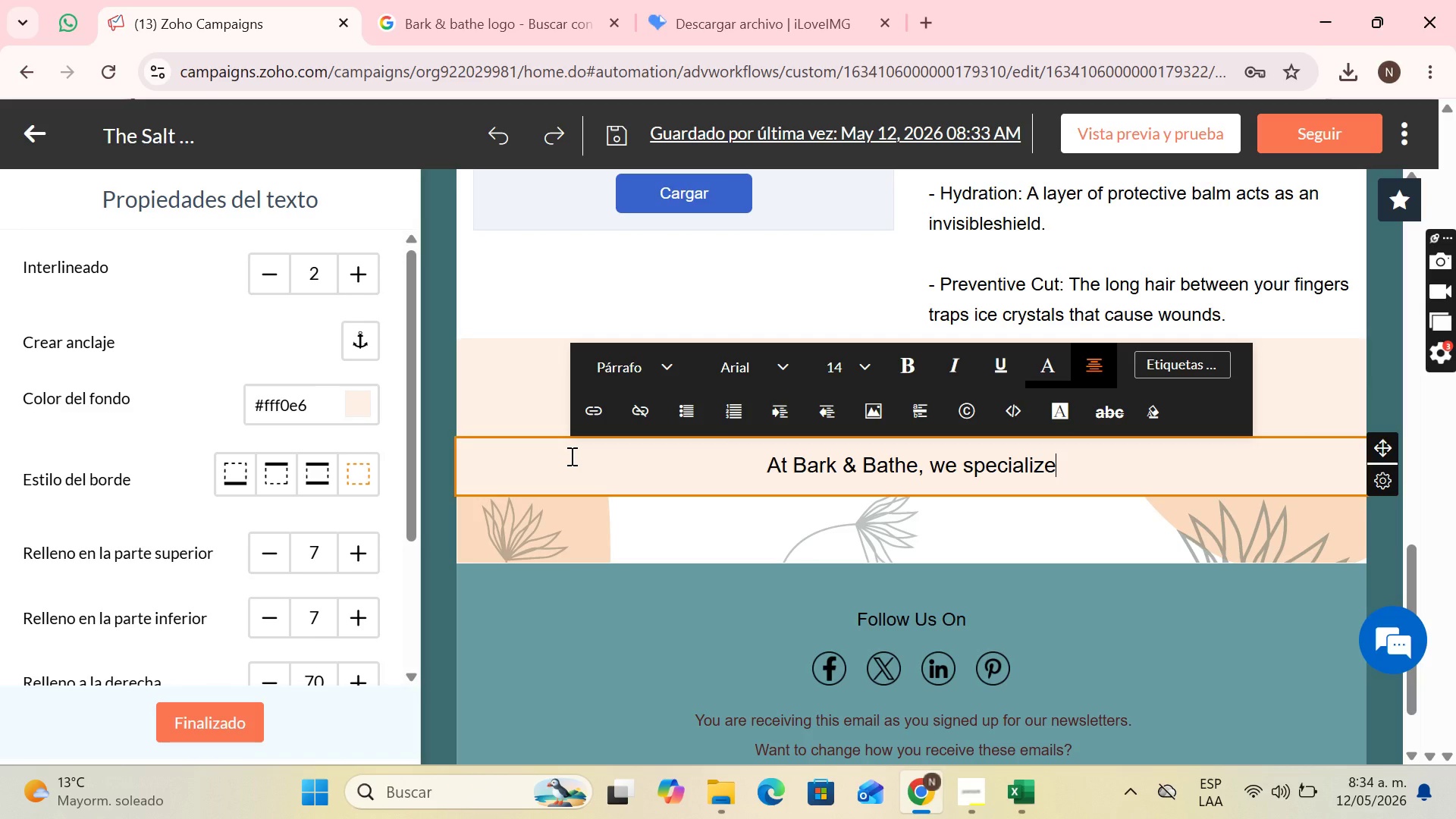 
type( in prevenive care.)
 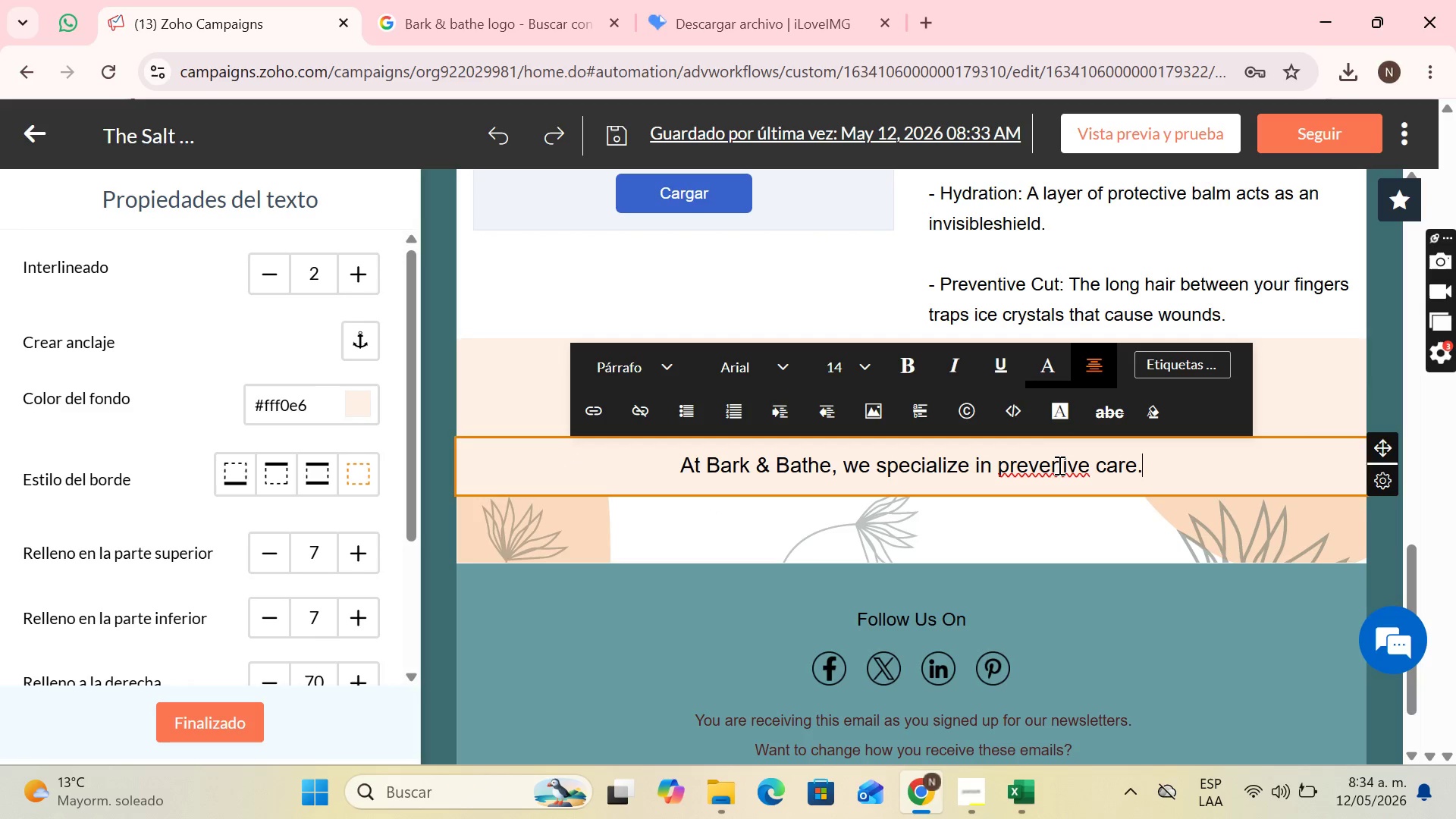 
left_click([1066, 467])
 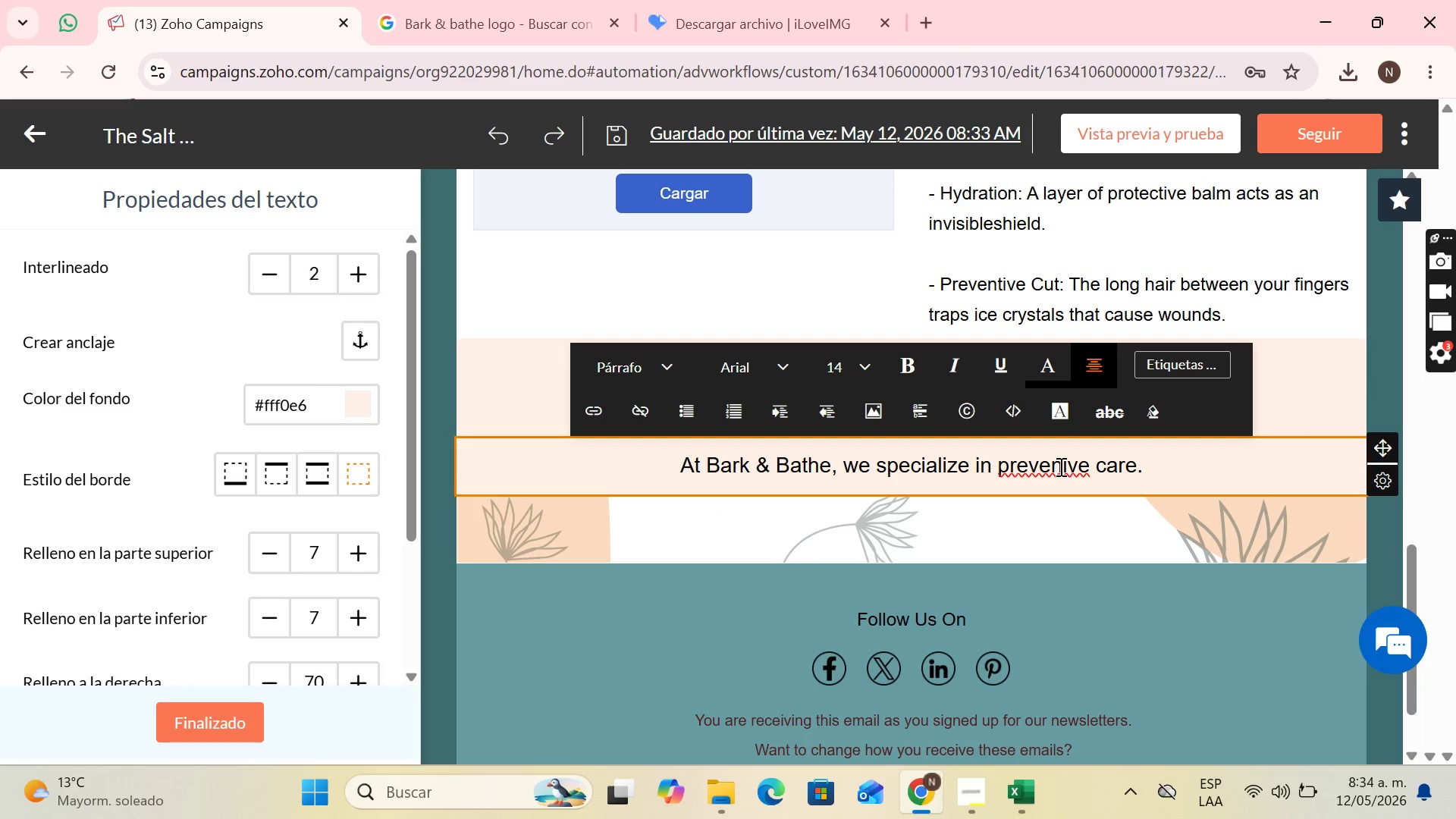 
left_click([1059, 466])
 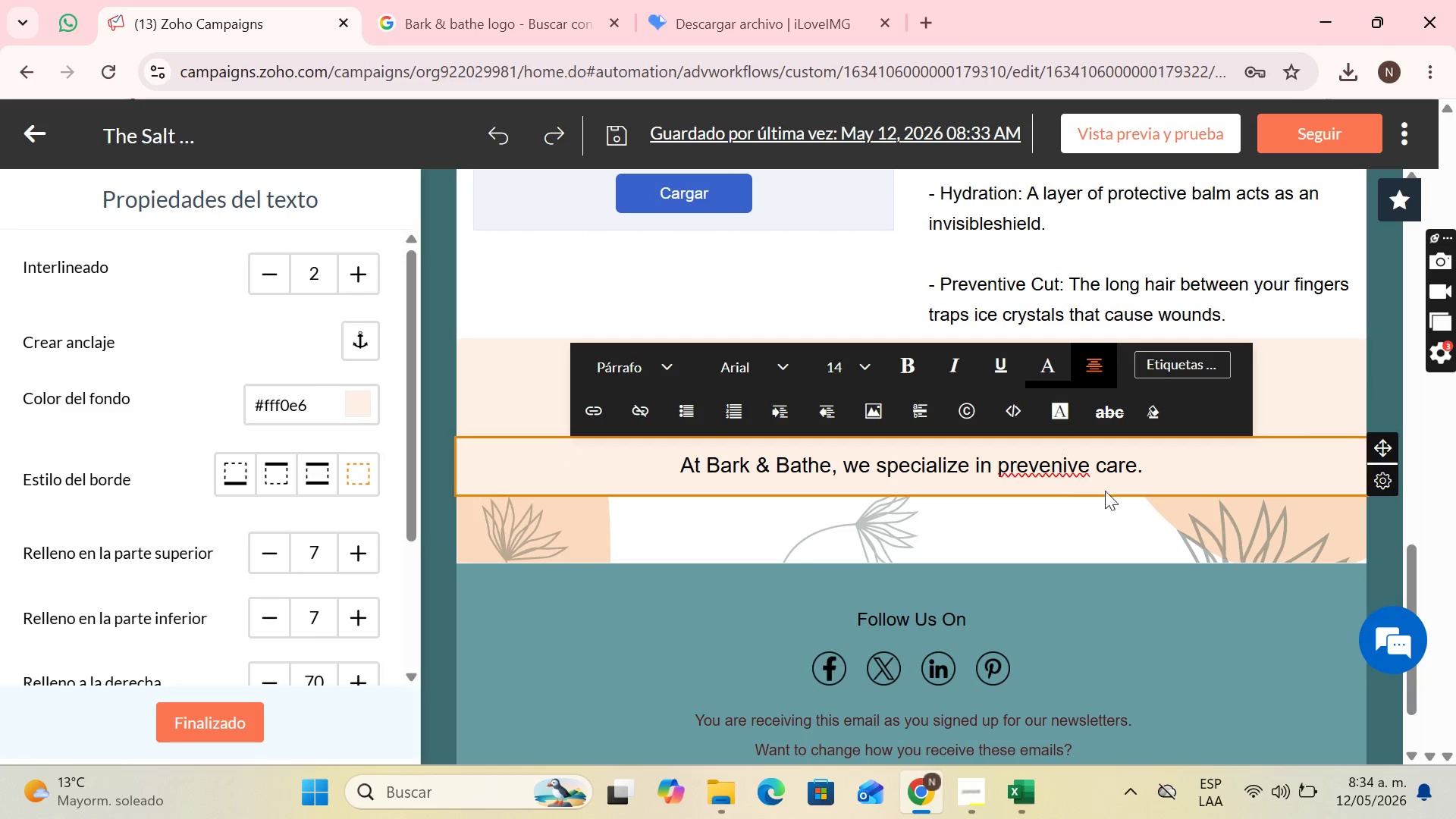 
type(t If the )
 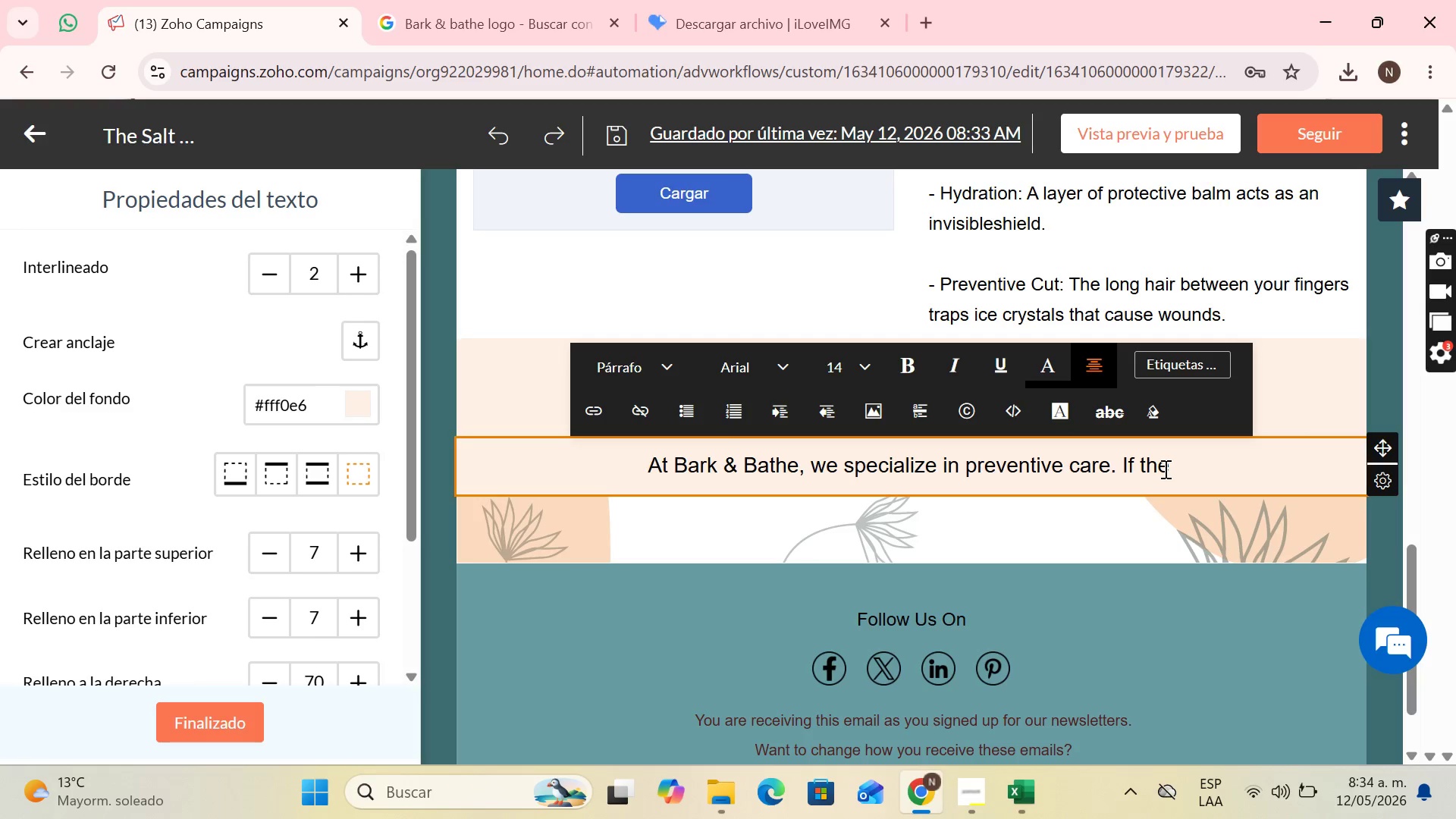 
type(last consut)
key(Backspace)
type(ltation of )
 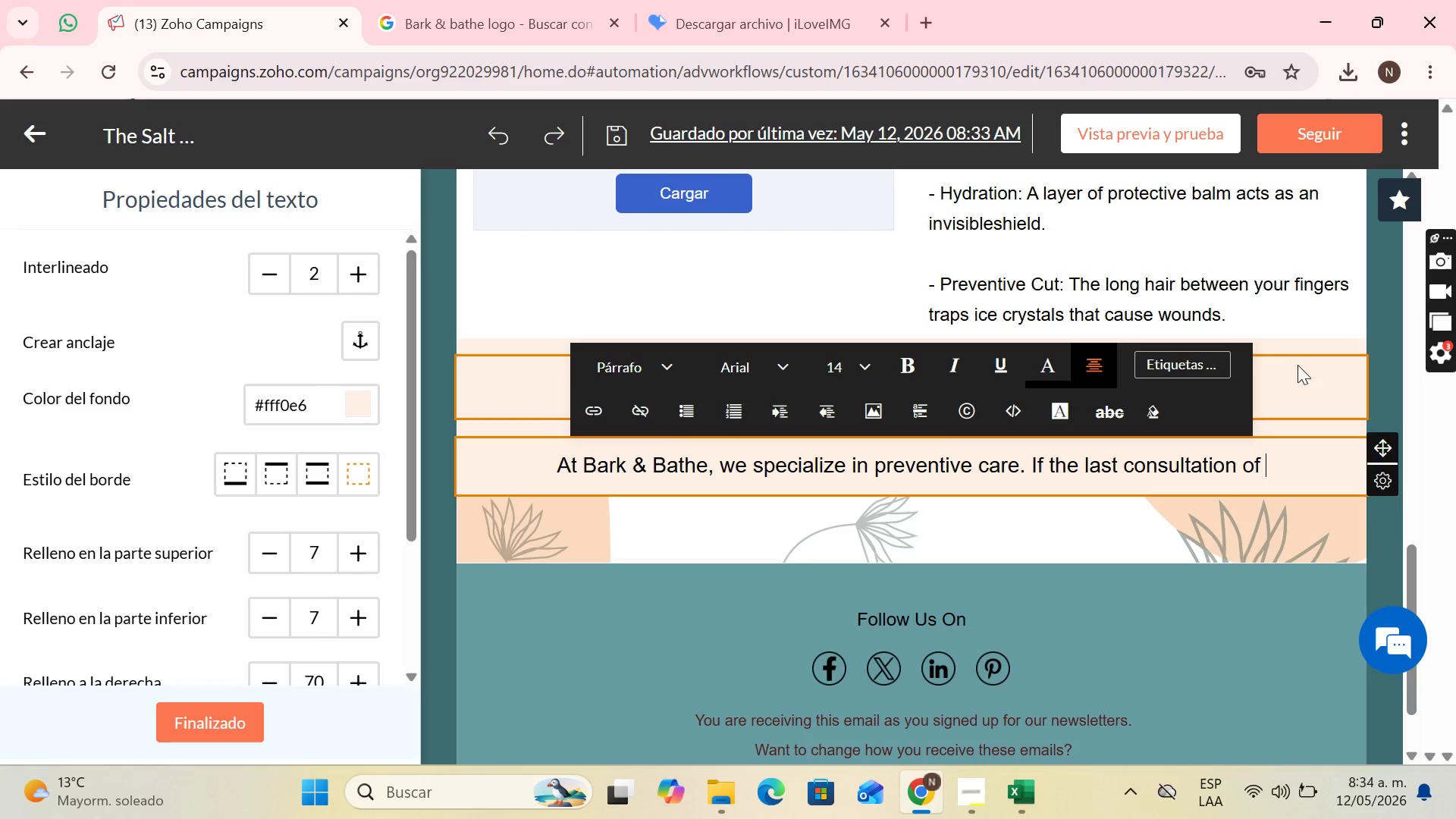 
left_click([1190, 363])
 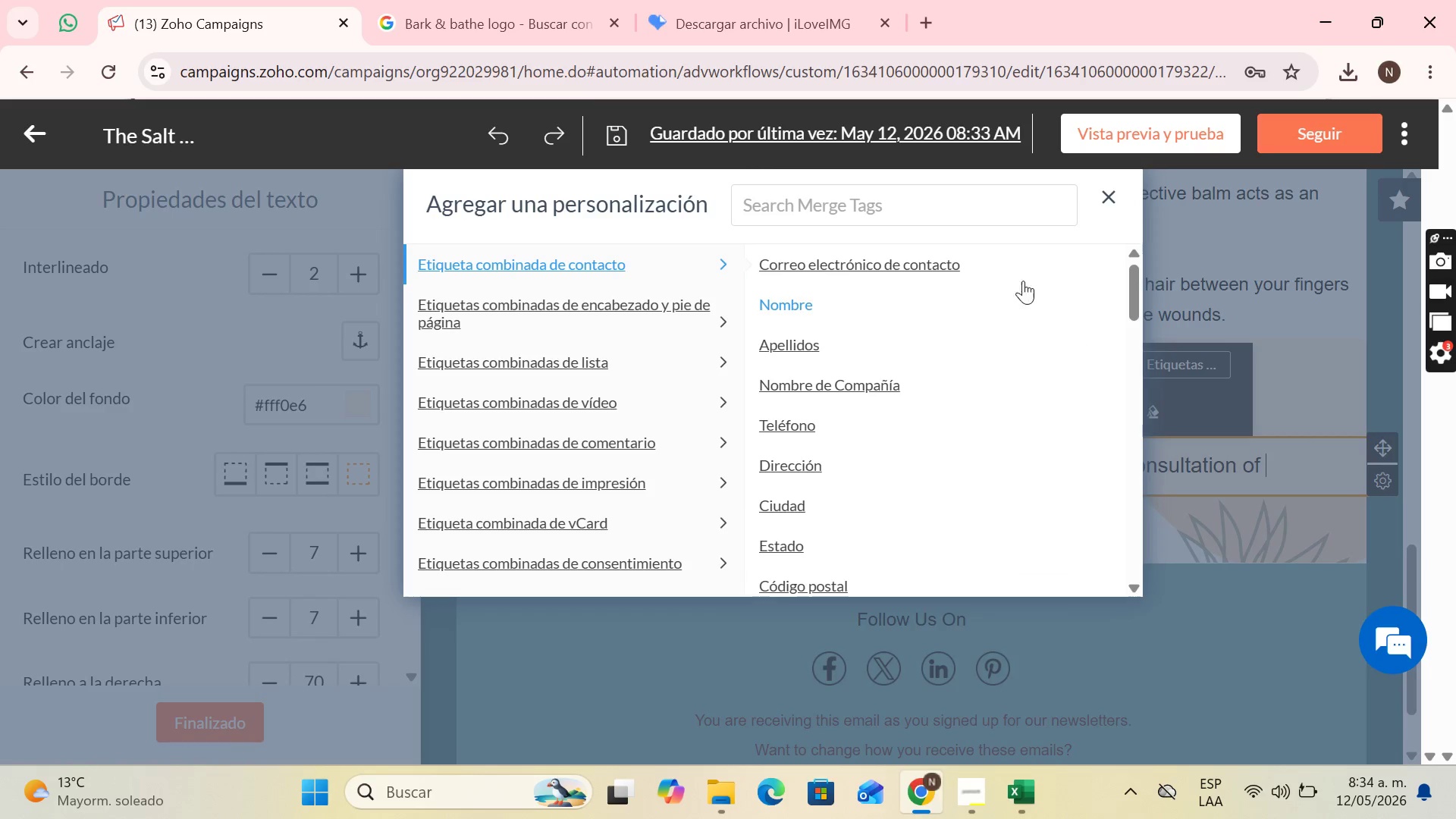 
left_click([995, 212])
 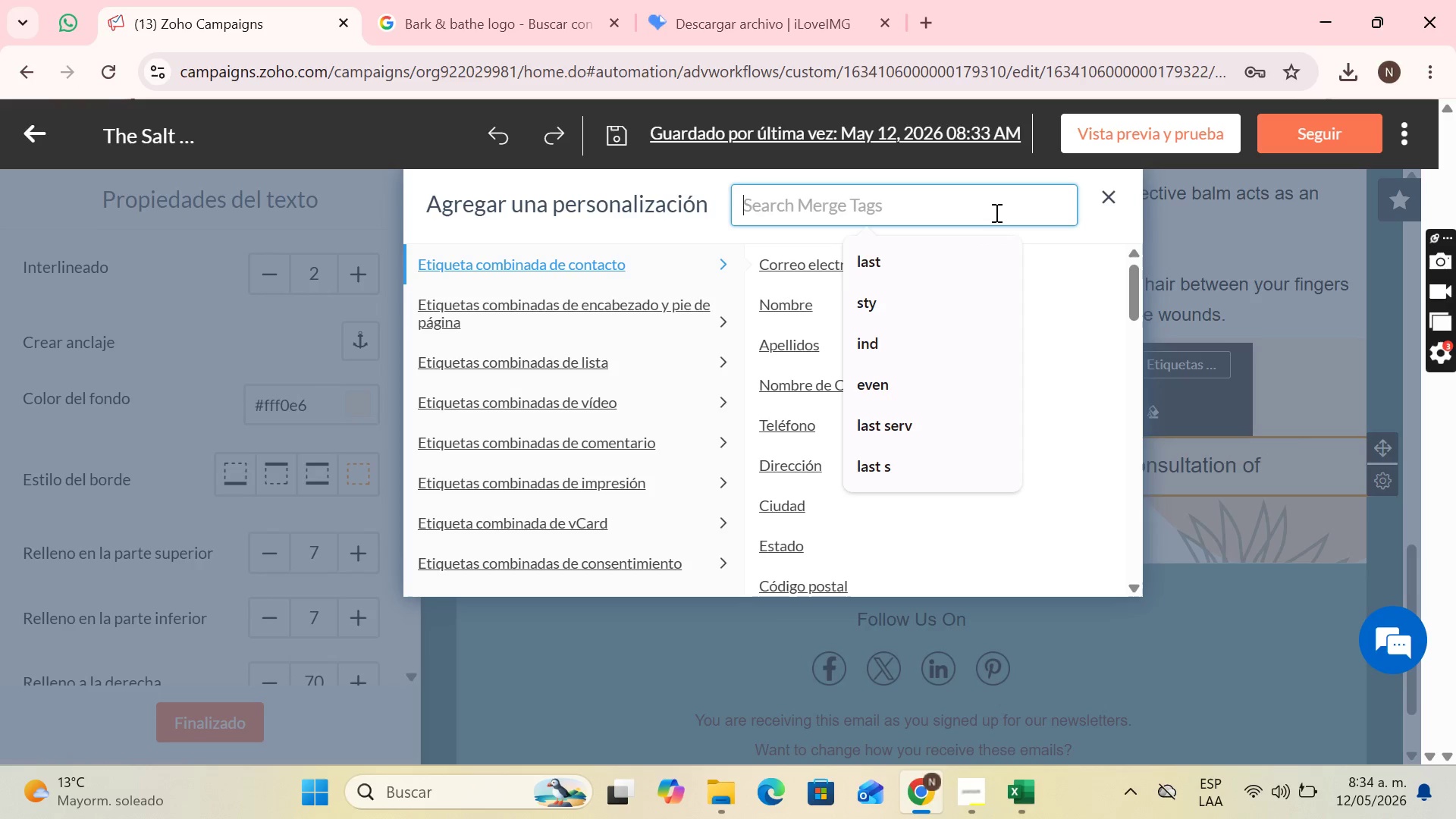 
type(pet)
 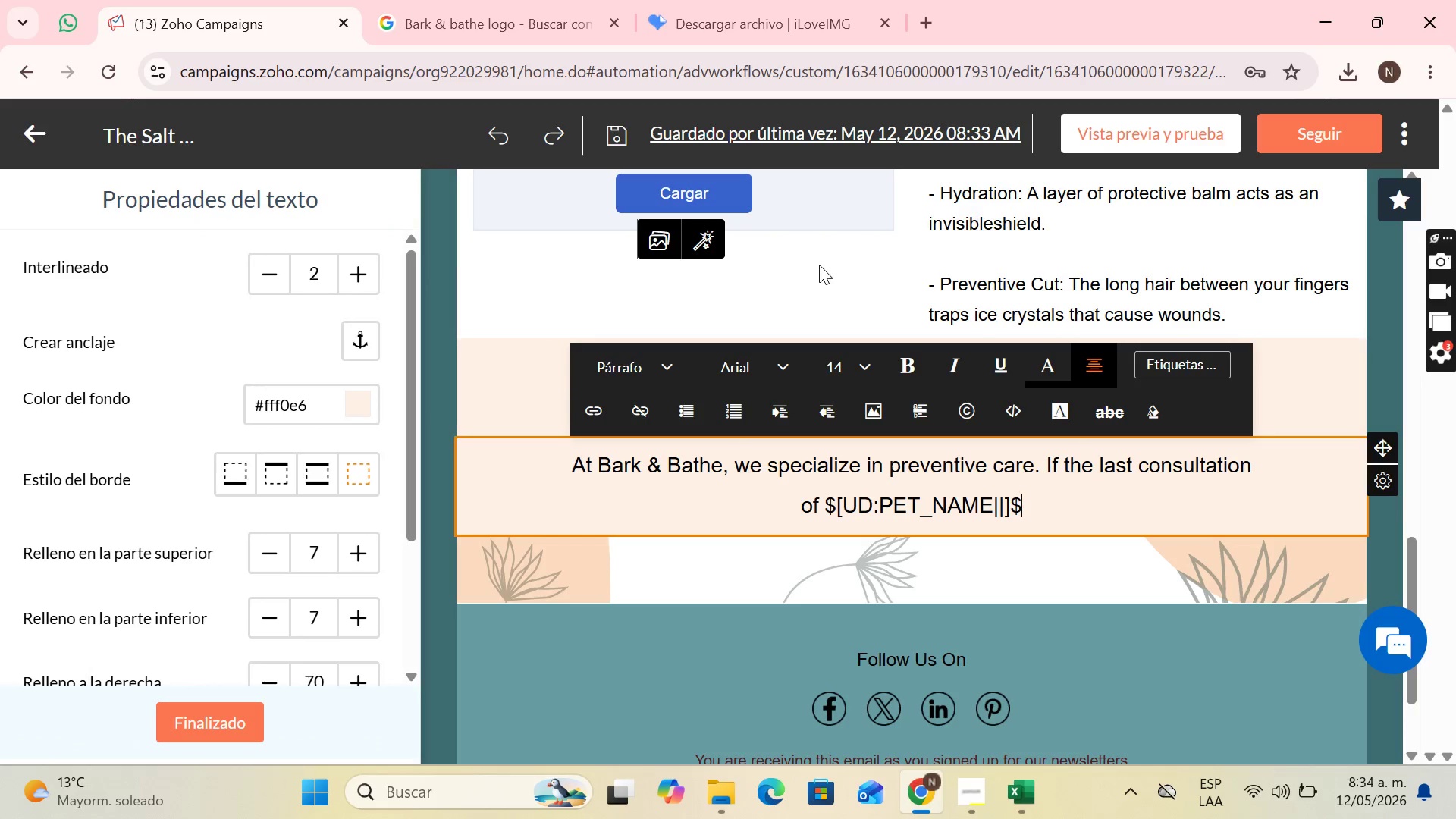 
type( was )
 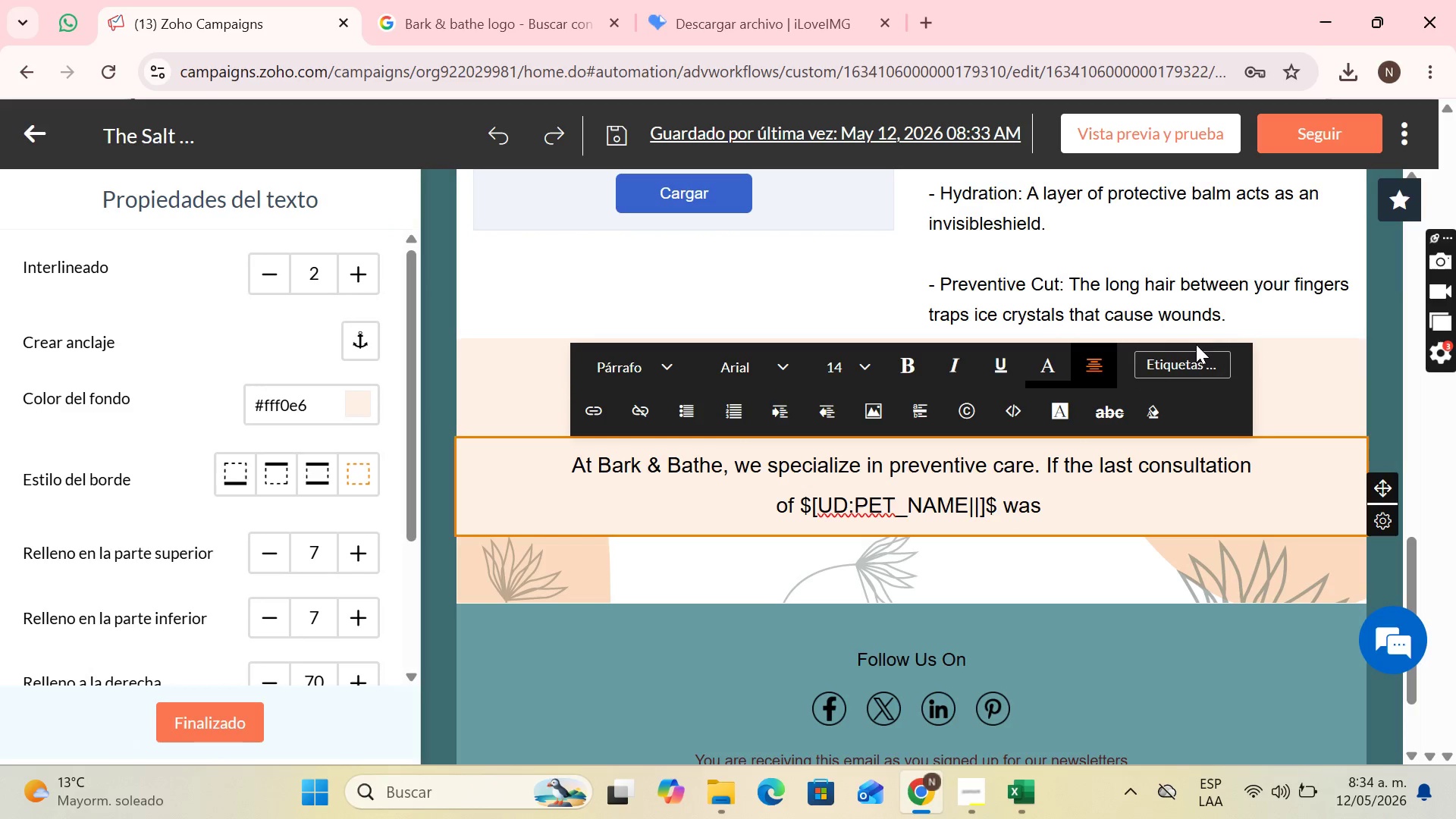 
left_click([1192, 356])
 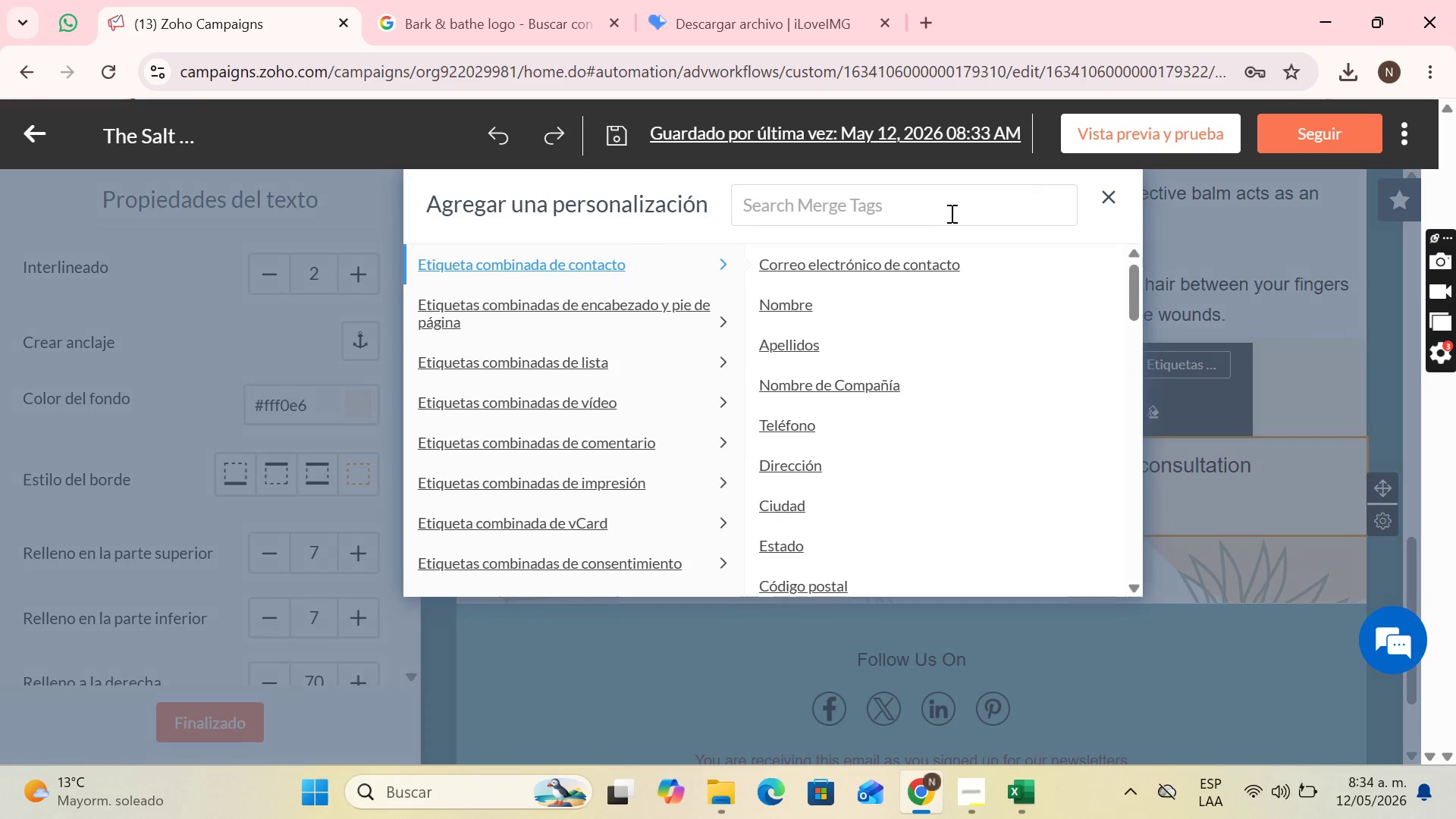 
left_click([946, 215])
 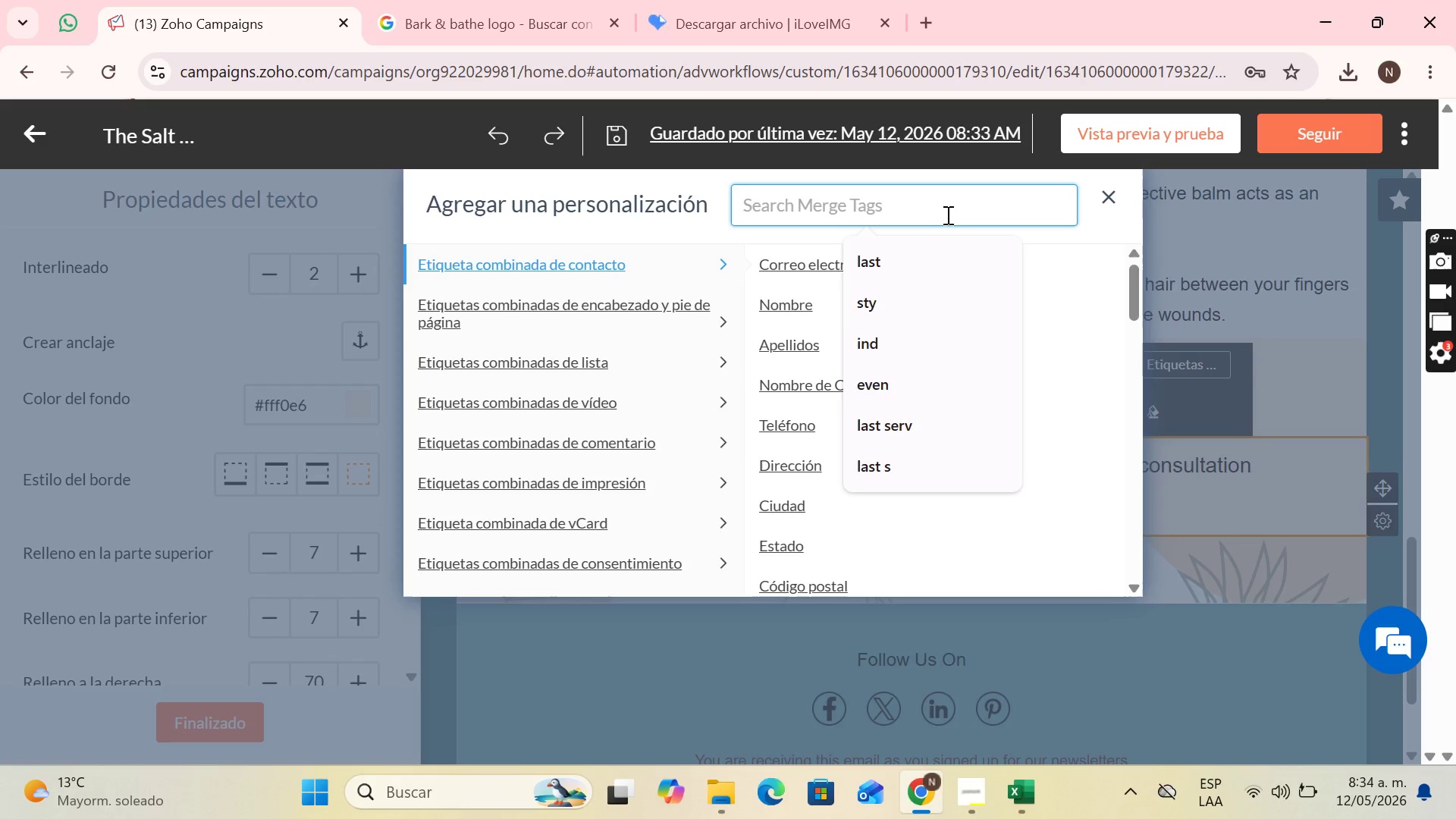 
type(las )
key(Backspace)
type(t in)
 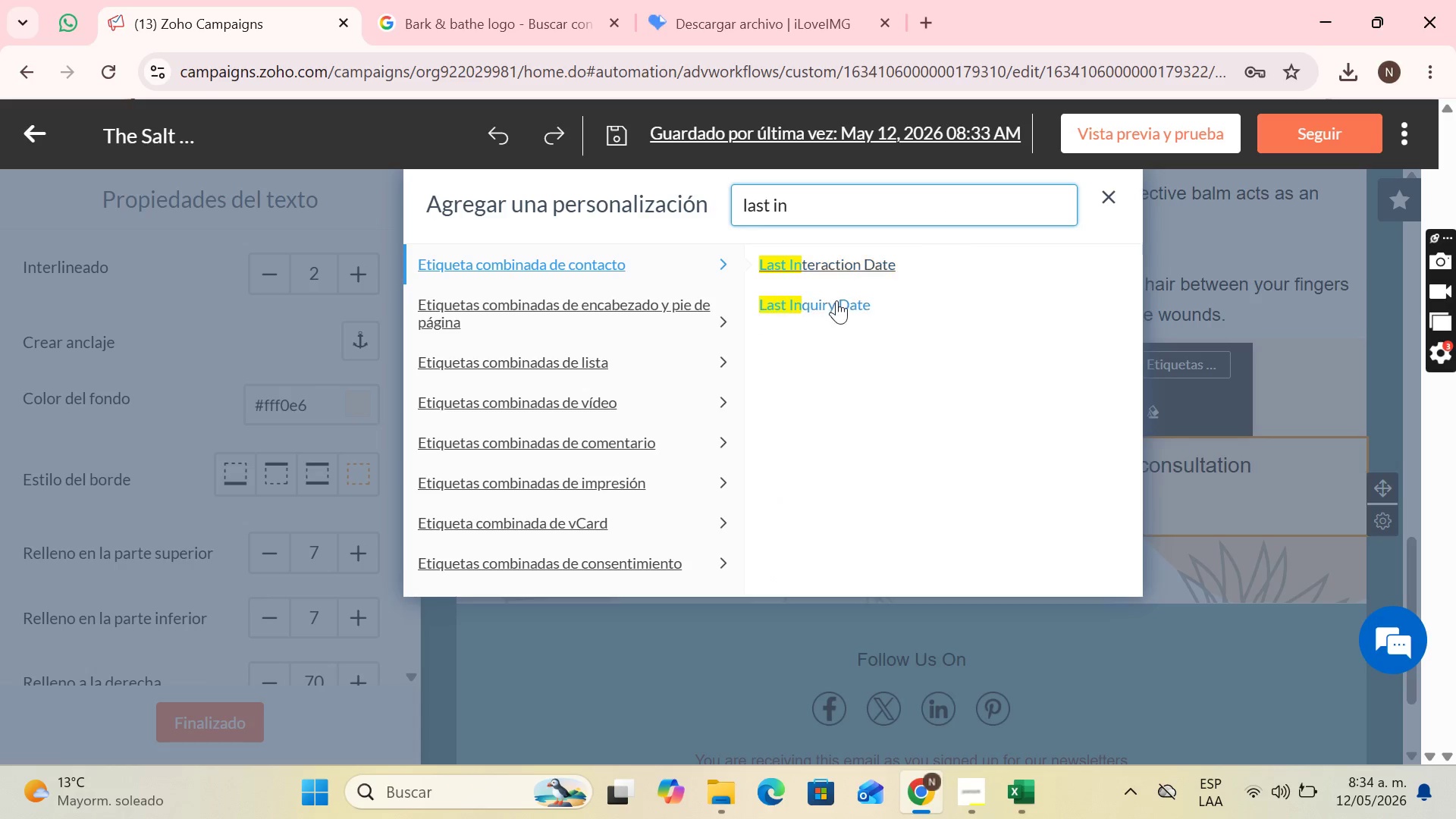 
left_click([835, 303])
 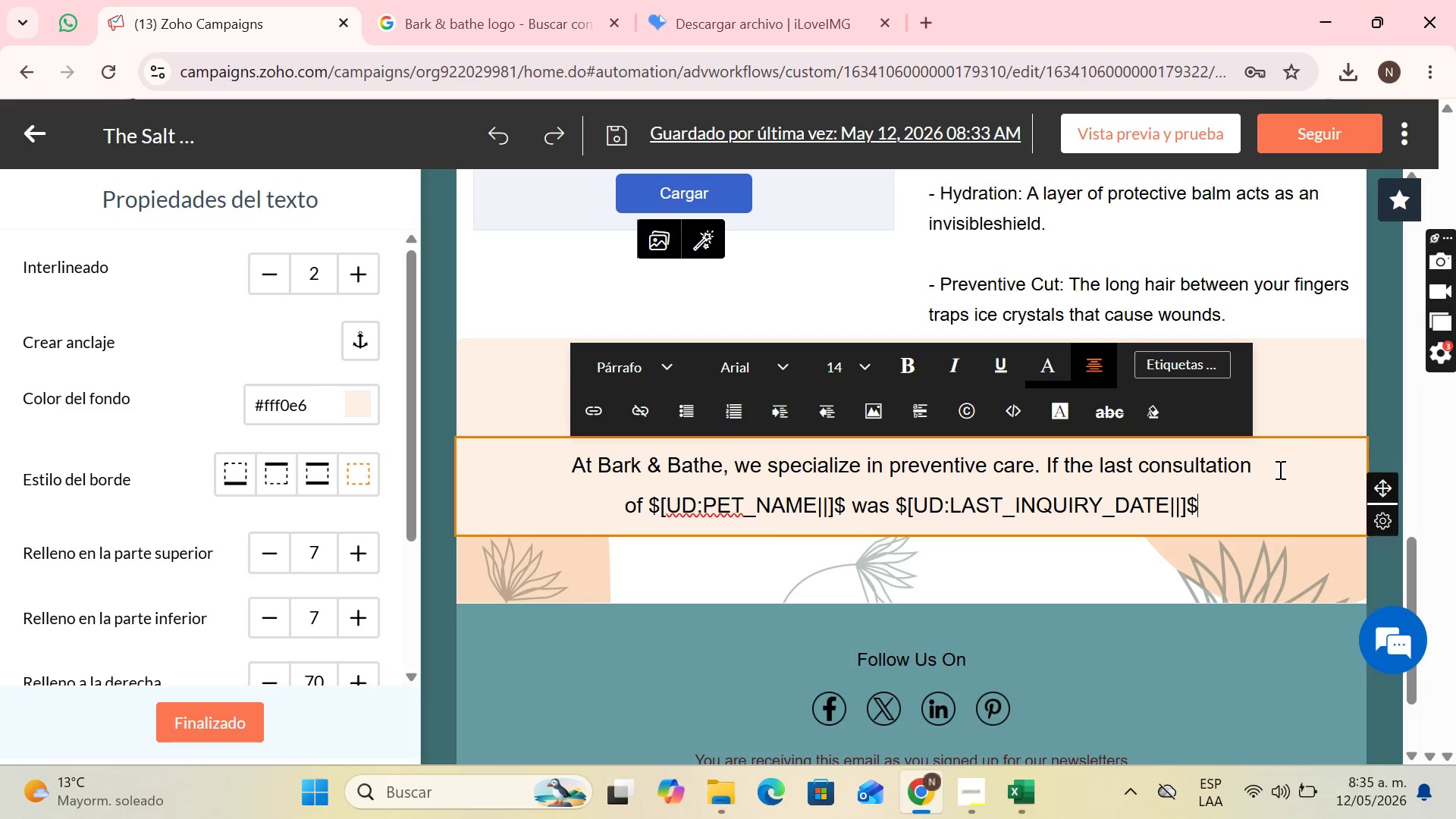 
wait(5.84)
 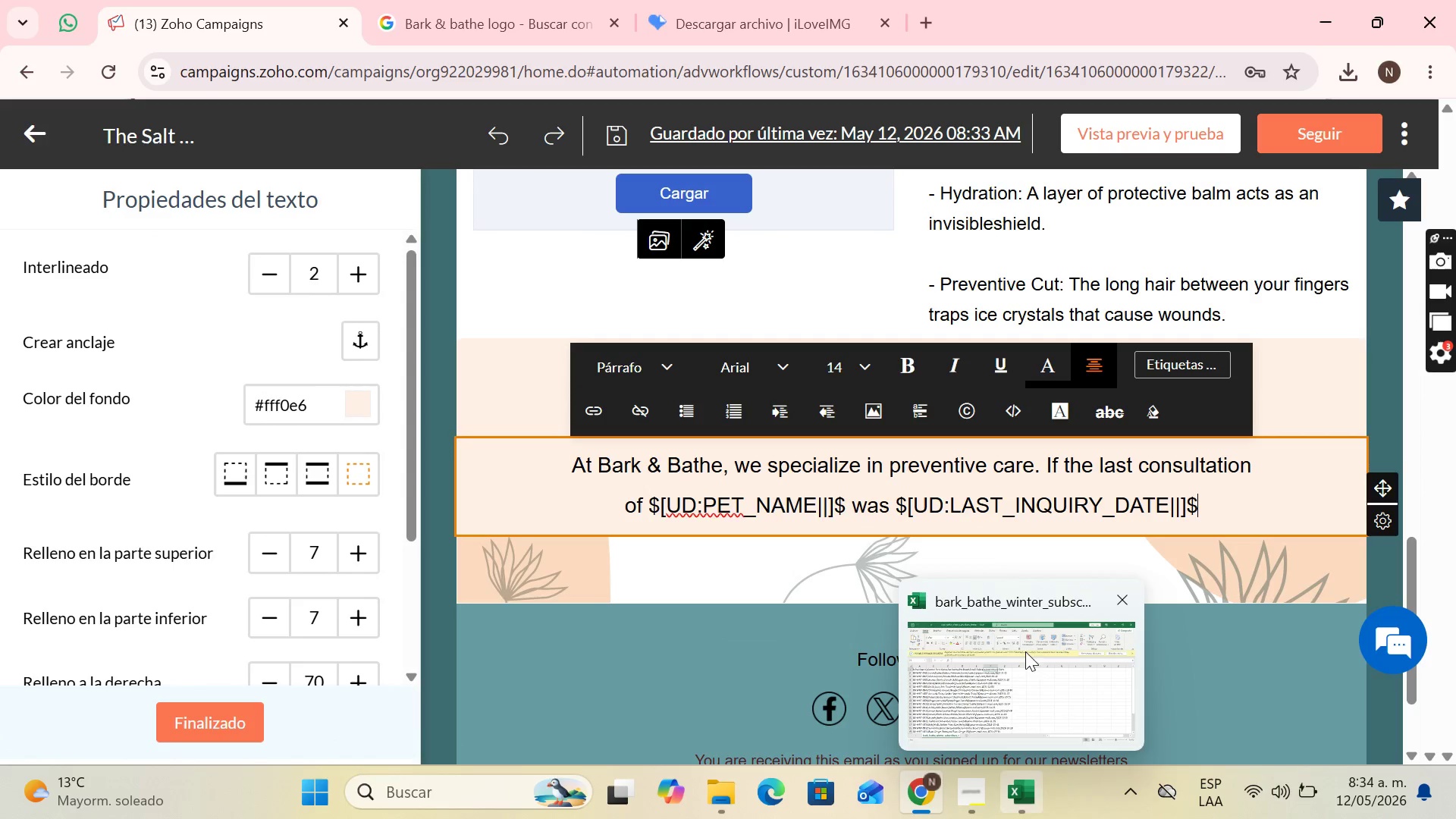 
type(, it is the ideal timefo)
key(Backspace)
key(Backspace)
key(Backspace)
type(e for a deep hydration e)
key(Backspace)
key(Backspace)
type( session and protective trimming./)
key(Backspace)
 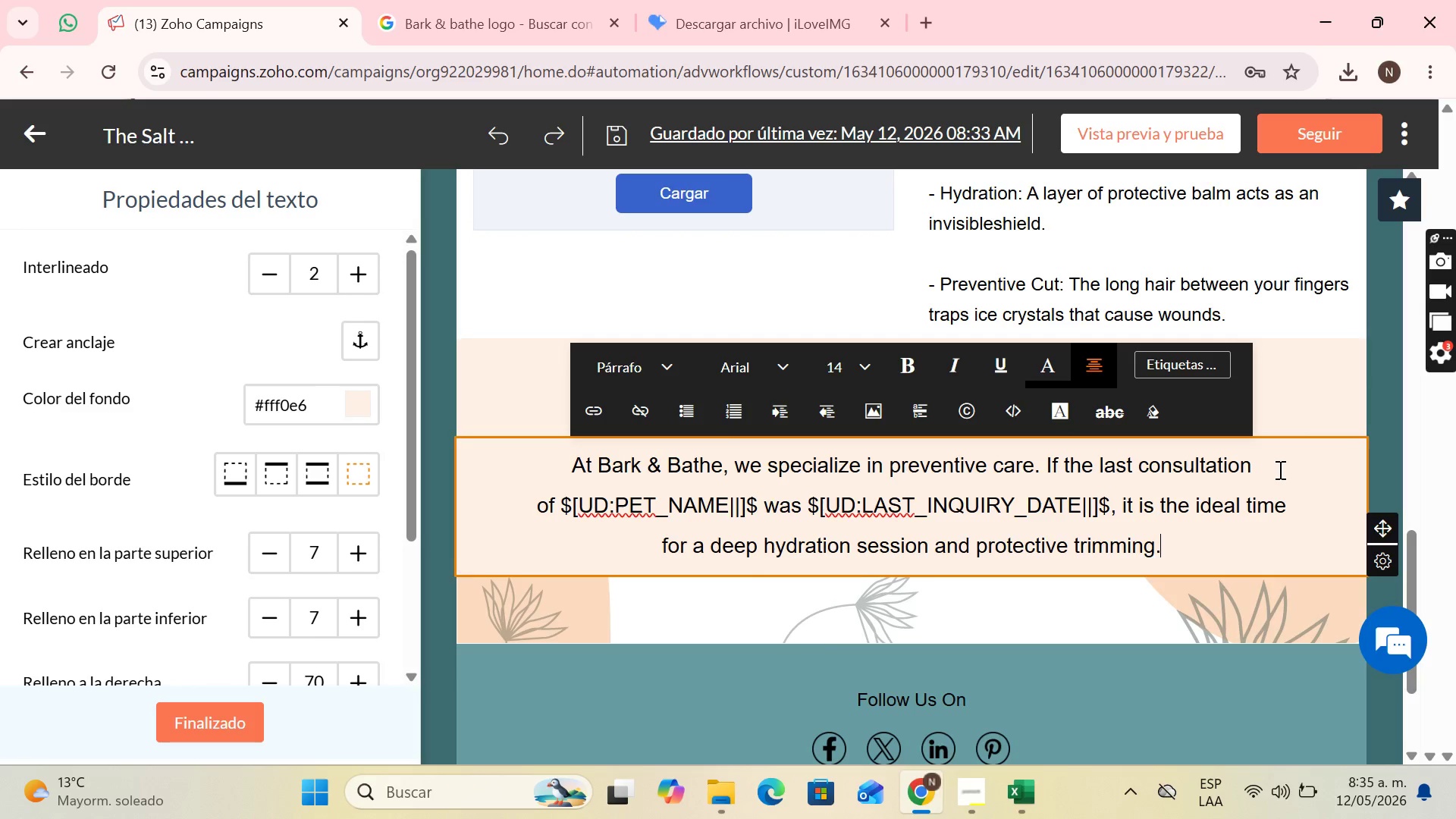 
key(Enter)
 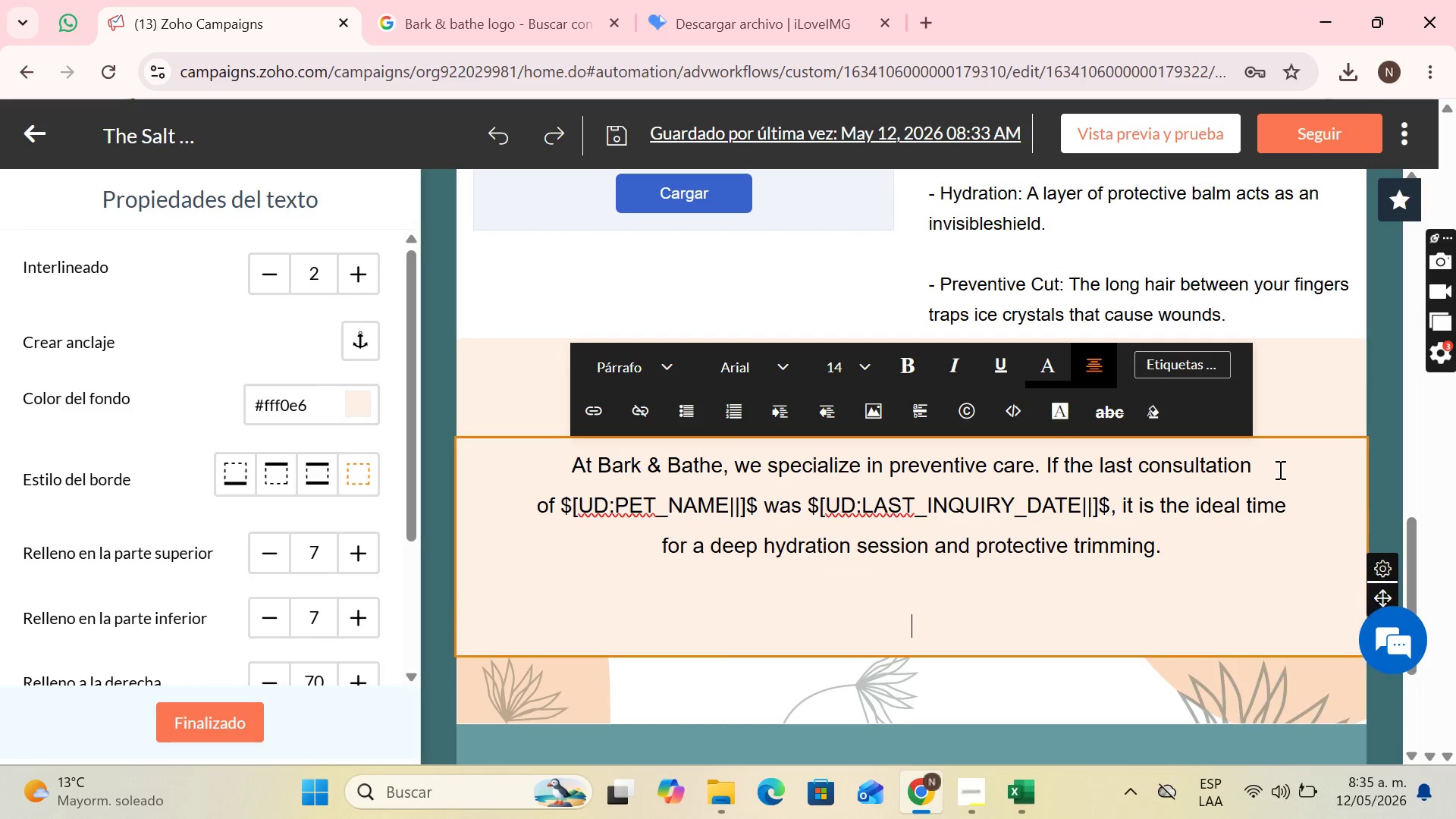 
key(Enter)
 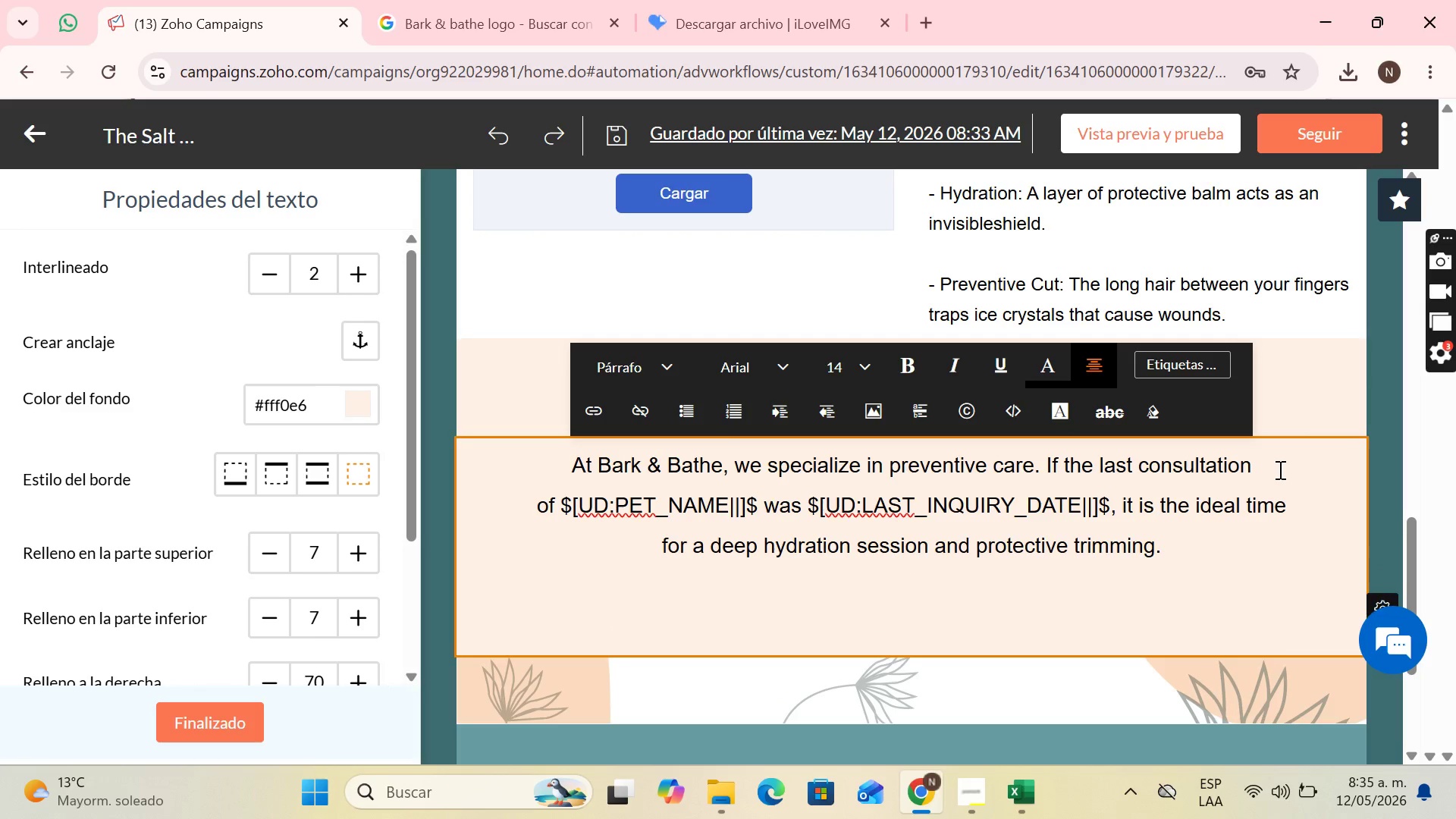 
type(With Lov)
key(Backspace)
key(Backspace)
key(Backspace)
type(love/)
key(Backspace)
type(,)
 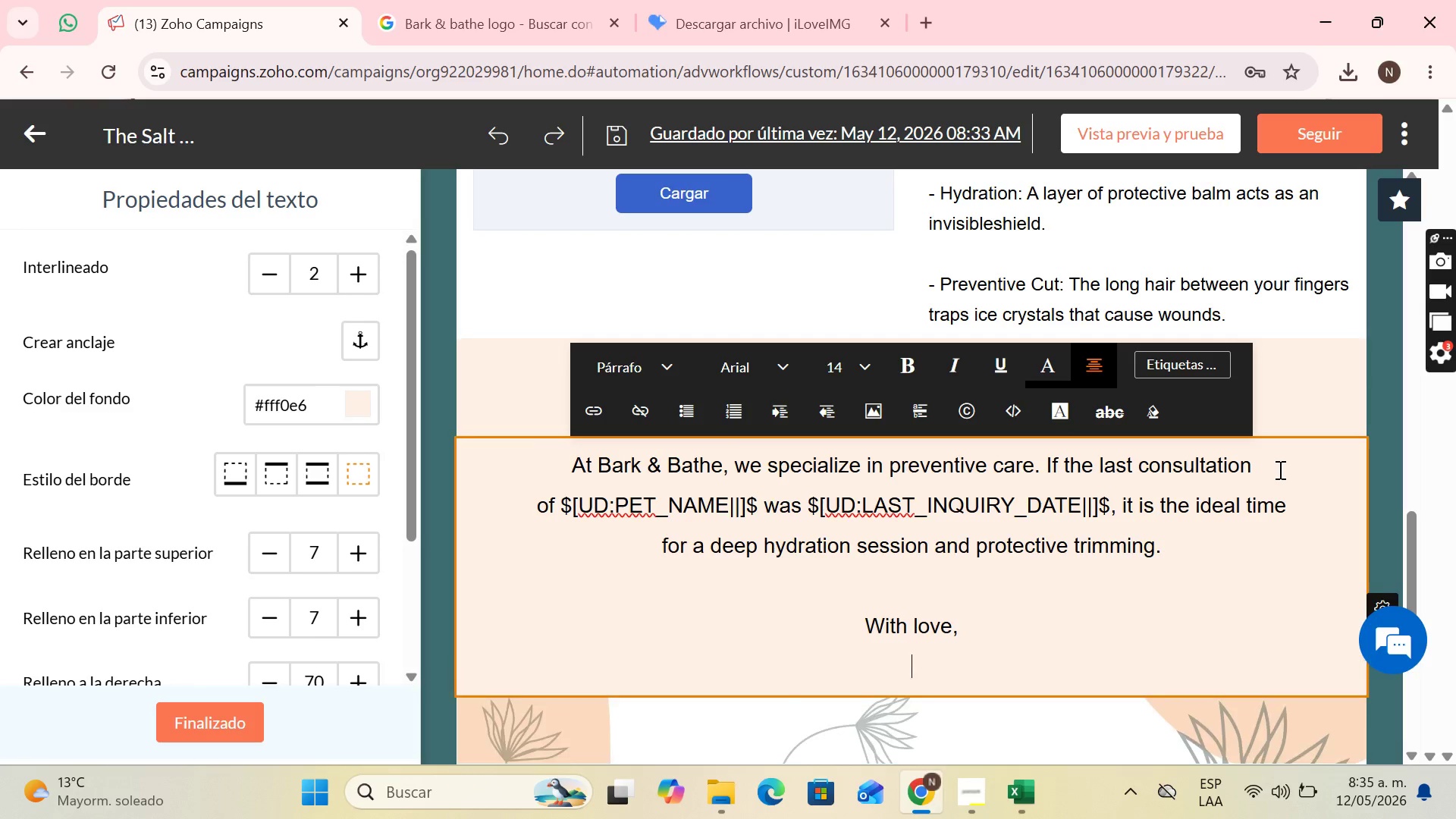 
key(Enter)
 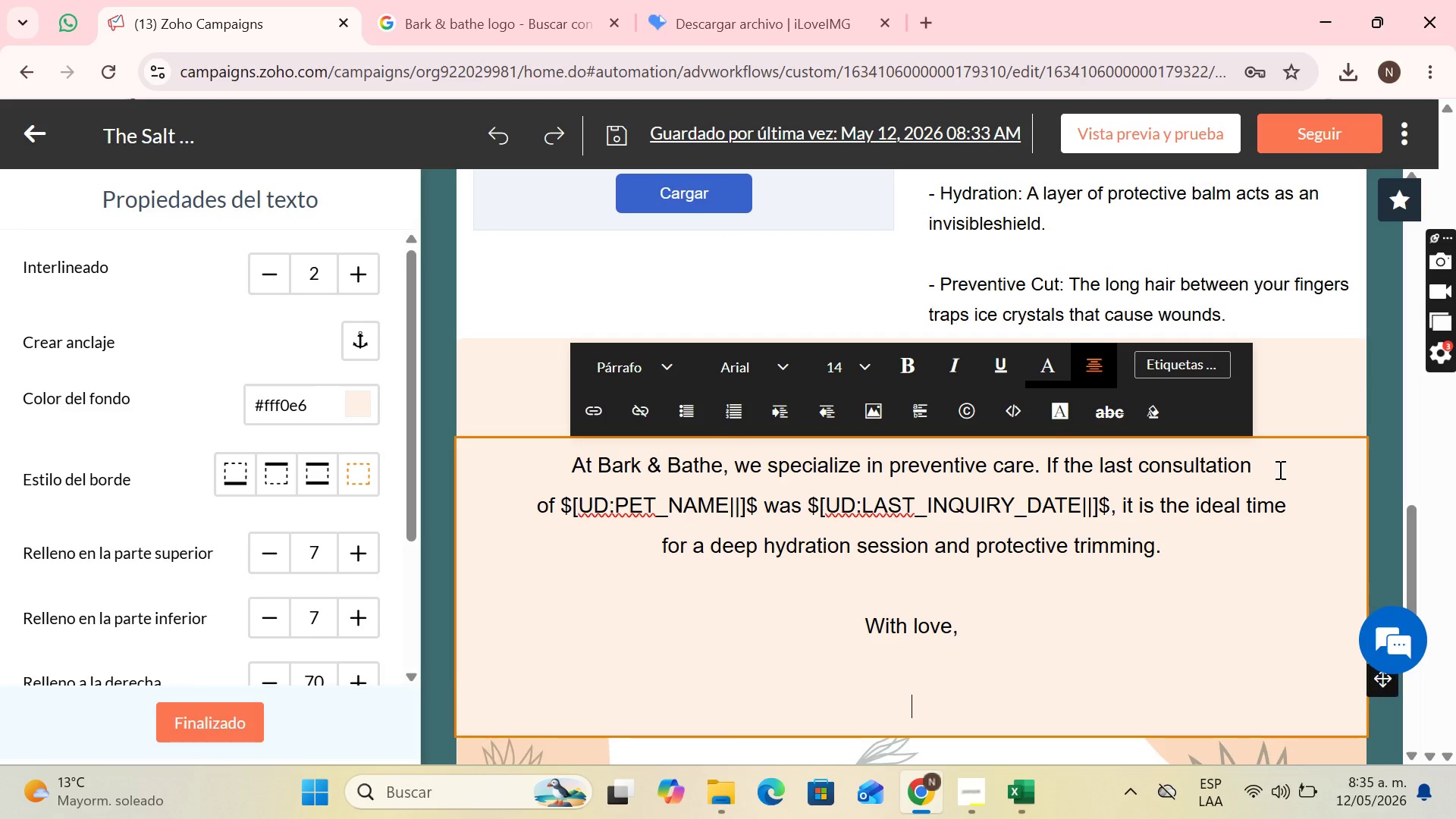 
key(Enter)
 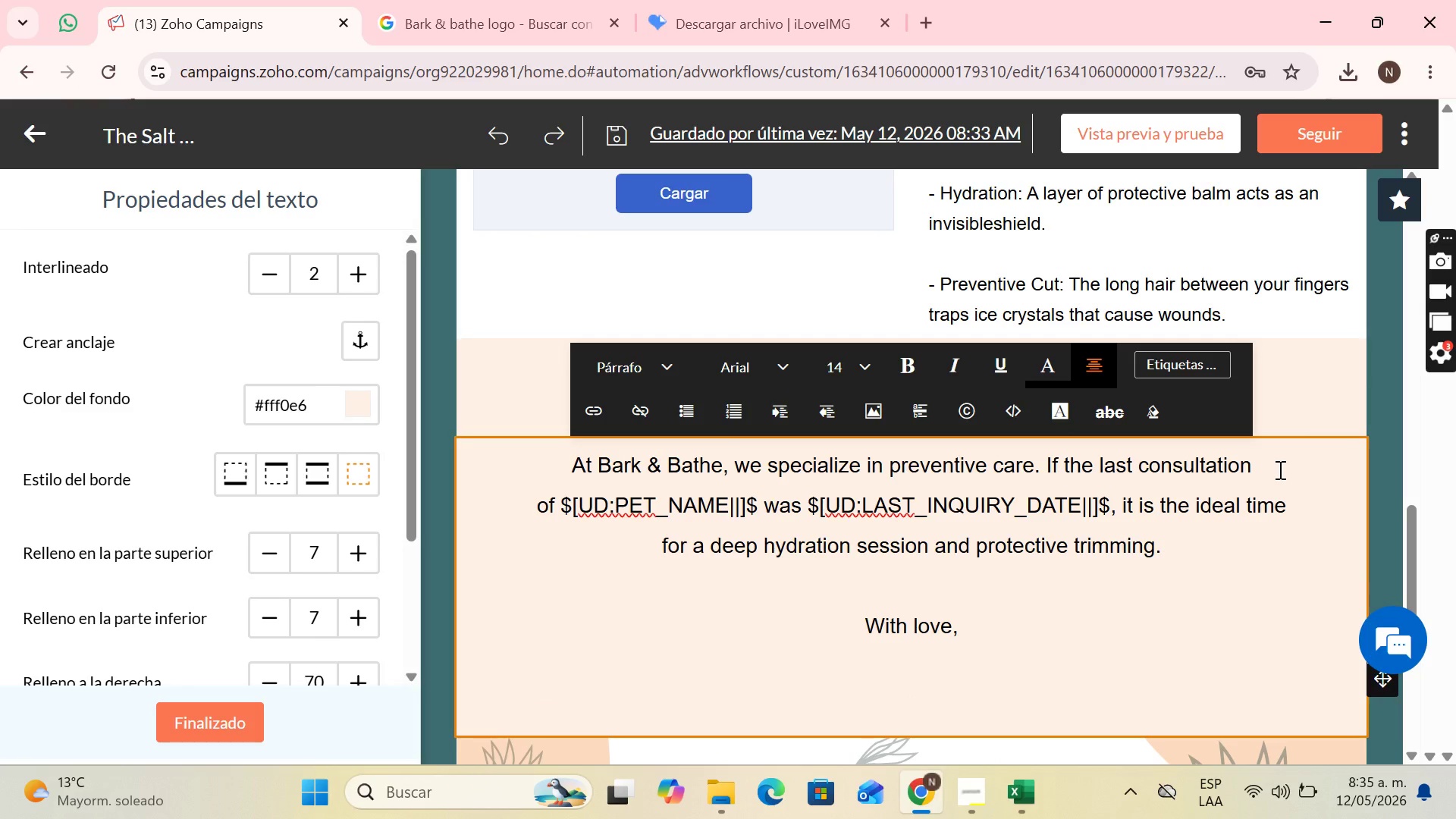 
type(Th )
key(Backspace)
type(r )
key(Backspace)
key(Backspace)
type(e Bark ^ Bathe Team)
 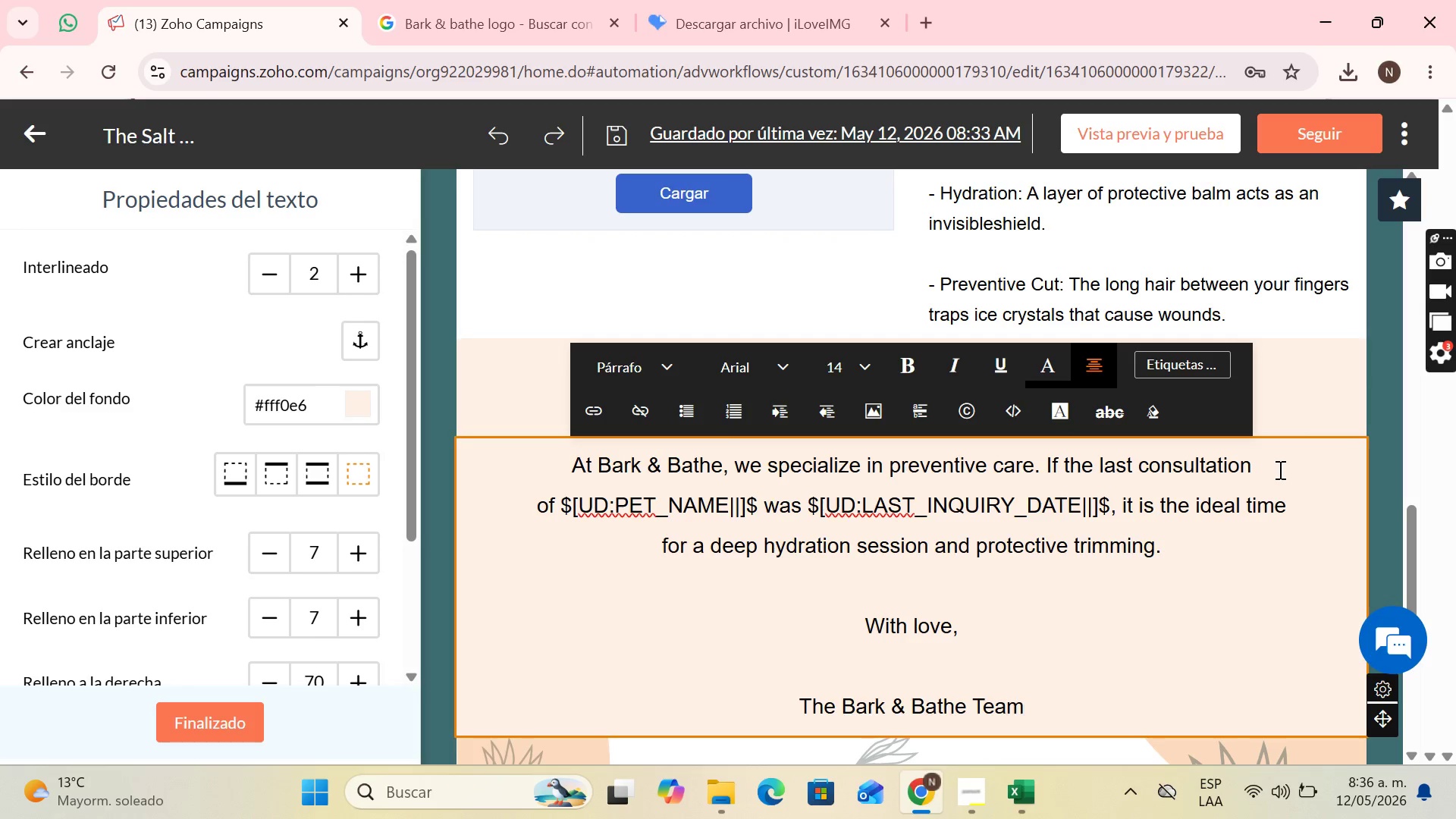 
left_click([993, 702])
 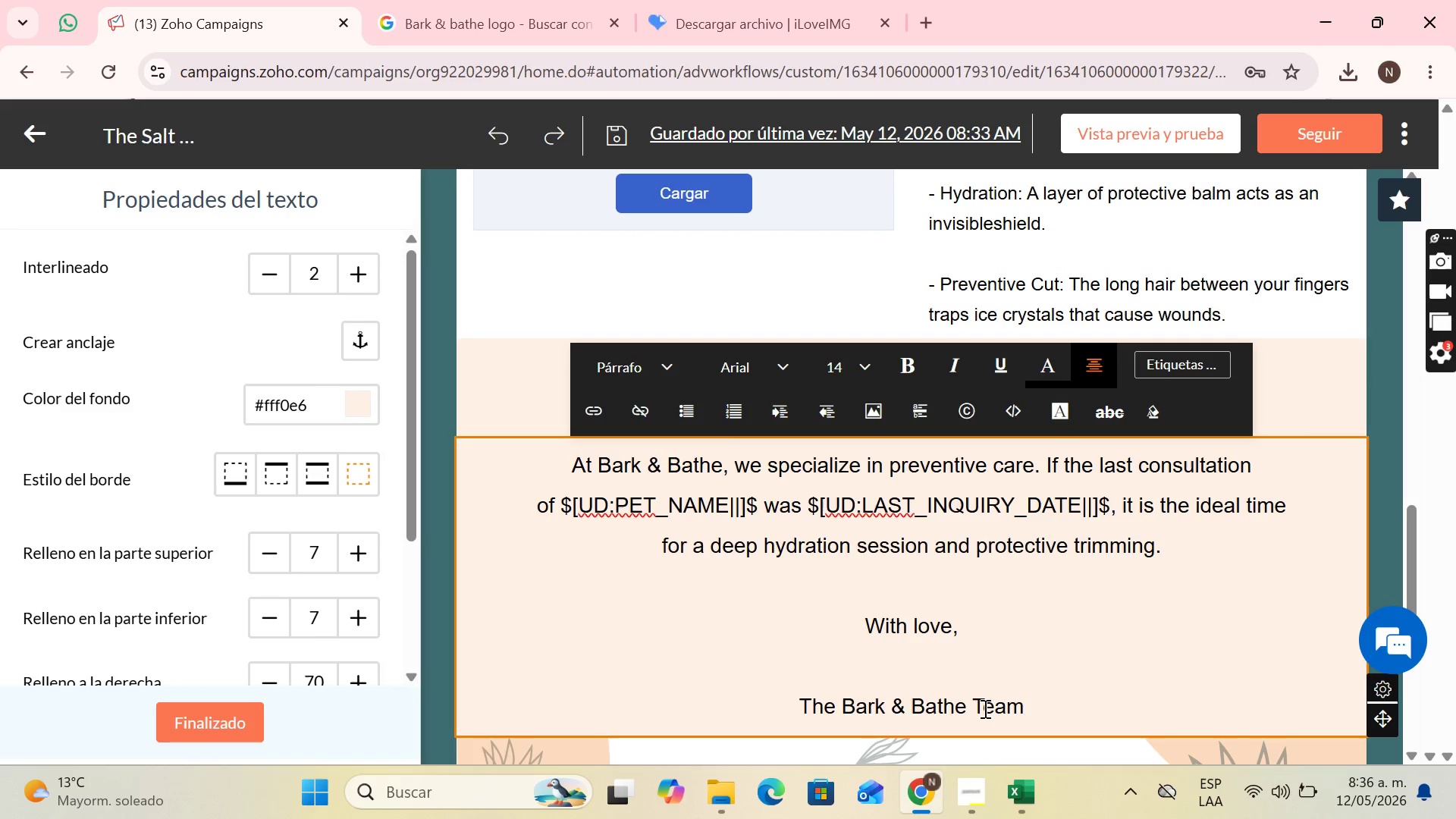 
left_click([984, 708])
 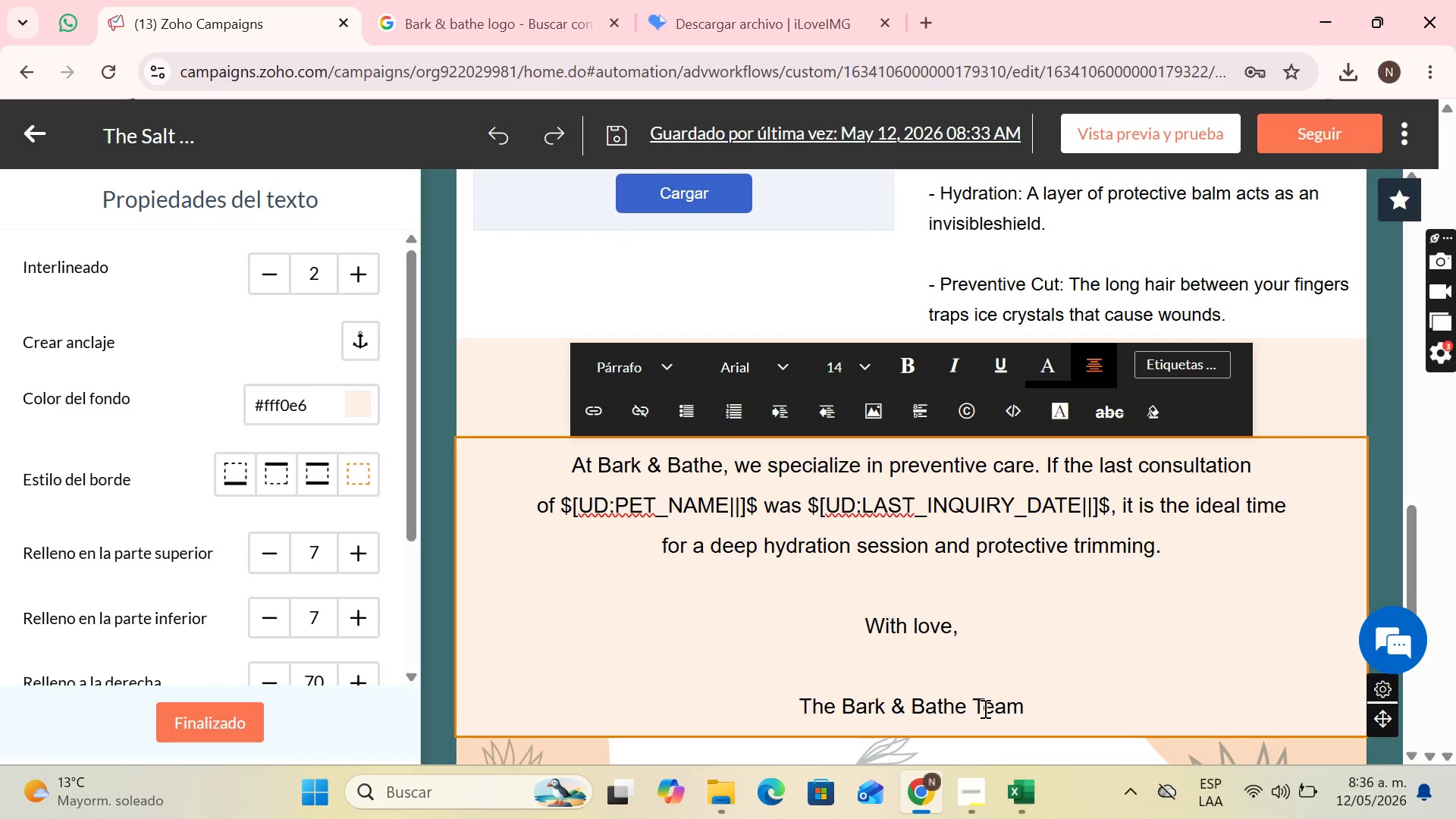 
key(Backspace)
 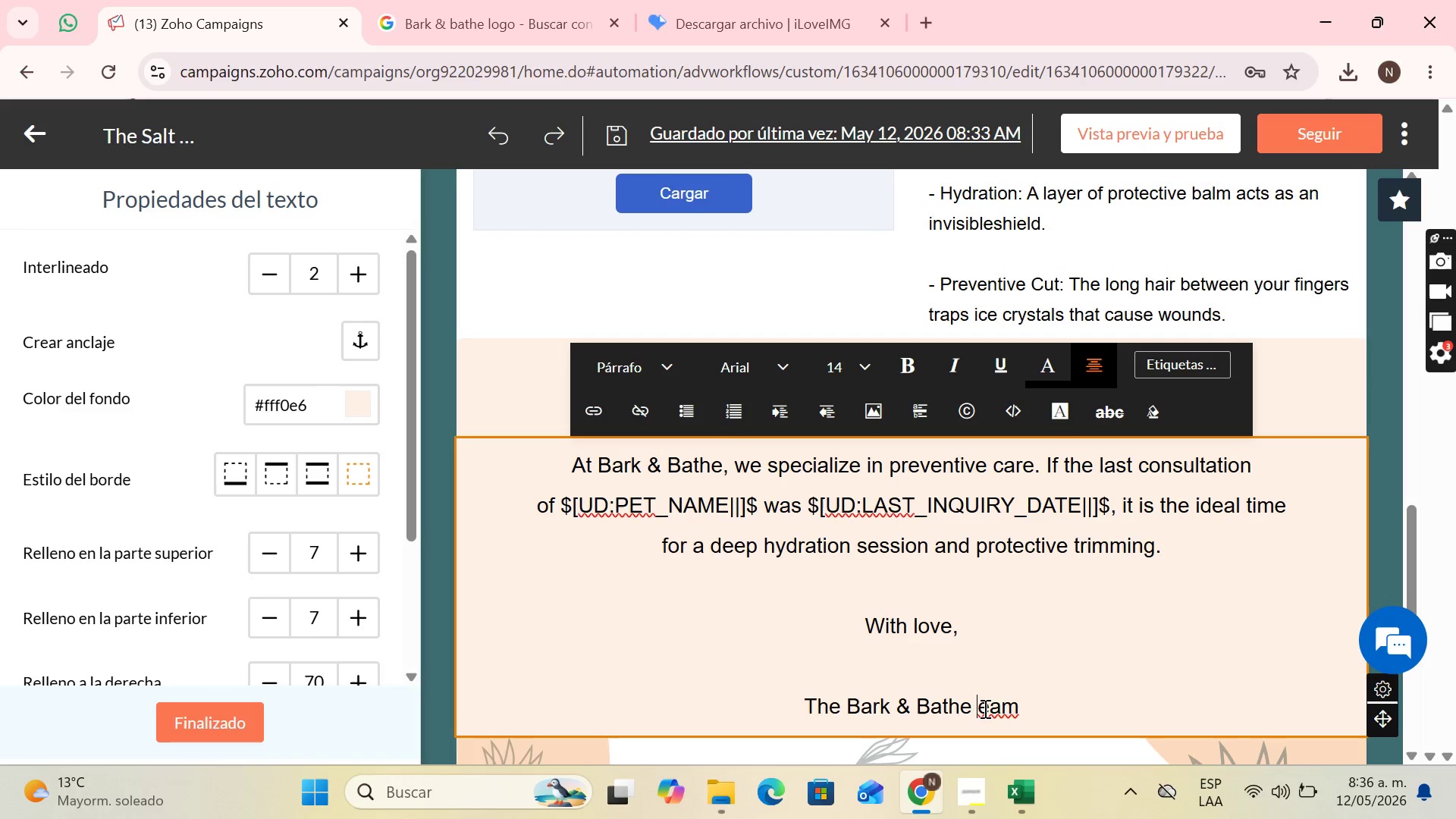 
key(T)
 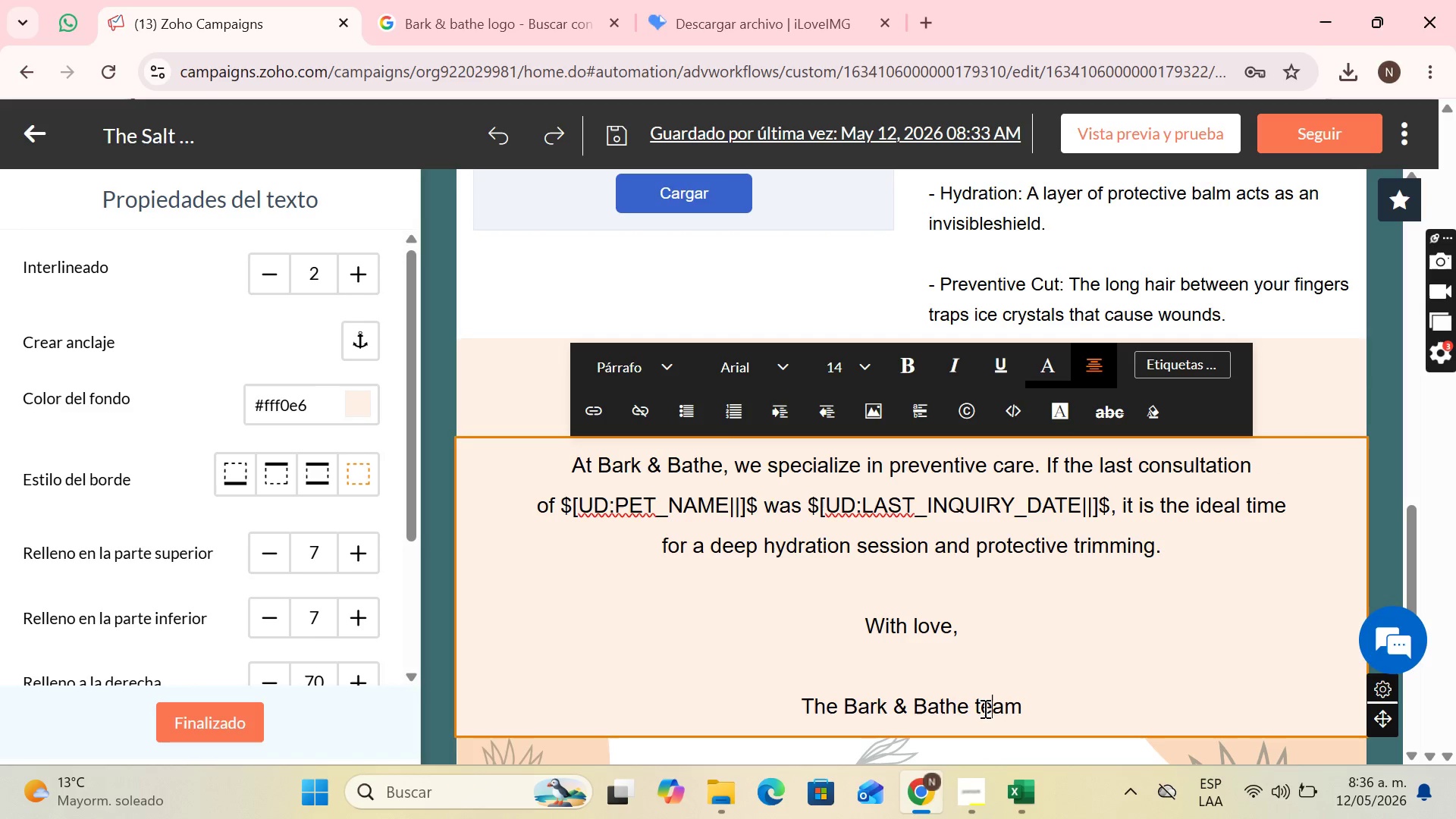 
key(ArrowRight)
 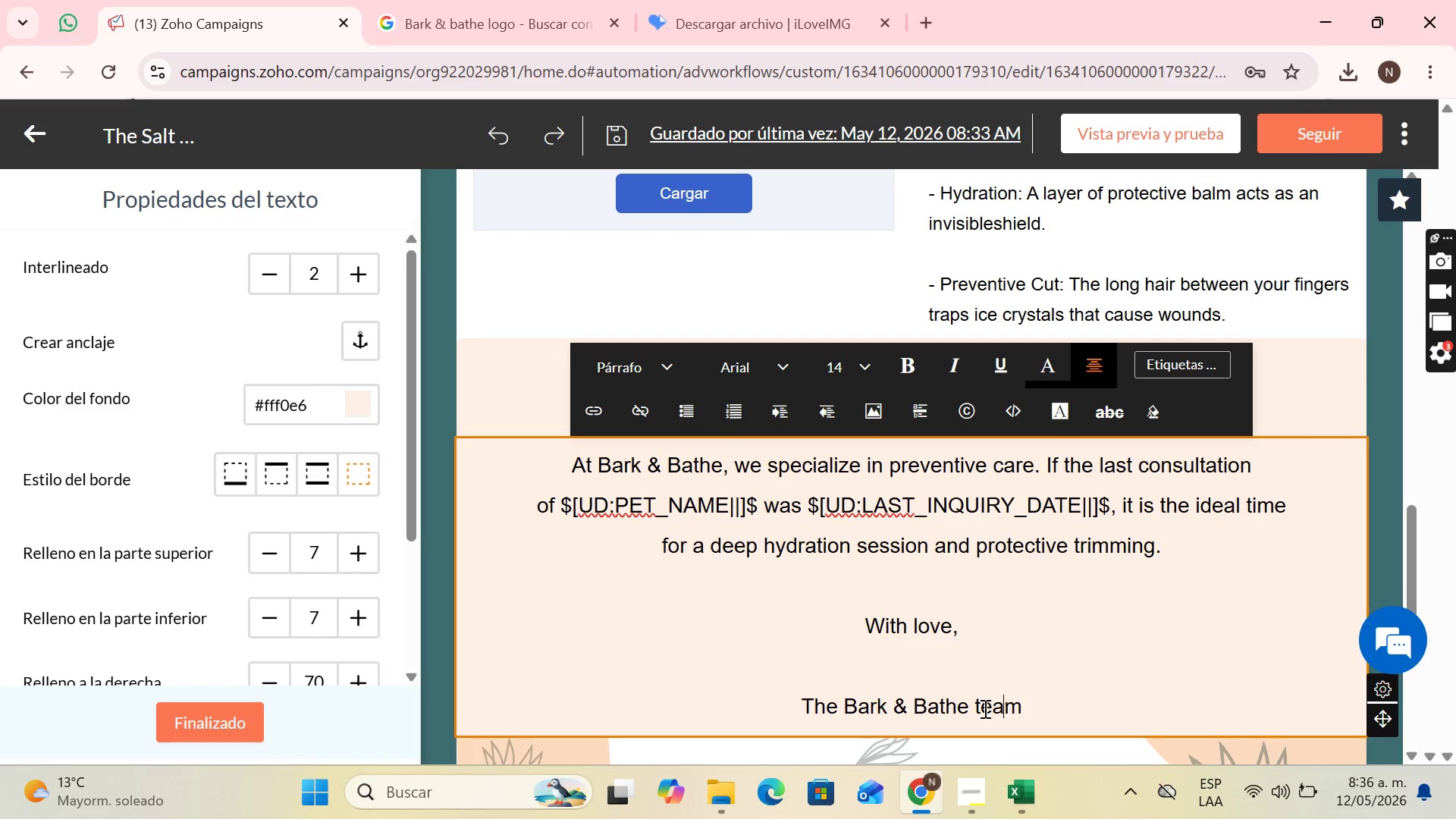 
key(ArrowRight)
 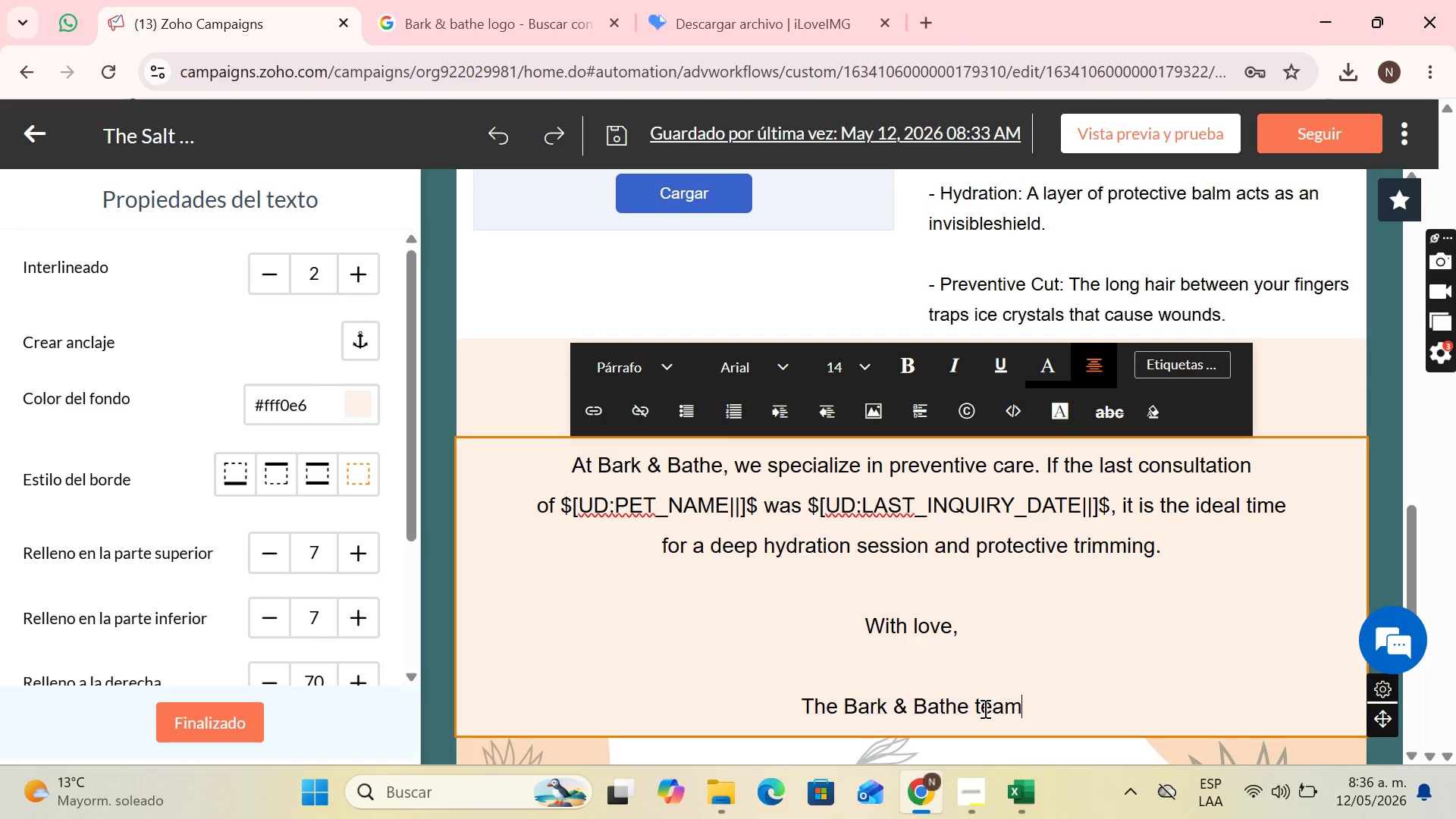 
key(ArrowRight)
 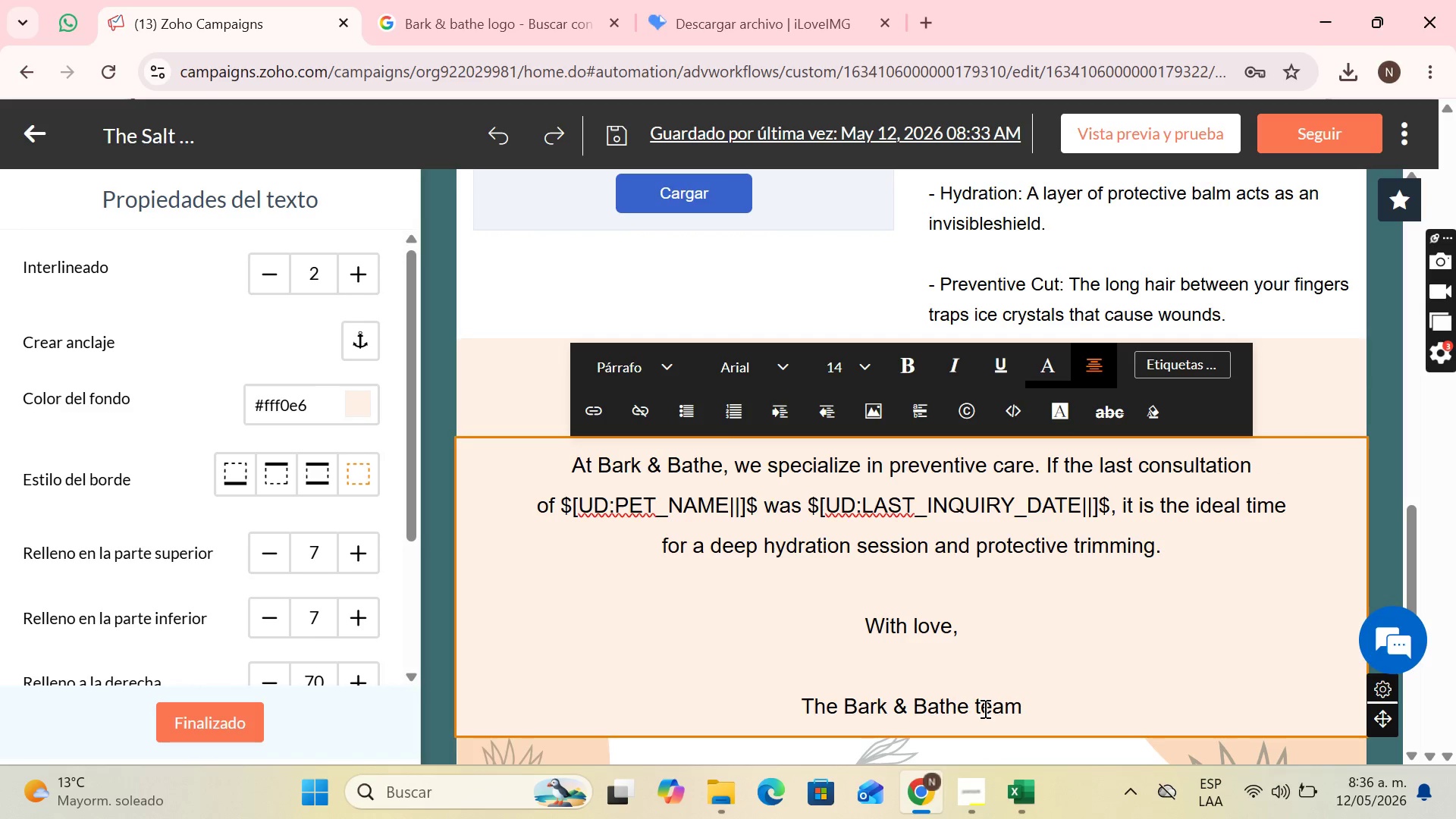 
key(Period)
 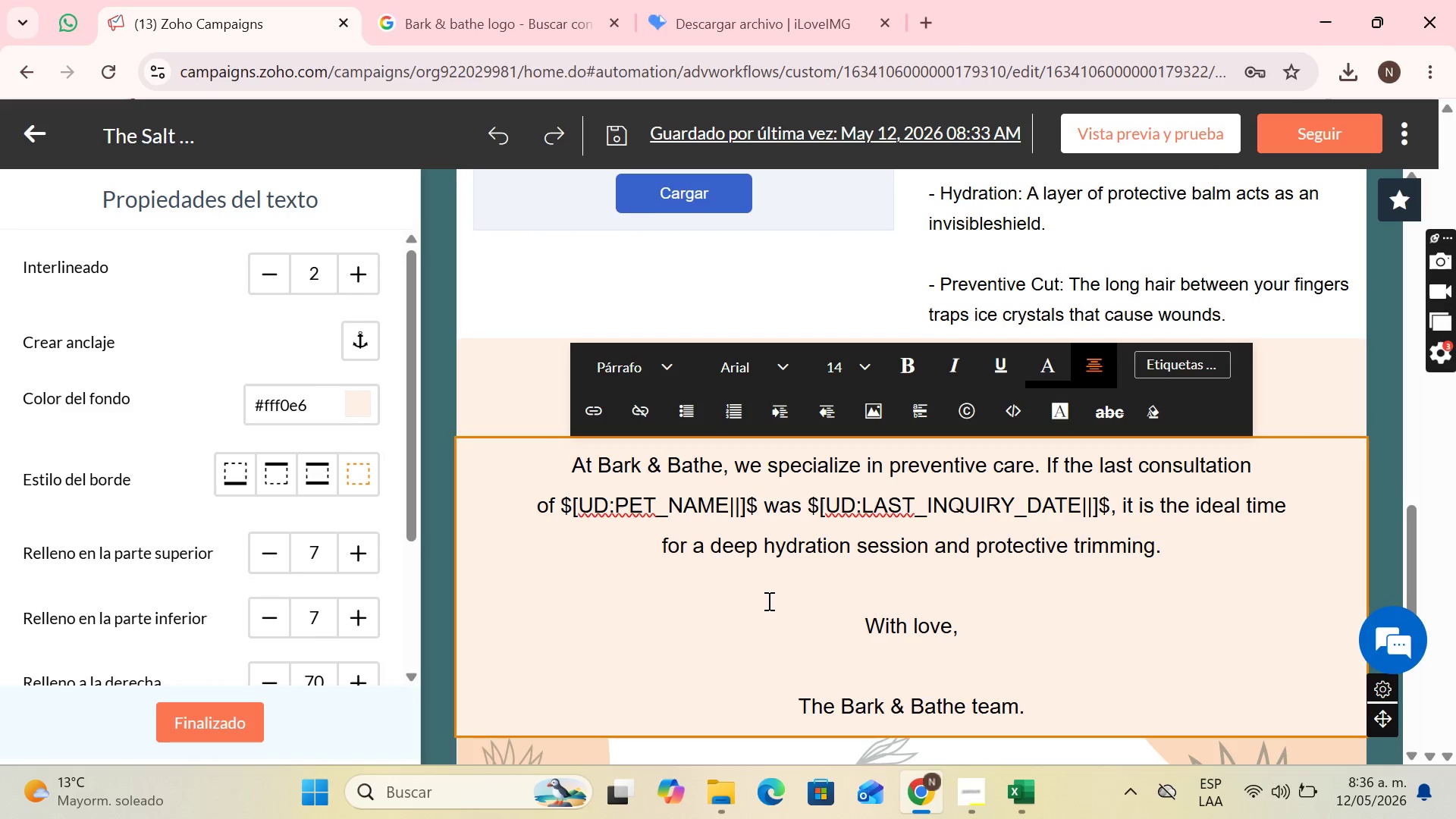 
scroll: coordinate [988, 527], scroll_direction: up, amount: 11.0
 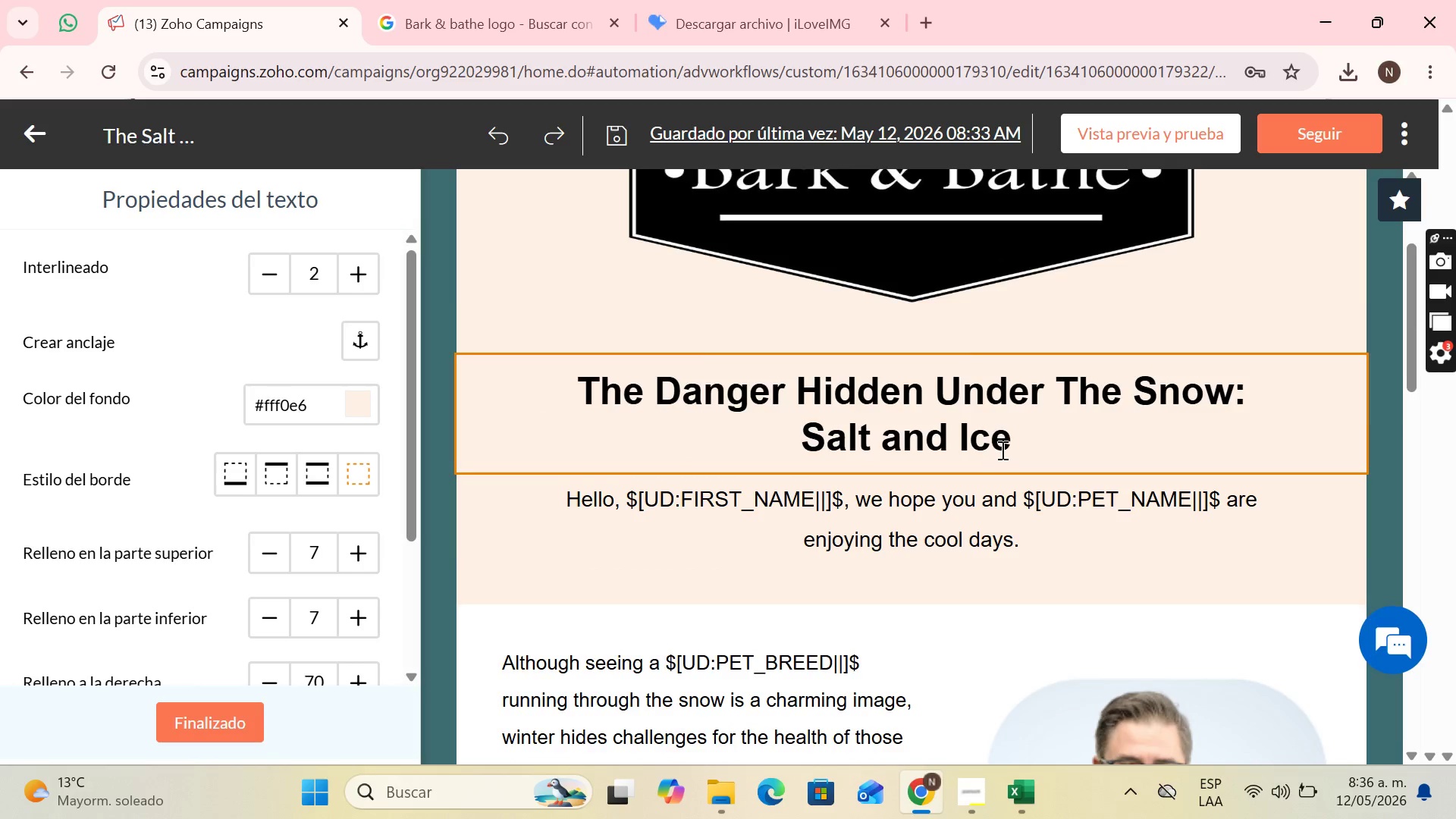 
left_click([1001, 450])
 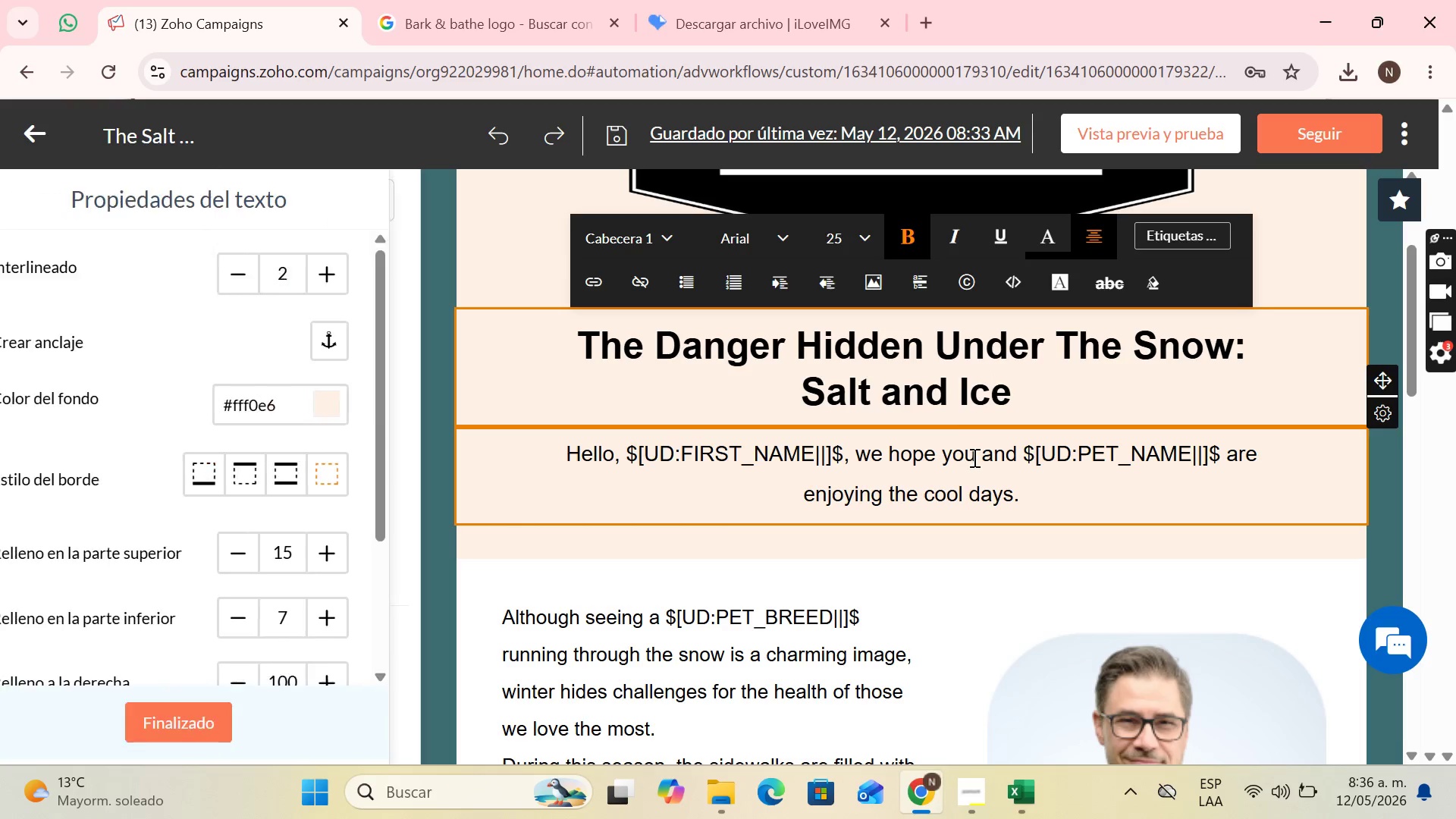 
left_click([942, 479])
 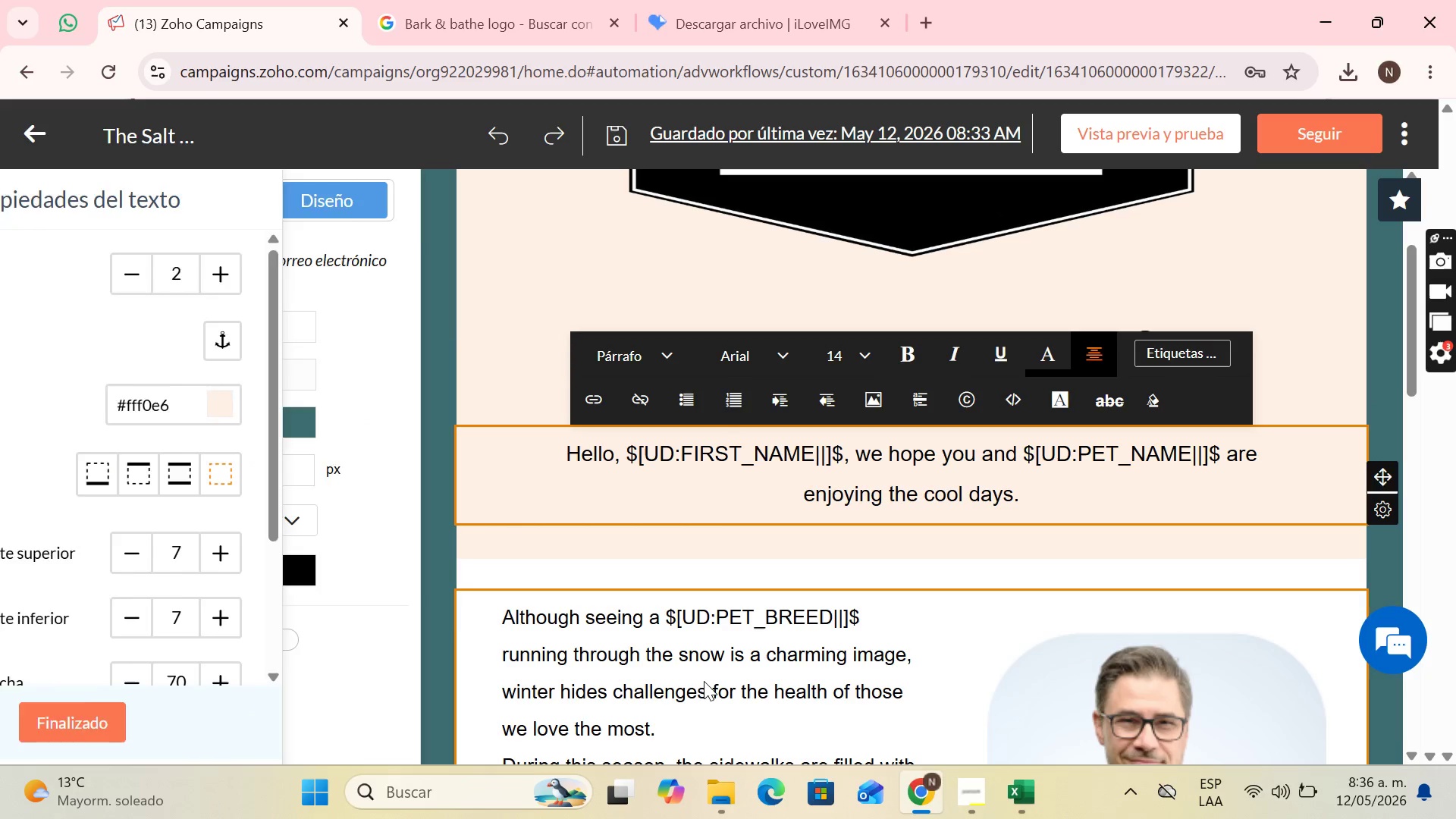 
left_click([698, 691])
 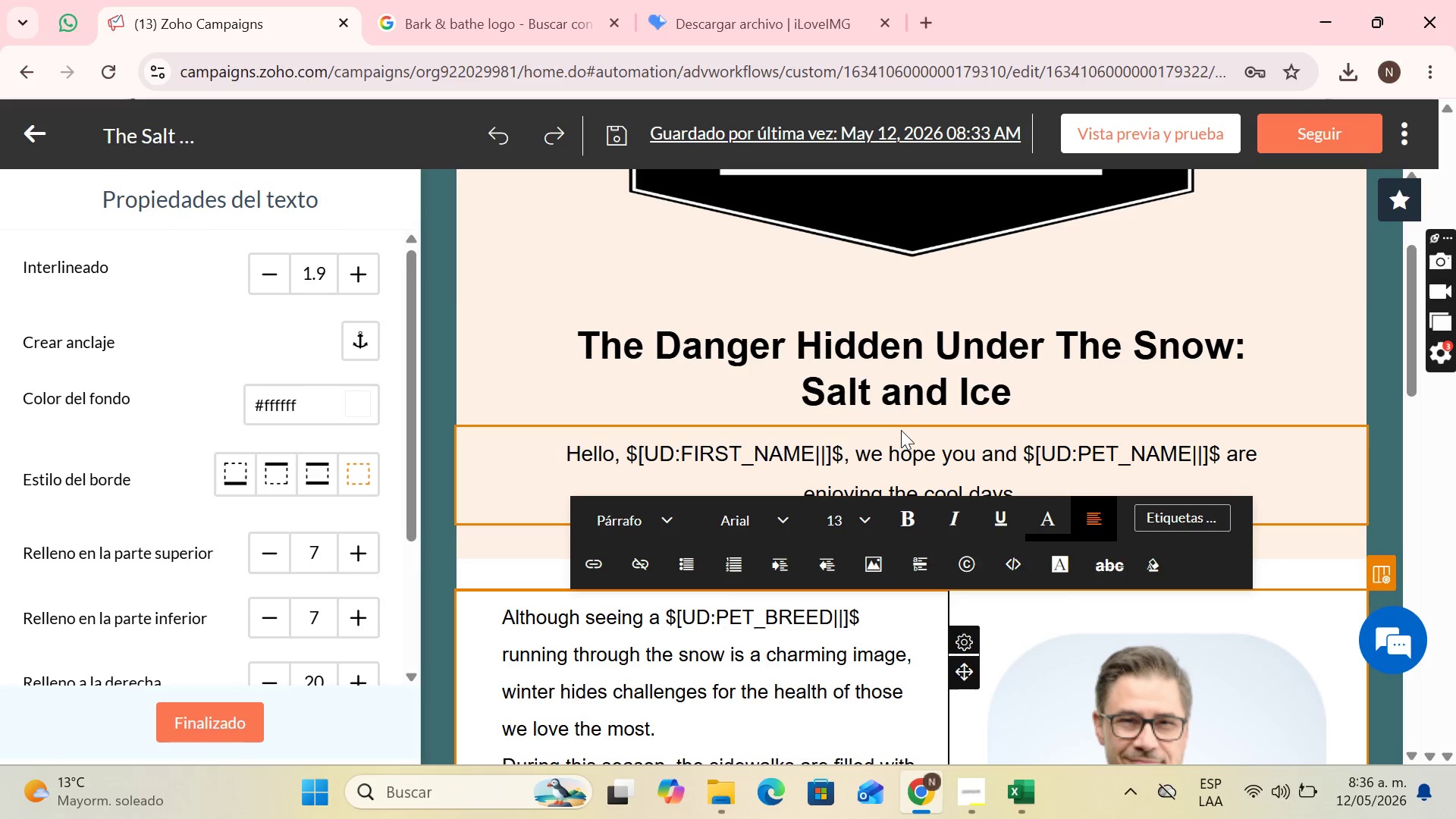 
scroll: coordinate [904, 425], scroll_direction: down, amount: 1.0
 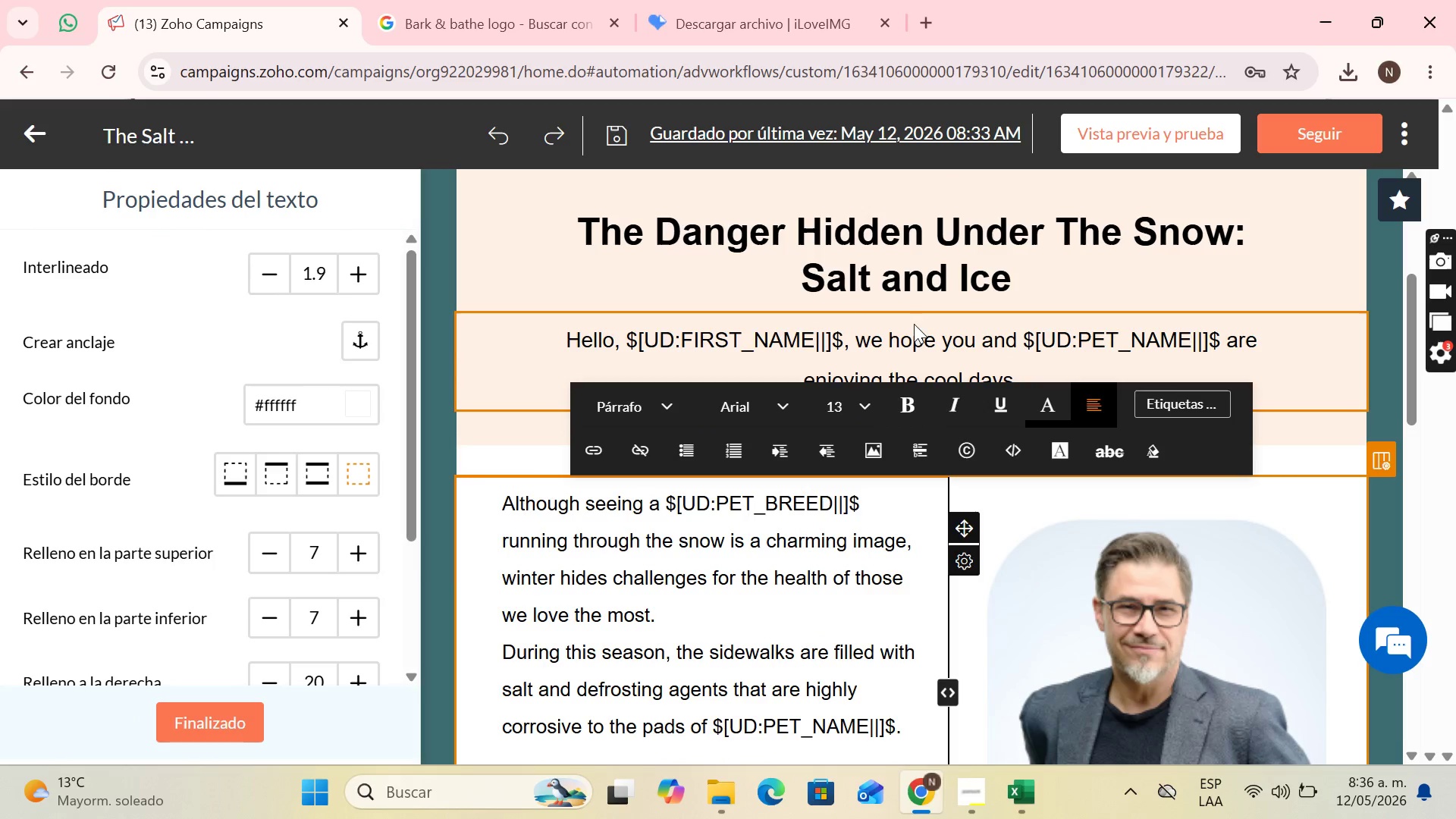 
left_click([907, 337])
 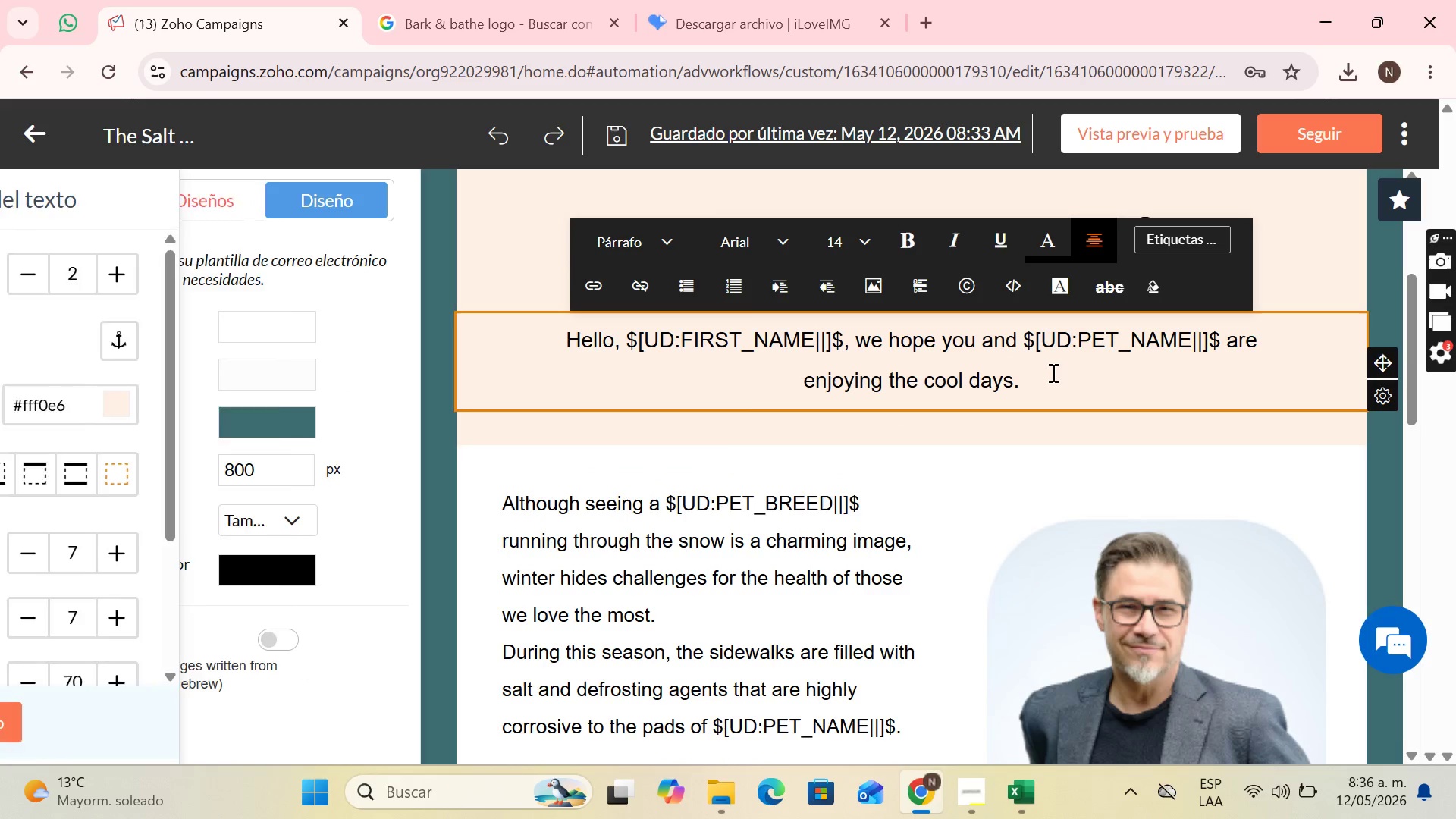 
left_click_drag(start_coordinate=[1051, 381], to_coordinate=[1041, 385])
 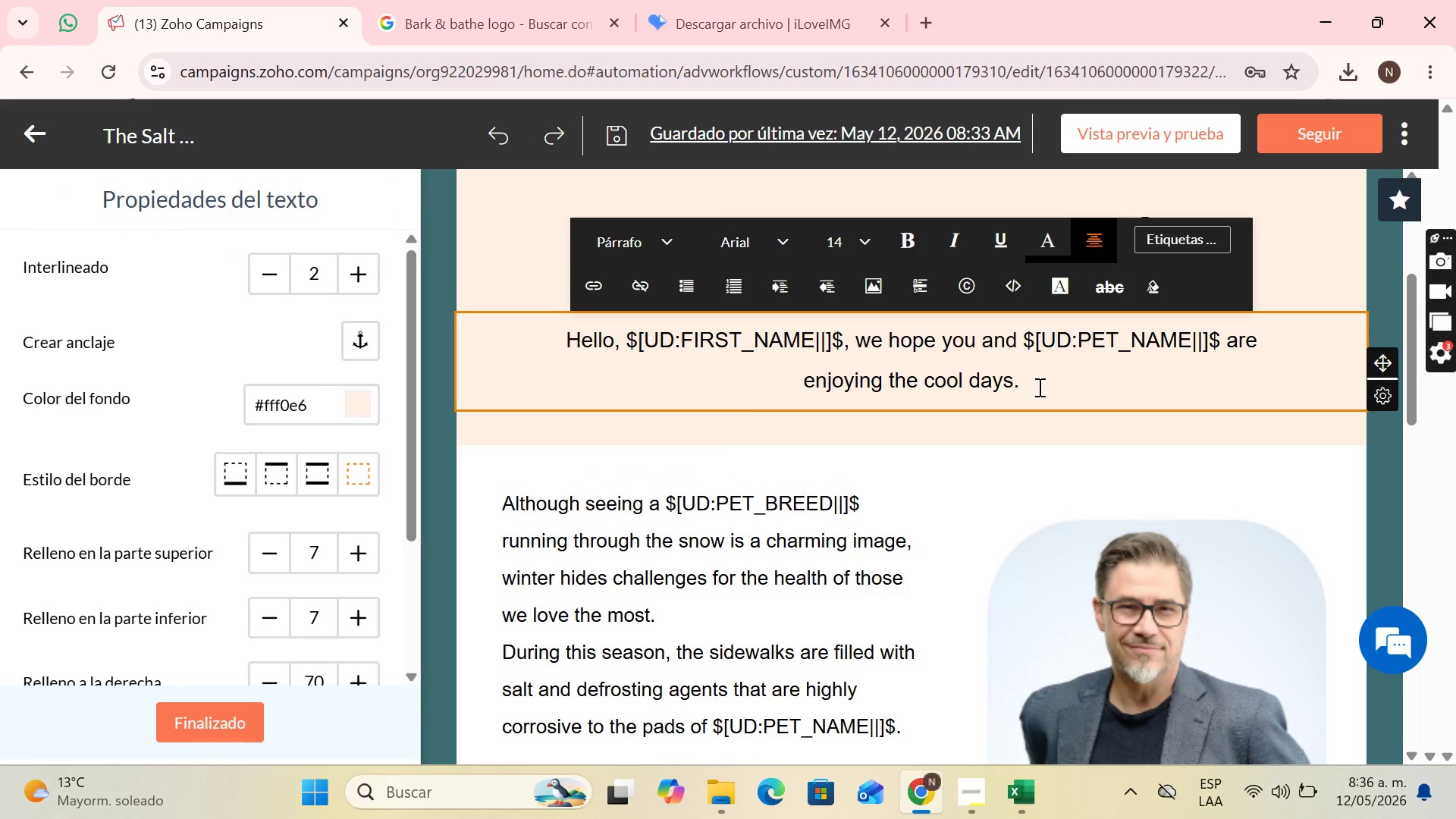 
left_click_drag(start_coordinate=[1037, 388], to_coordinate=[552, 348])
 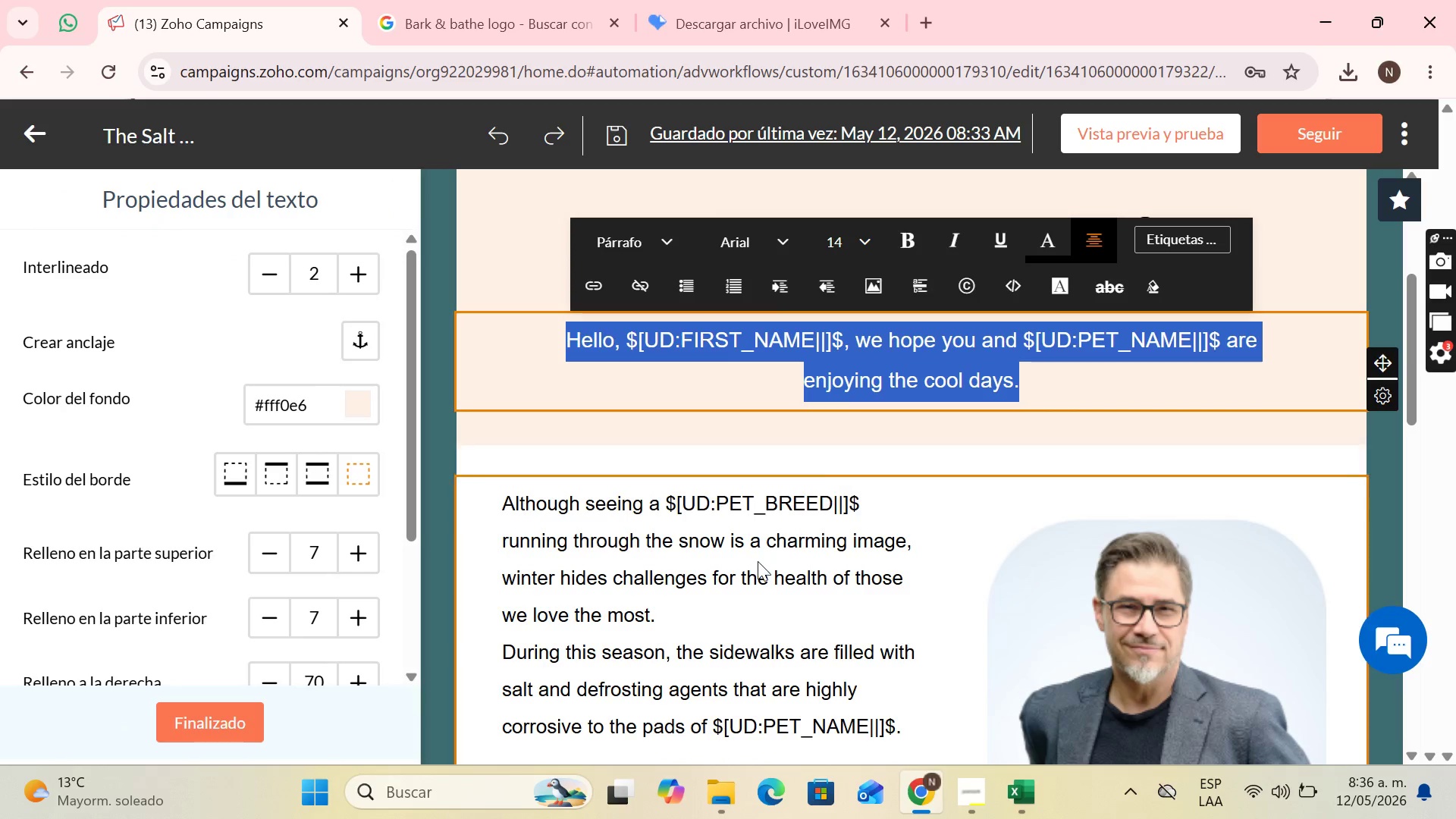 
scroll: coordinate [758, 561], scroll_direction: up, amount: 1.0
 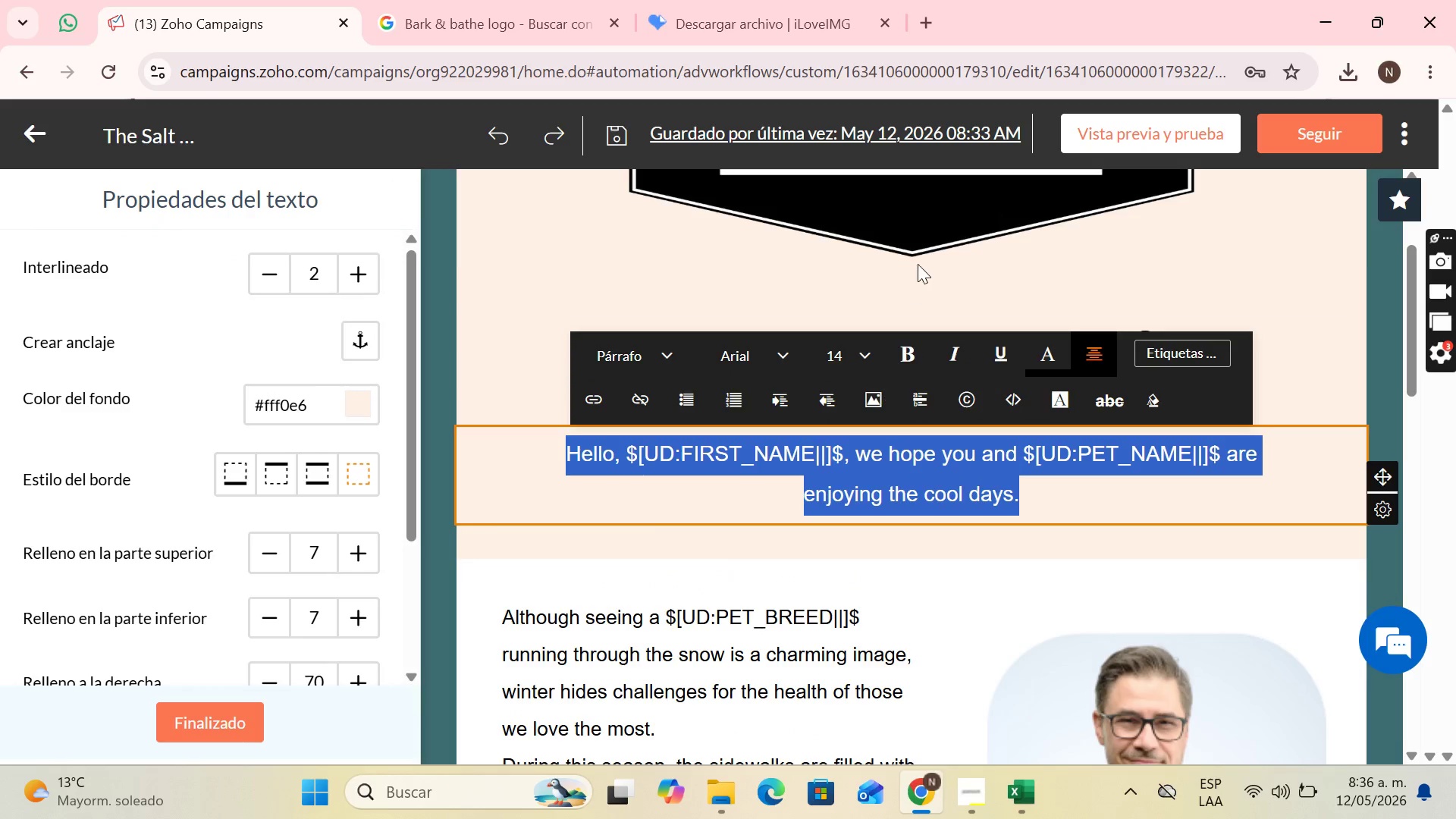 
left_click([920, 259])
 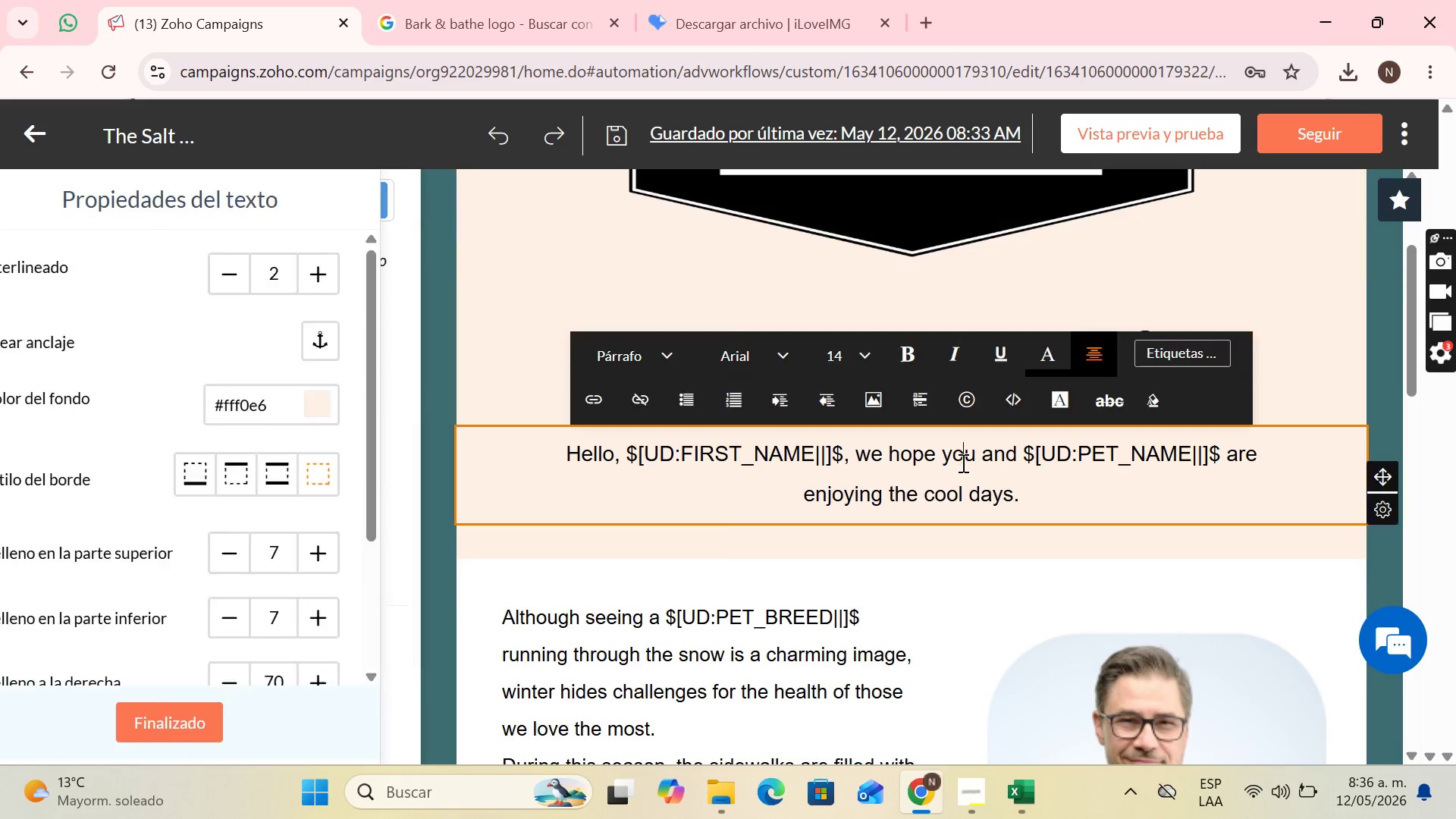 
left_click_drag(start_coordinate=[1064, 503], to_coordinate=[572, 447])
 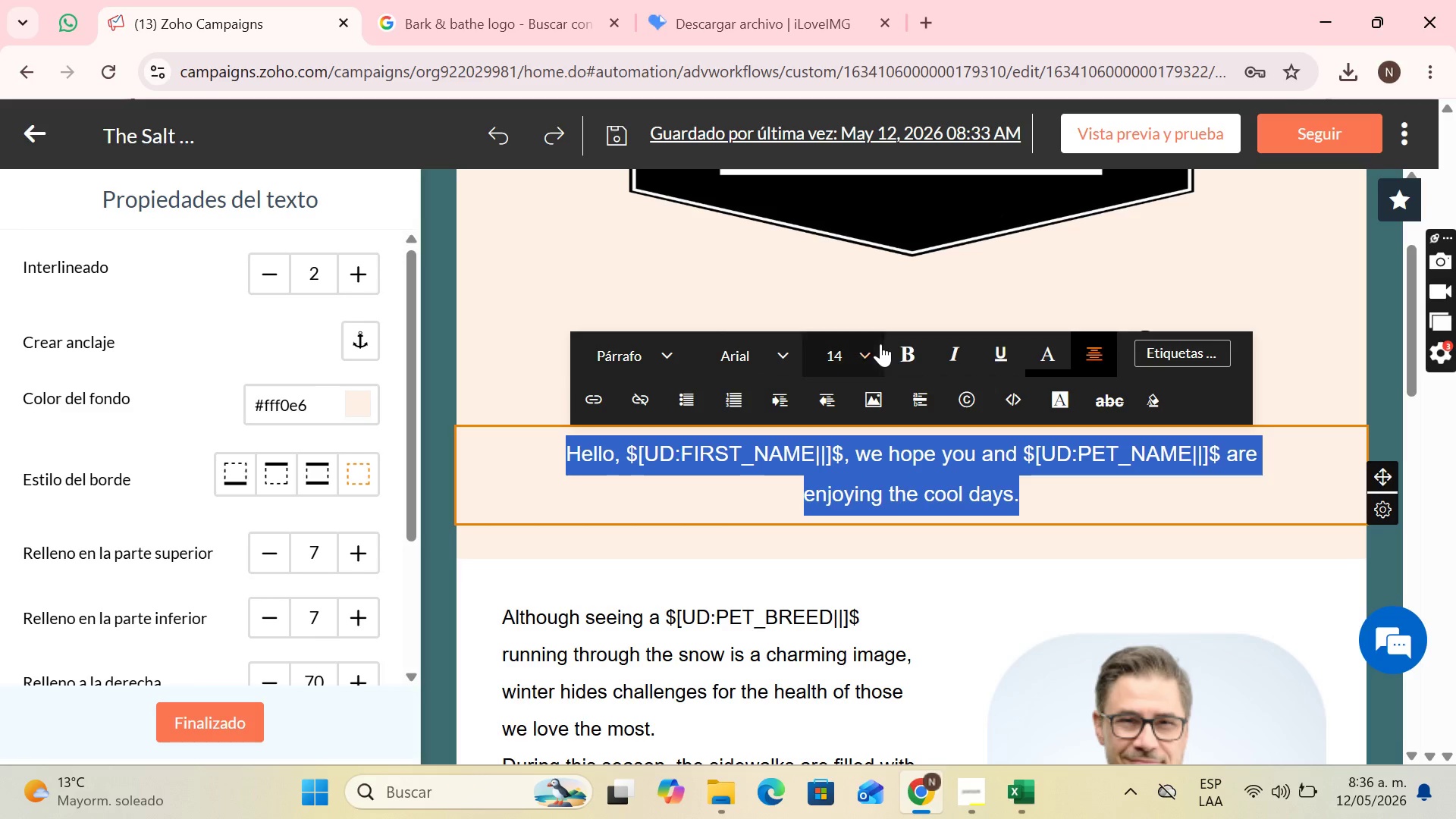 
left_click([880, 344])
 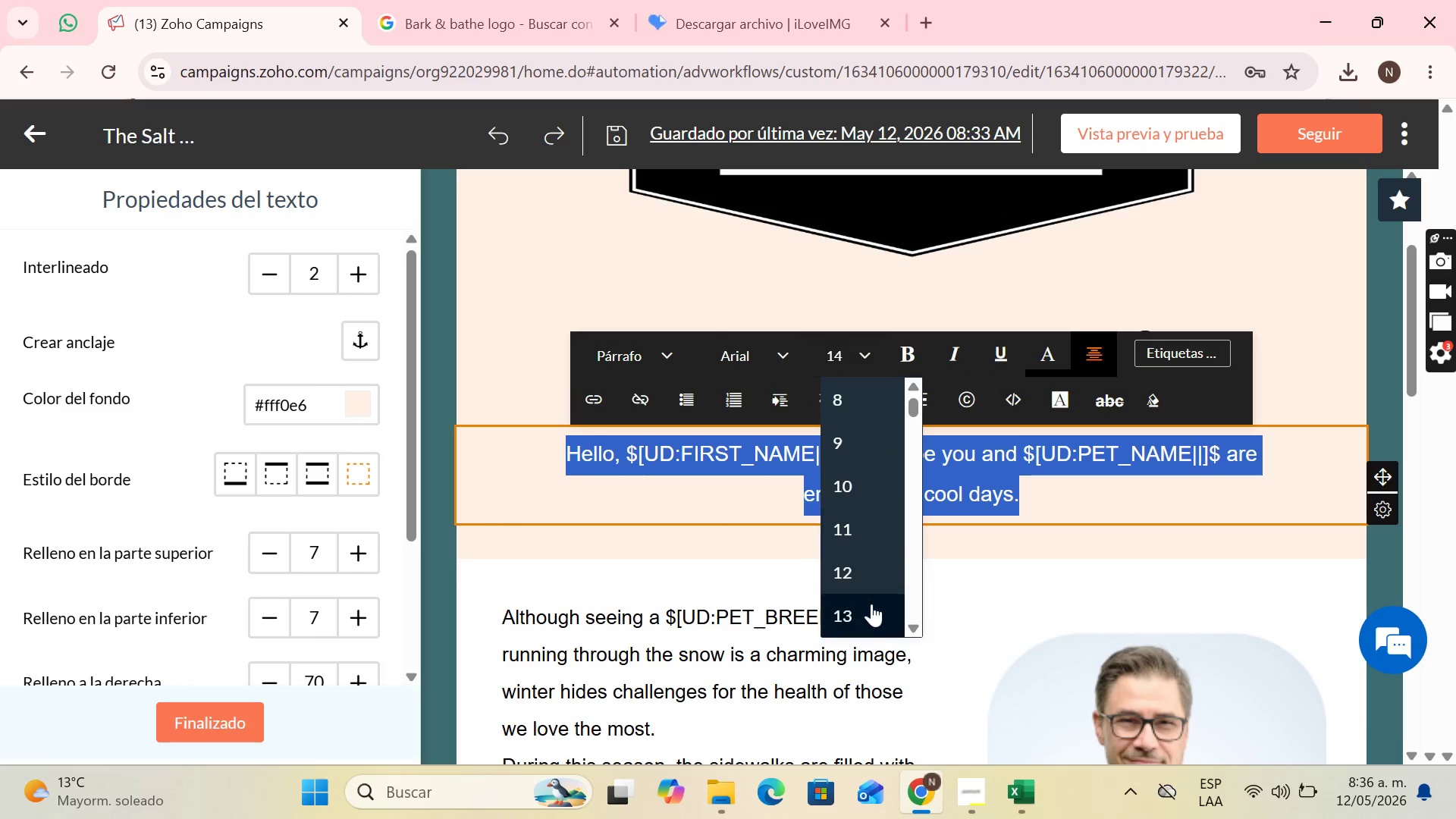 
left_click([866, 626])
 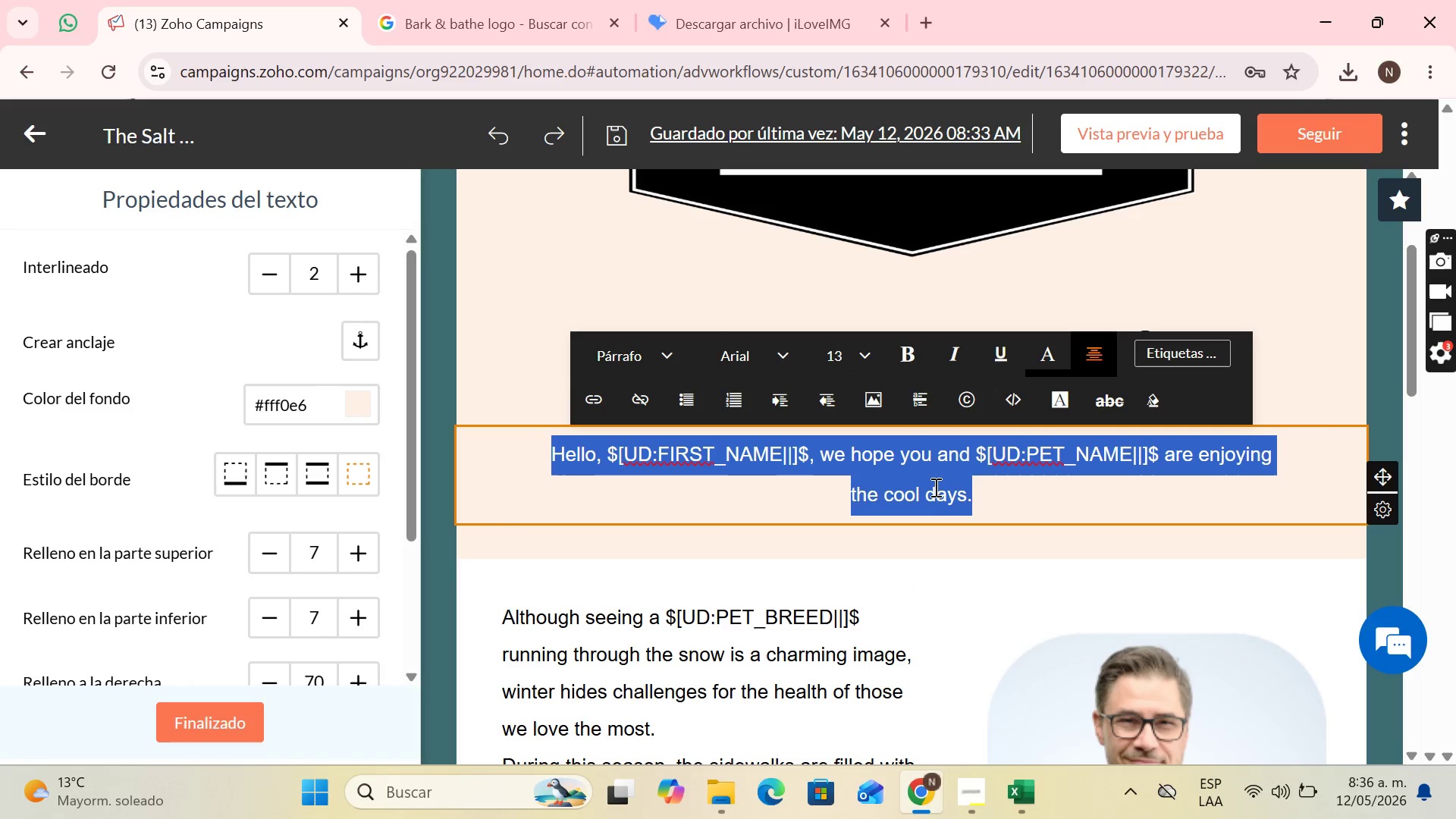 
left_click([934, 486])
 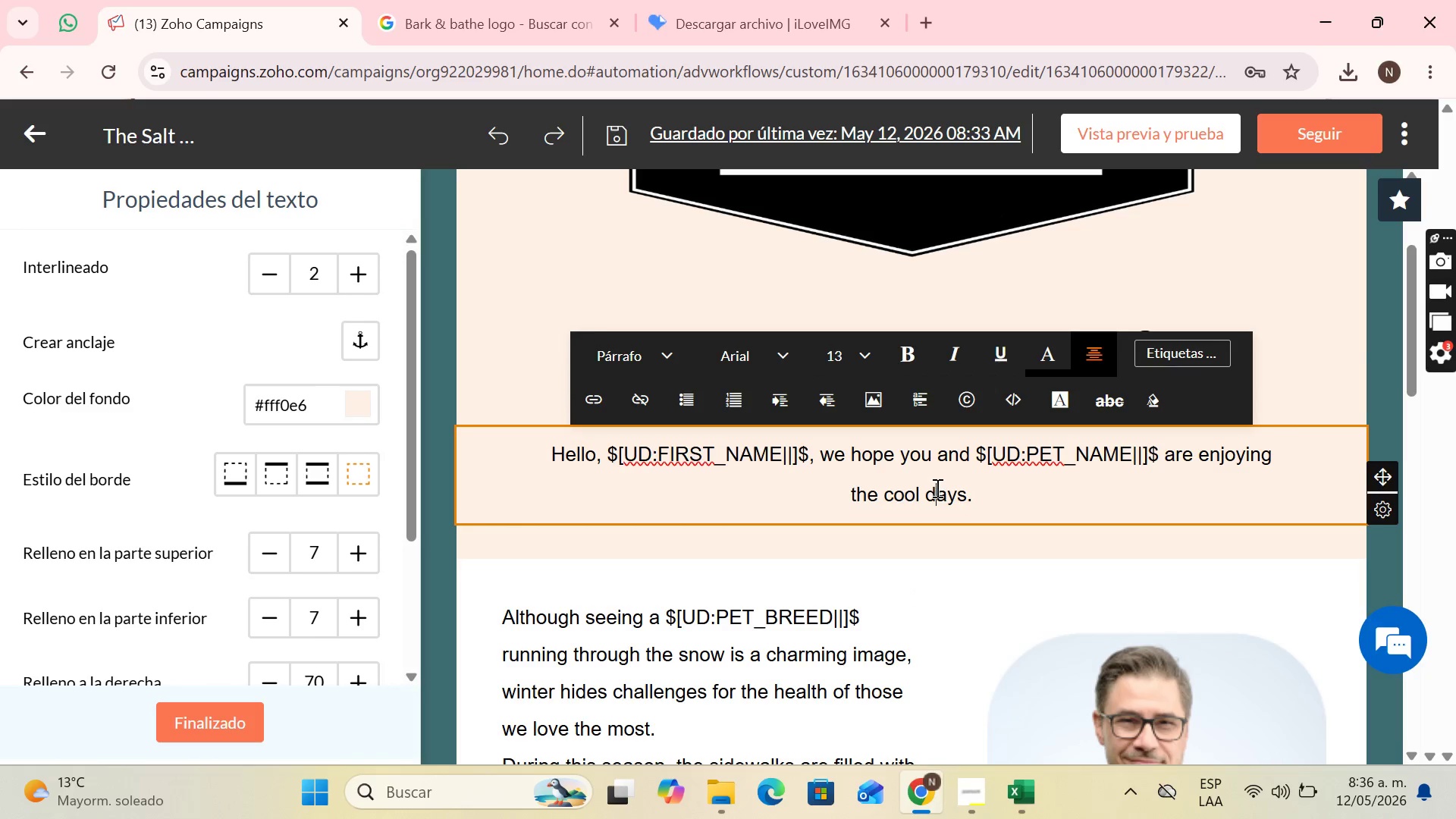 
scroll: coordinate [708, 412], scroll_direction: down, amount: 6.0
 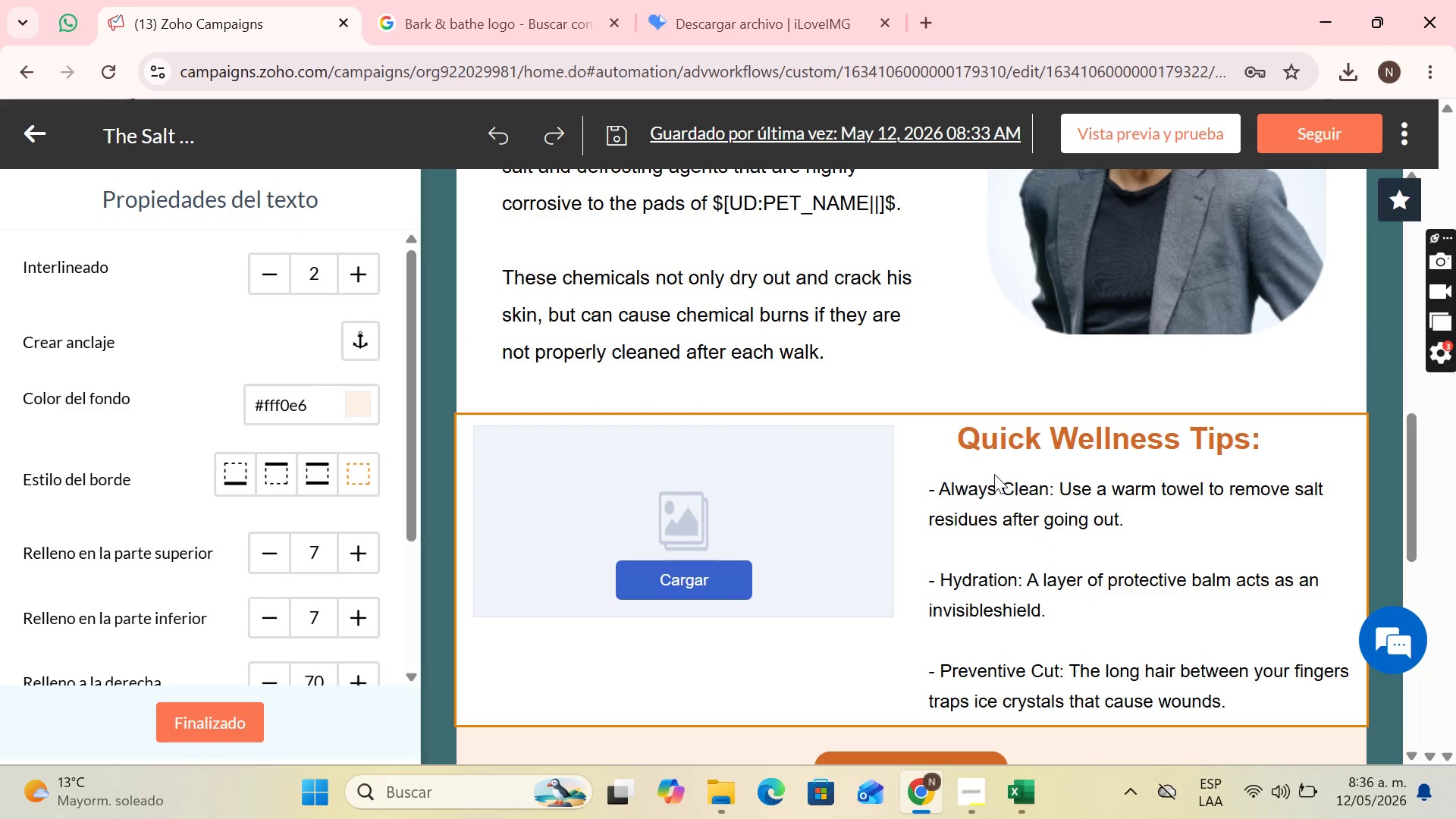 
left_click_drag(start_coordinate=[1006, 493], to_coordinate=[1006, 497])
 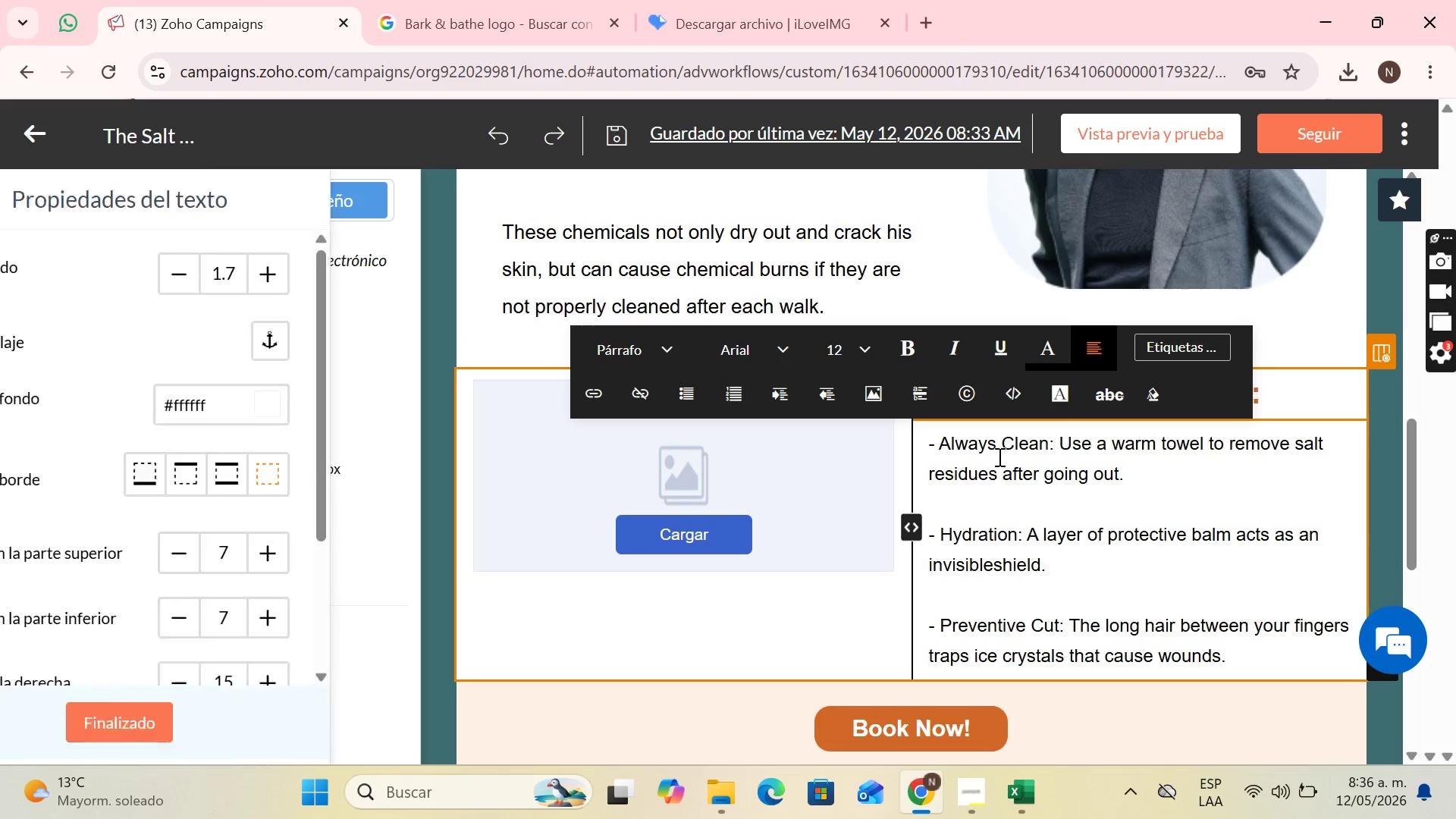 
left_click([998, 450])
 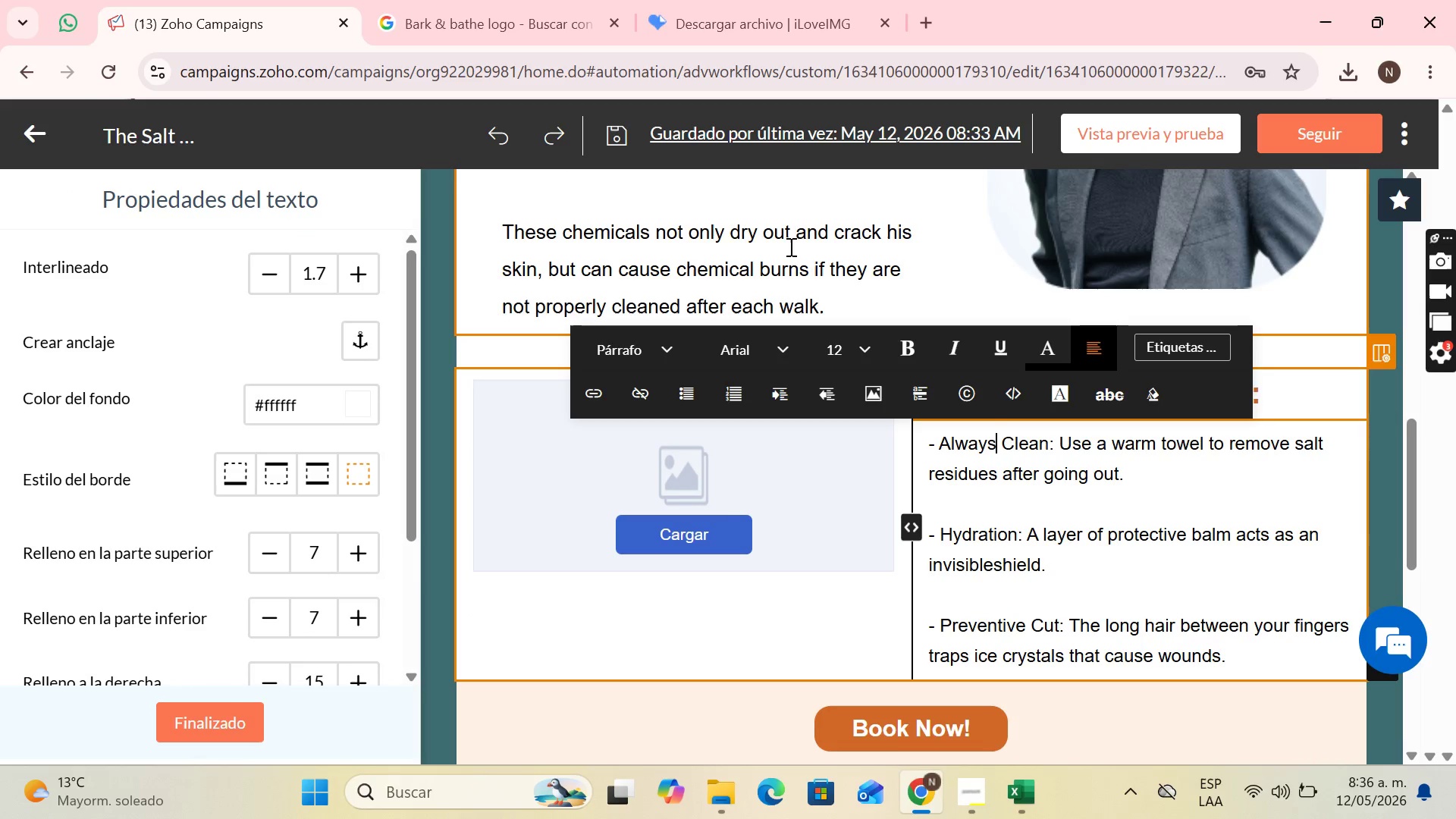 
left_click([780, 198])
 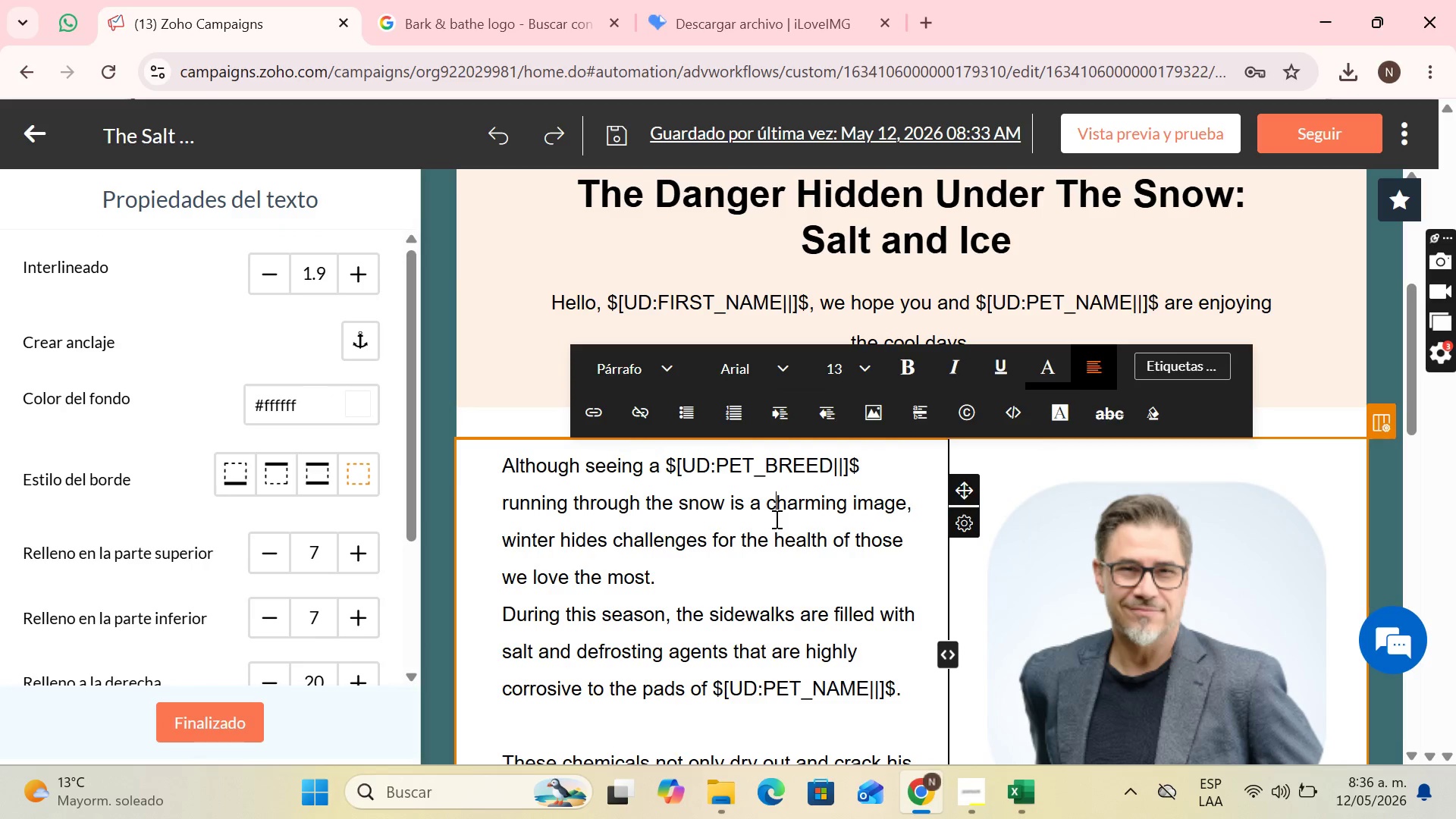 
scroll: coordinate [890, 528], scroll_direction: down, amount: 5.0
 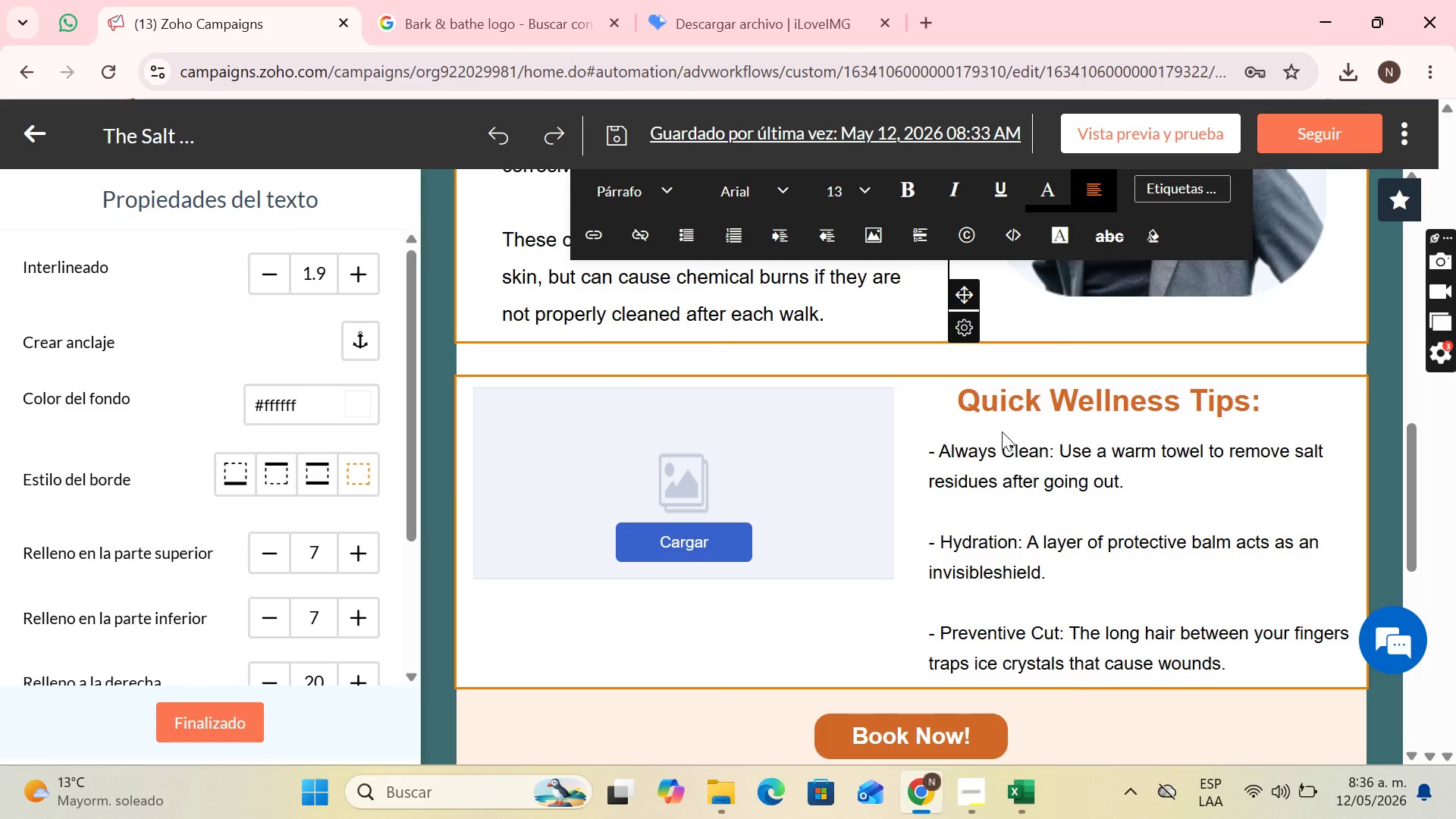 
left_click([1001, 441])
 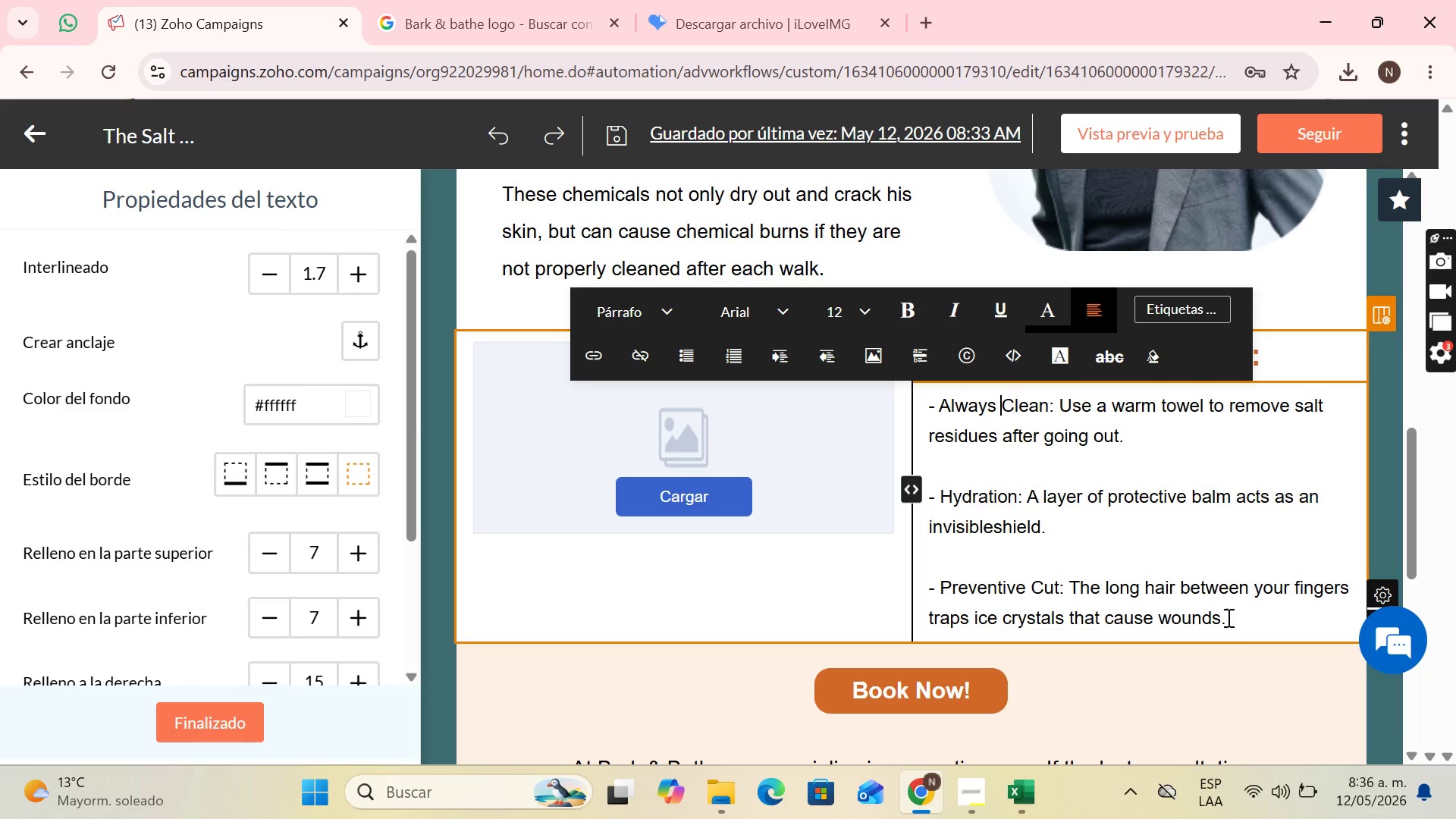 
left_click_drag(start_coordinate=[1227, 622], to_coordinate=[908, 412])
 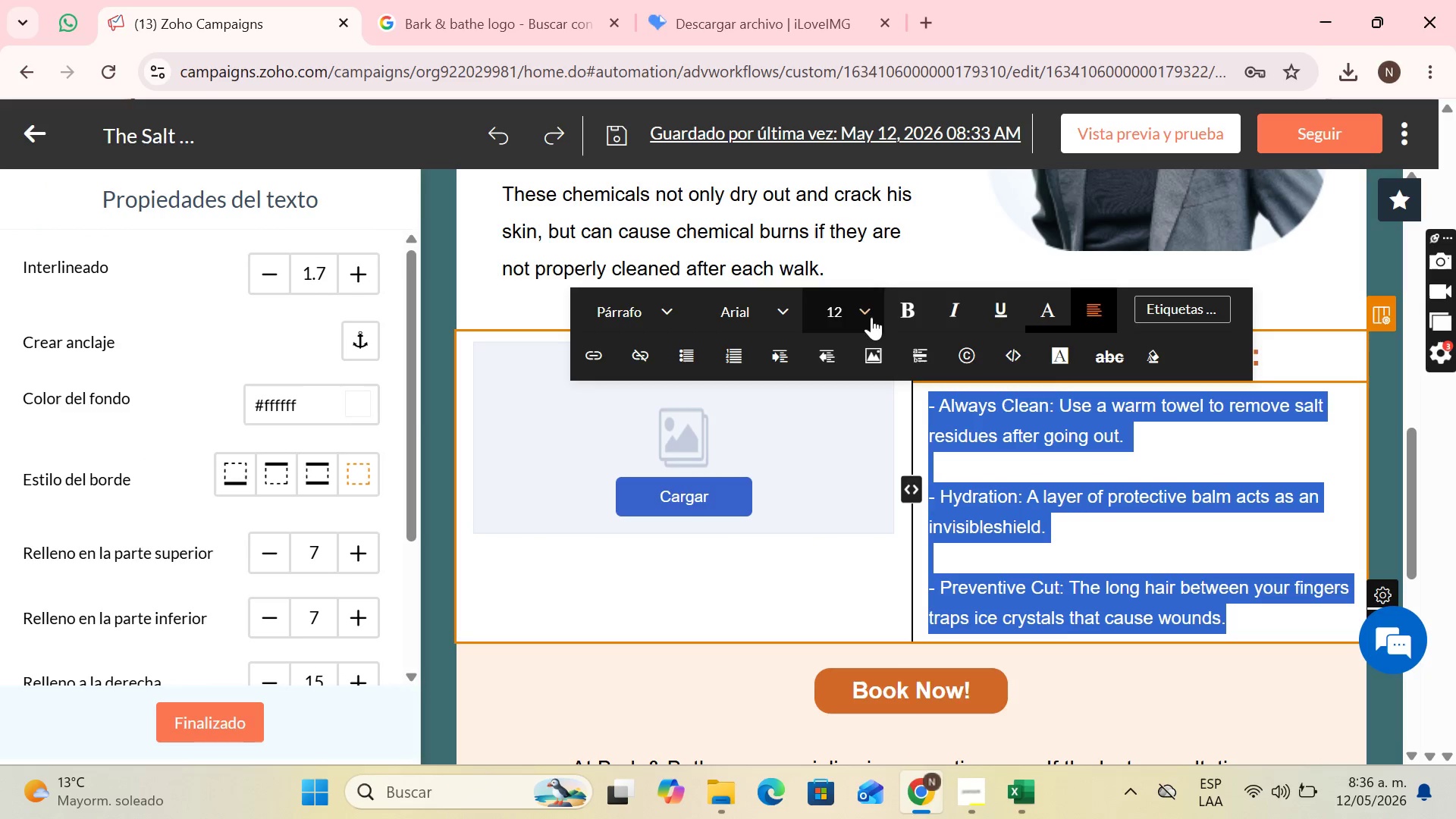 
left_click([871, 317])
 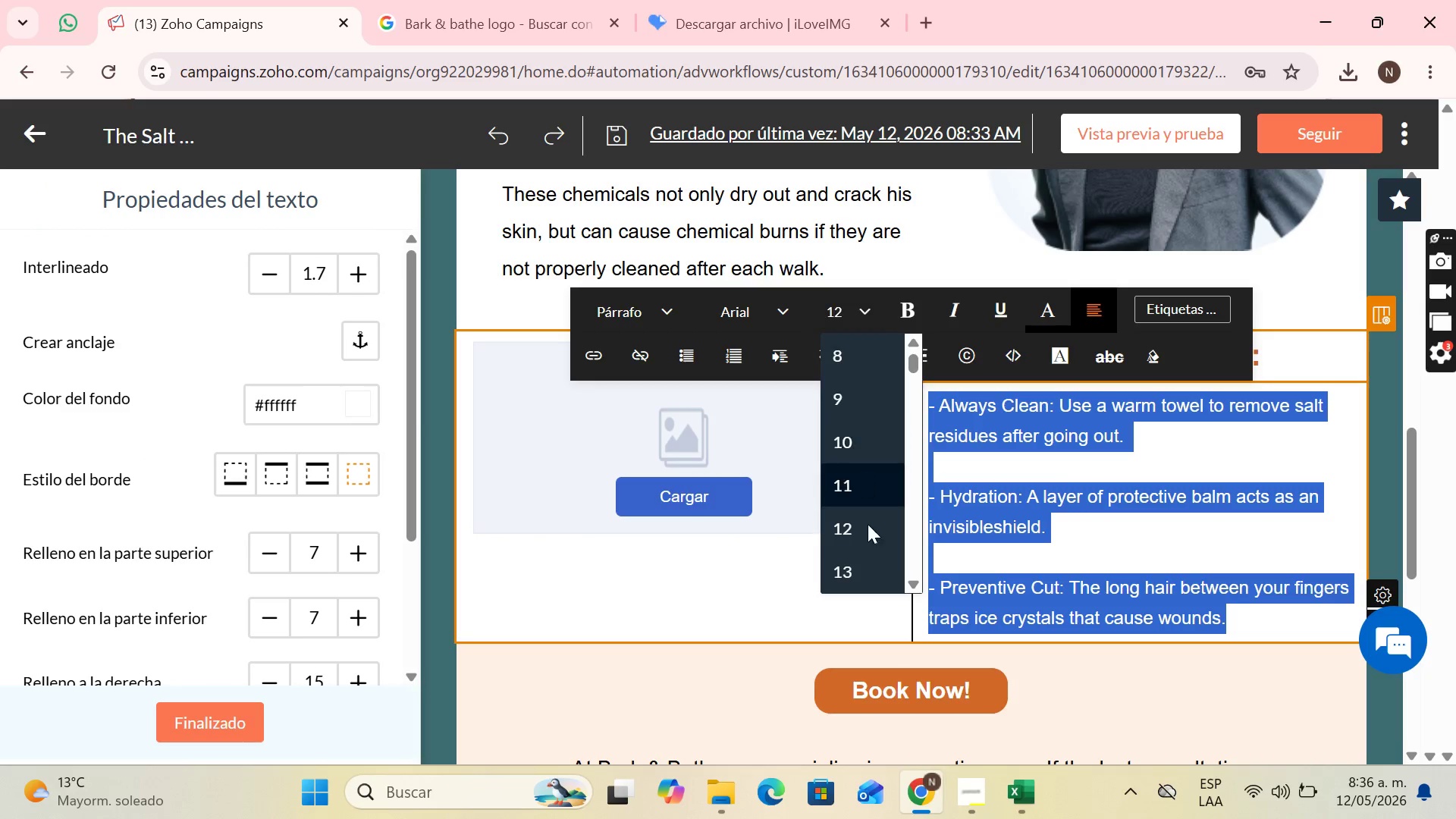 
left_click([871, 578])
 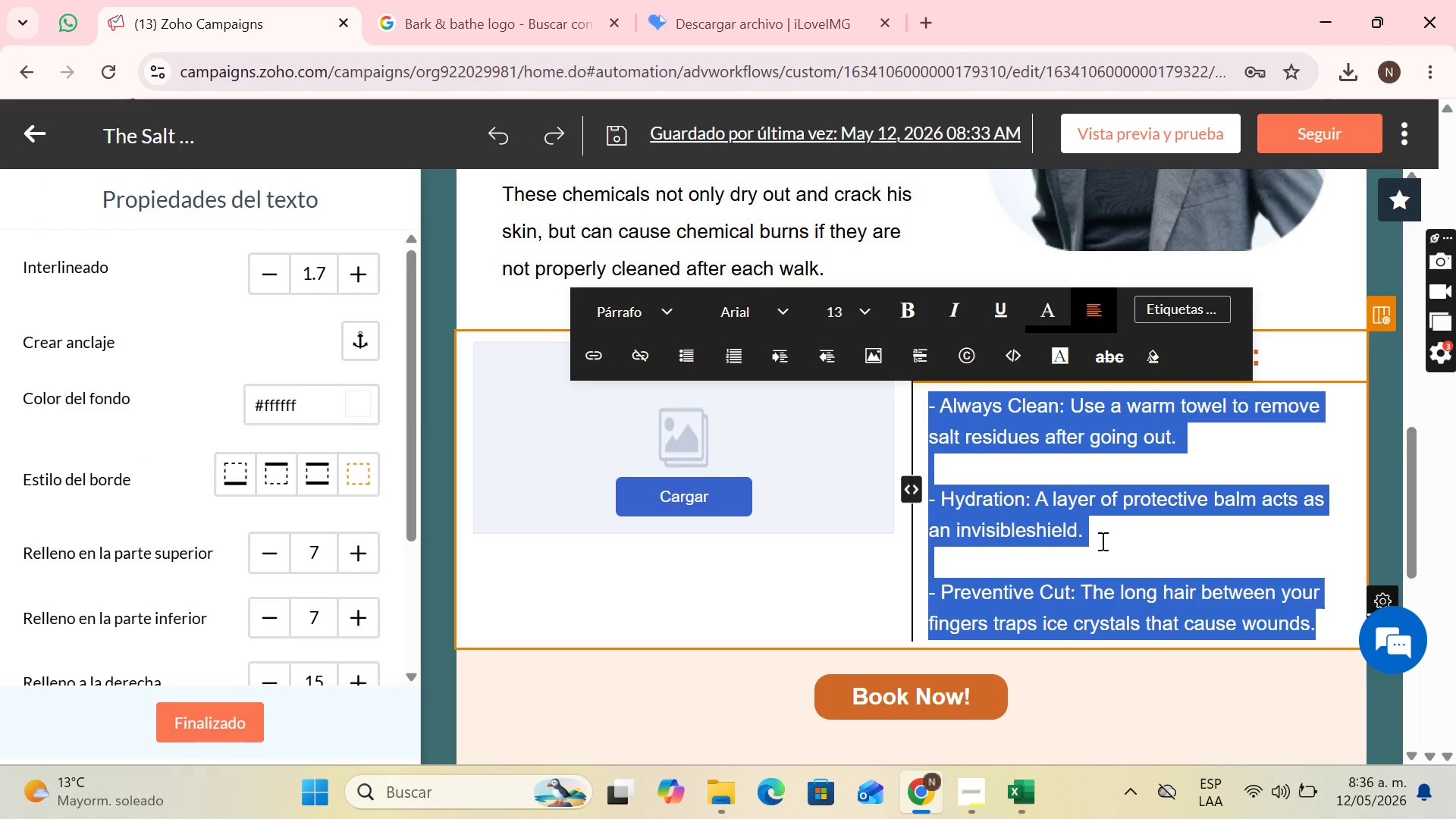 
left_click([1134, 513])
 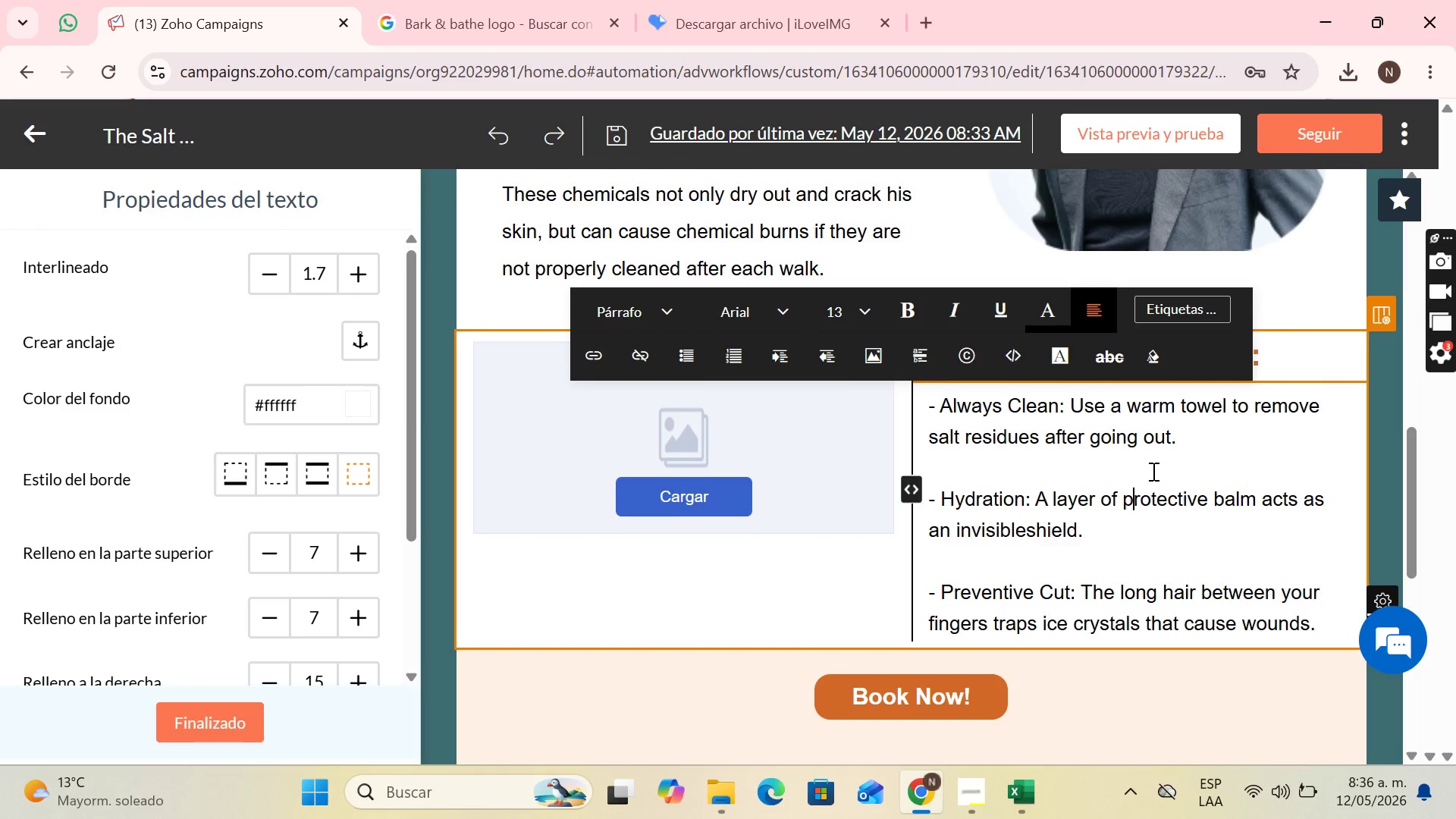 
scroll: coordinate [1149, 470], scroll_direction: down, amount: 2.0
 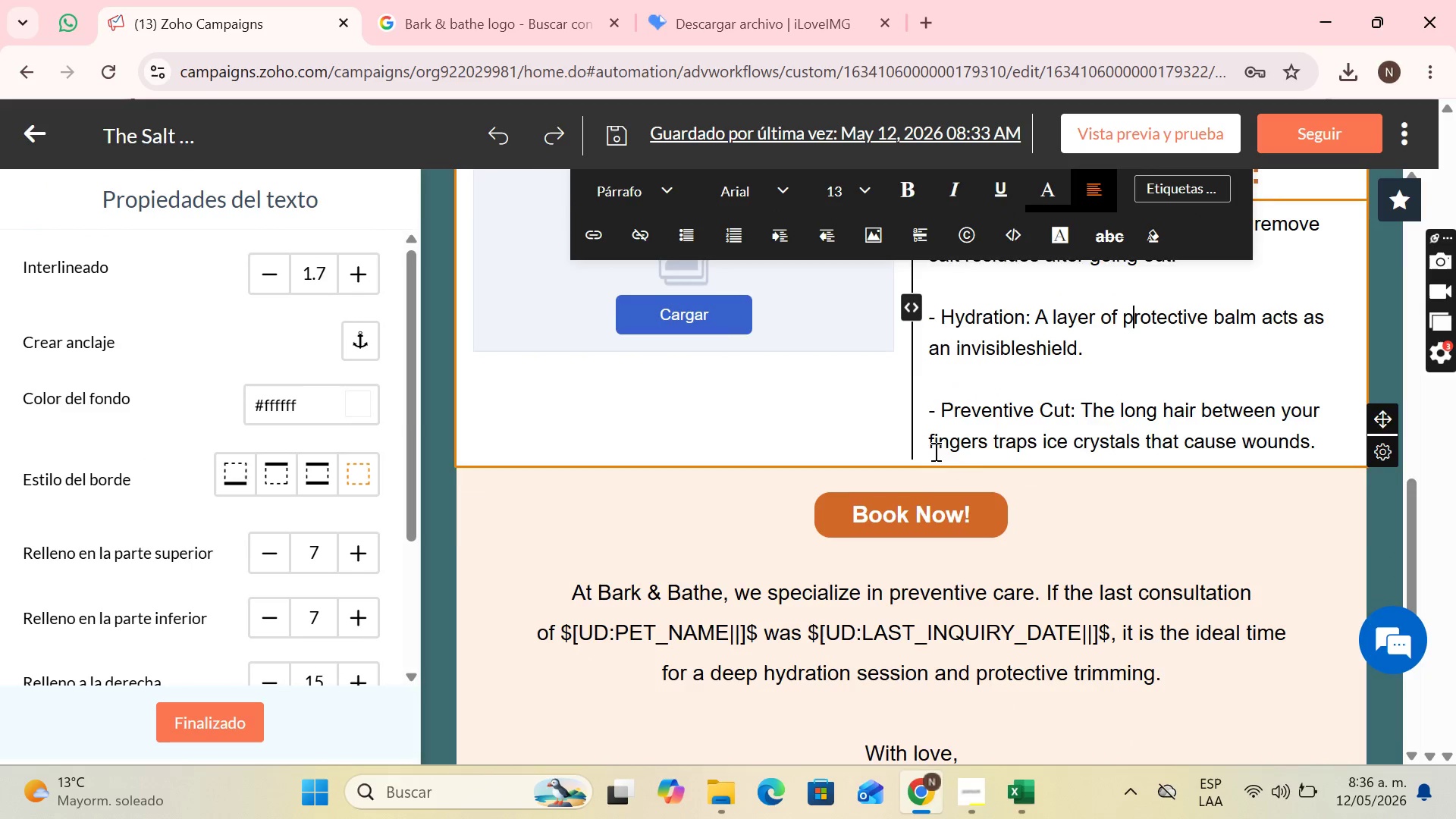 
scroll: coordinate [953, 423], scroll_direction: up, amount: 4.0
 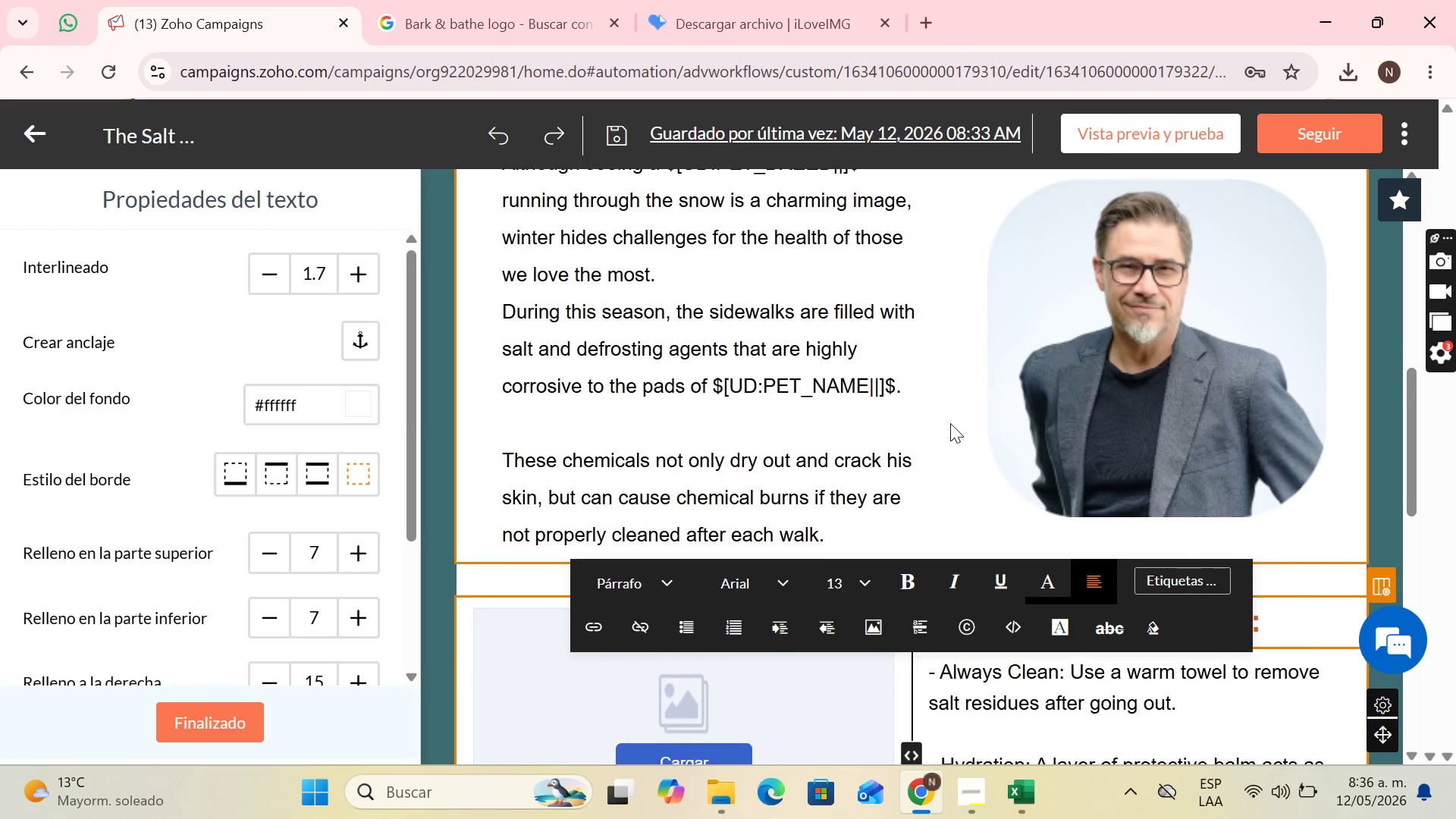 
scroll: coordinate [950, 423], scroll_direction: down, amount: 5.0
 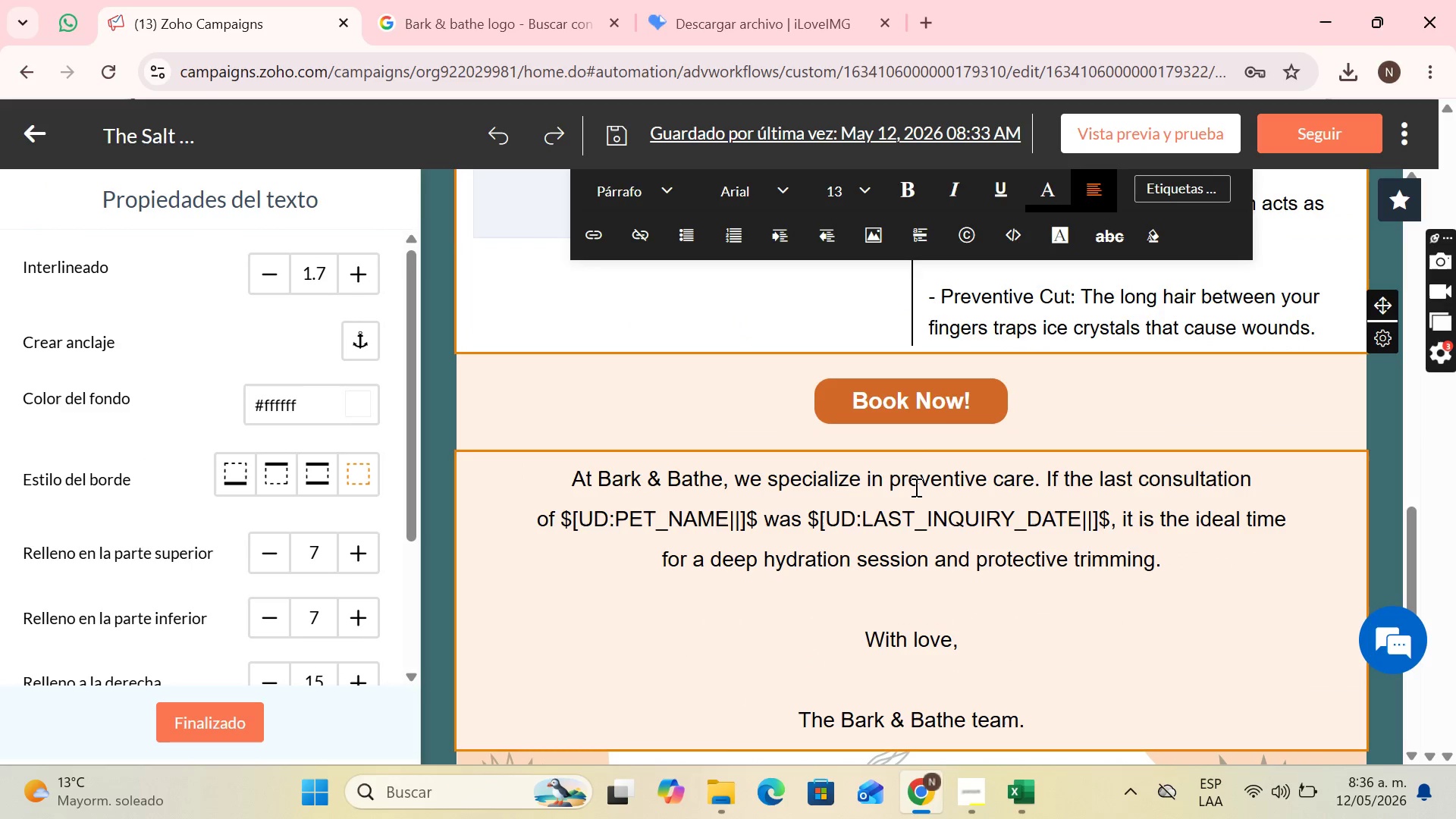 
left_click([915, 488])
 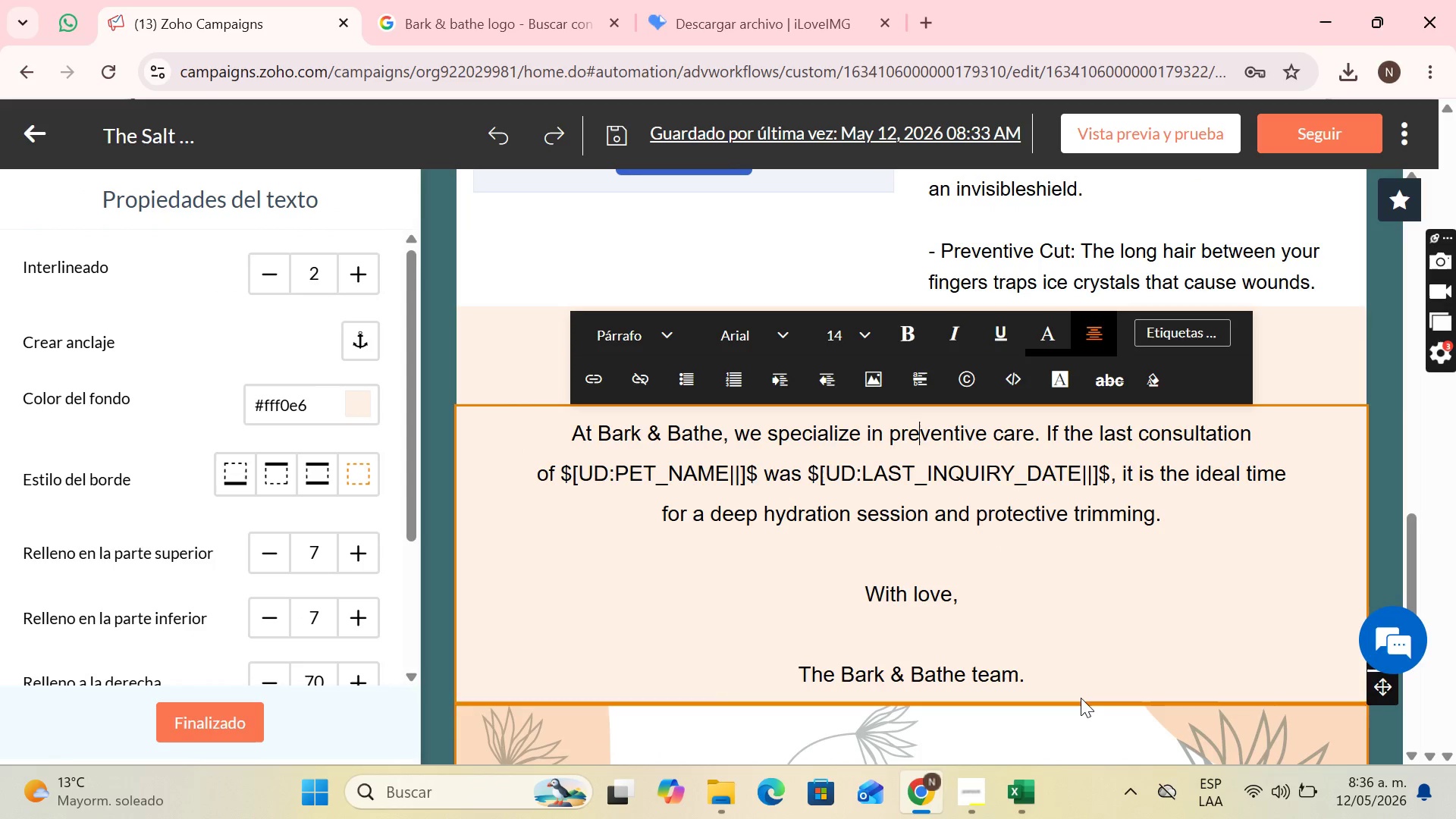 
left_click_drag(start_coordinate=[1063, 676], to_coordinate=[532, 447])
 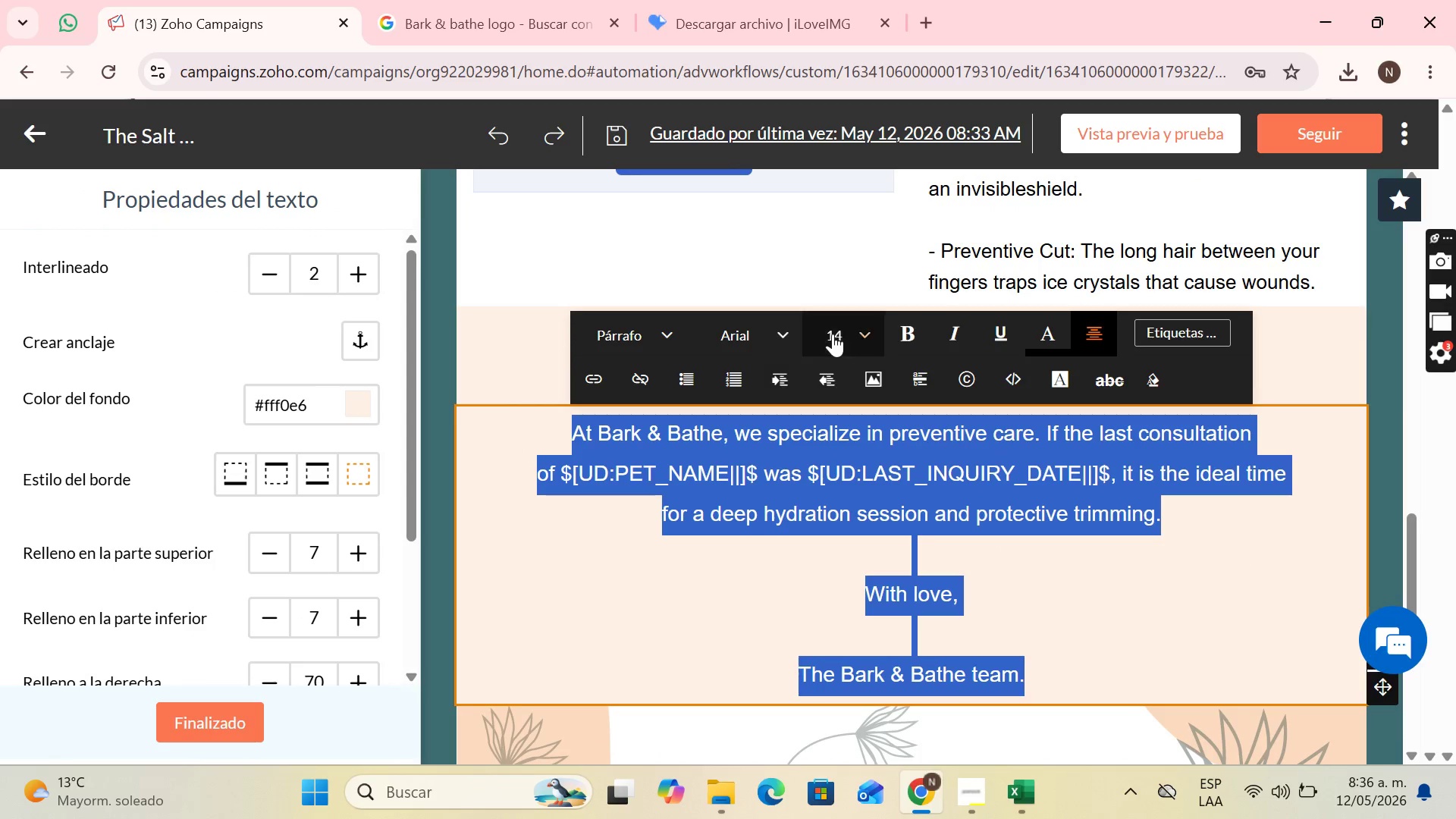 
left_click([833, 334])
 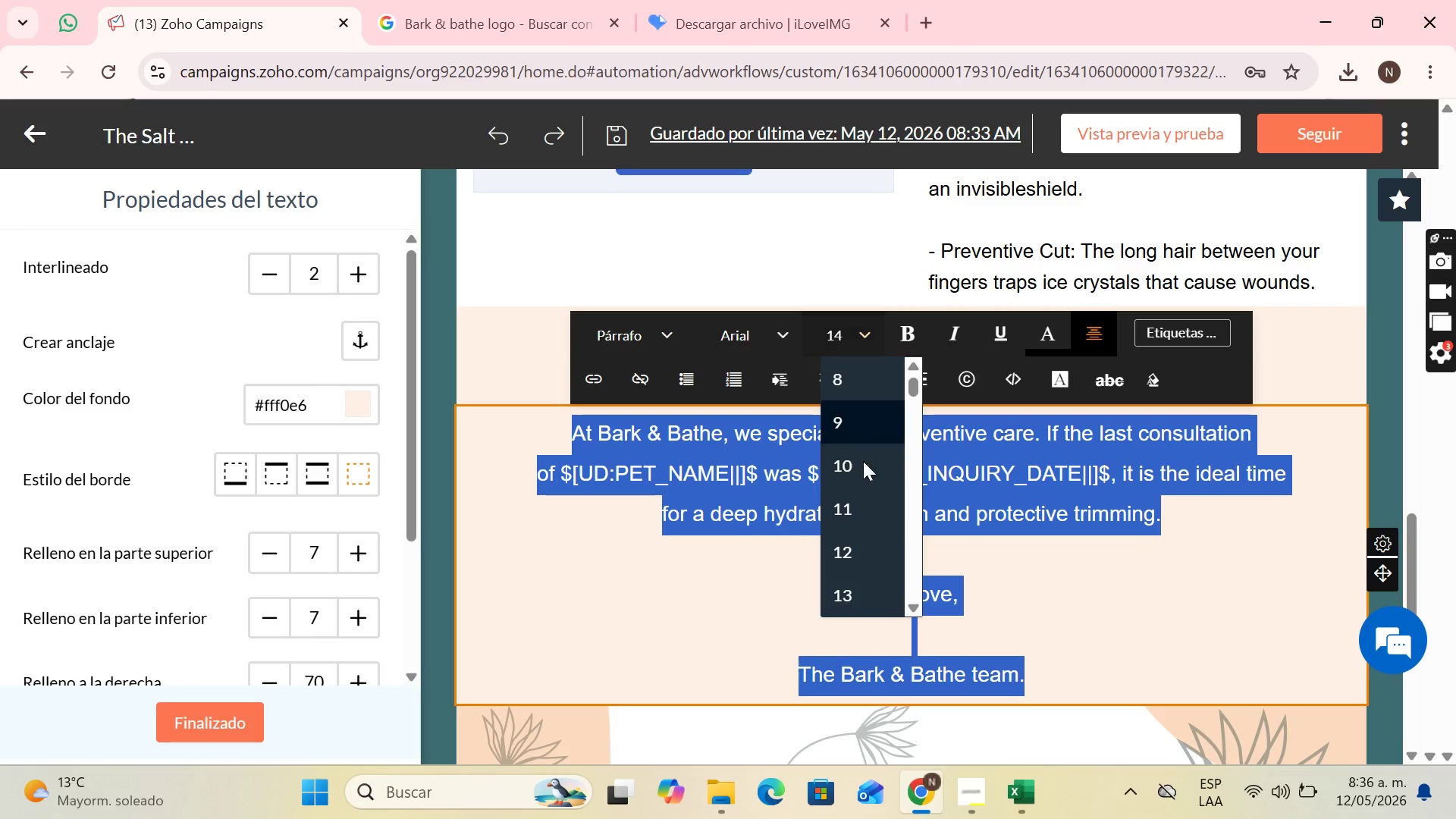 
left_click([864, 585])
 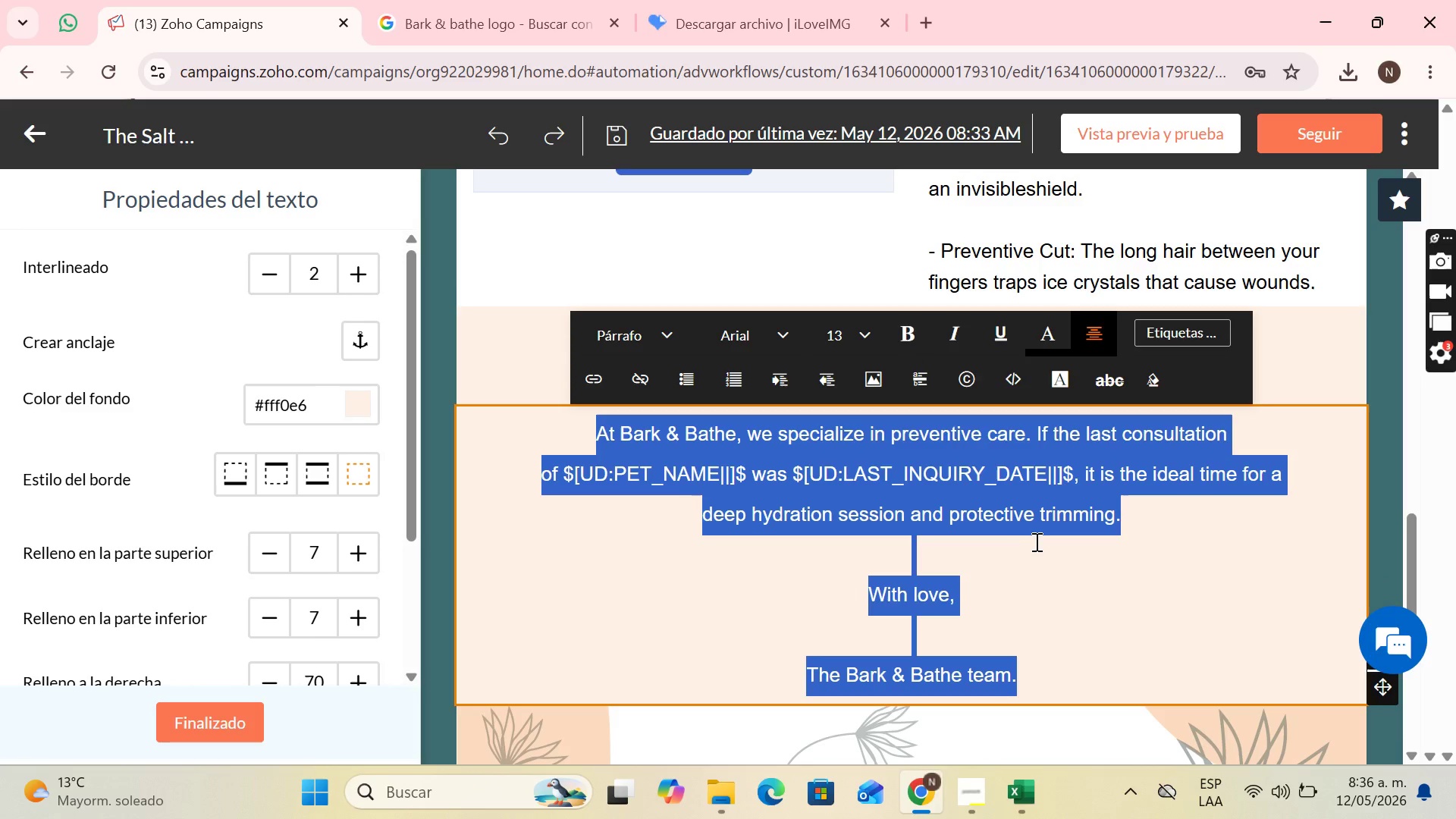 
scroll: coordinate [1040, 541], scroll_direction: down, amount: 4.0
 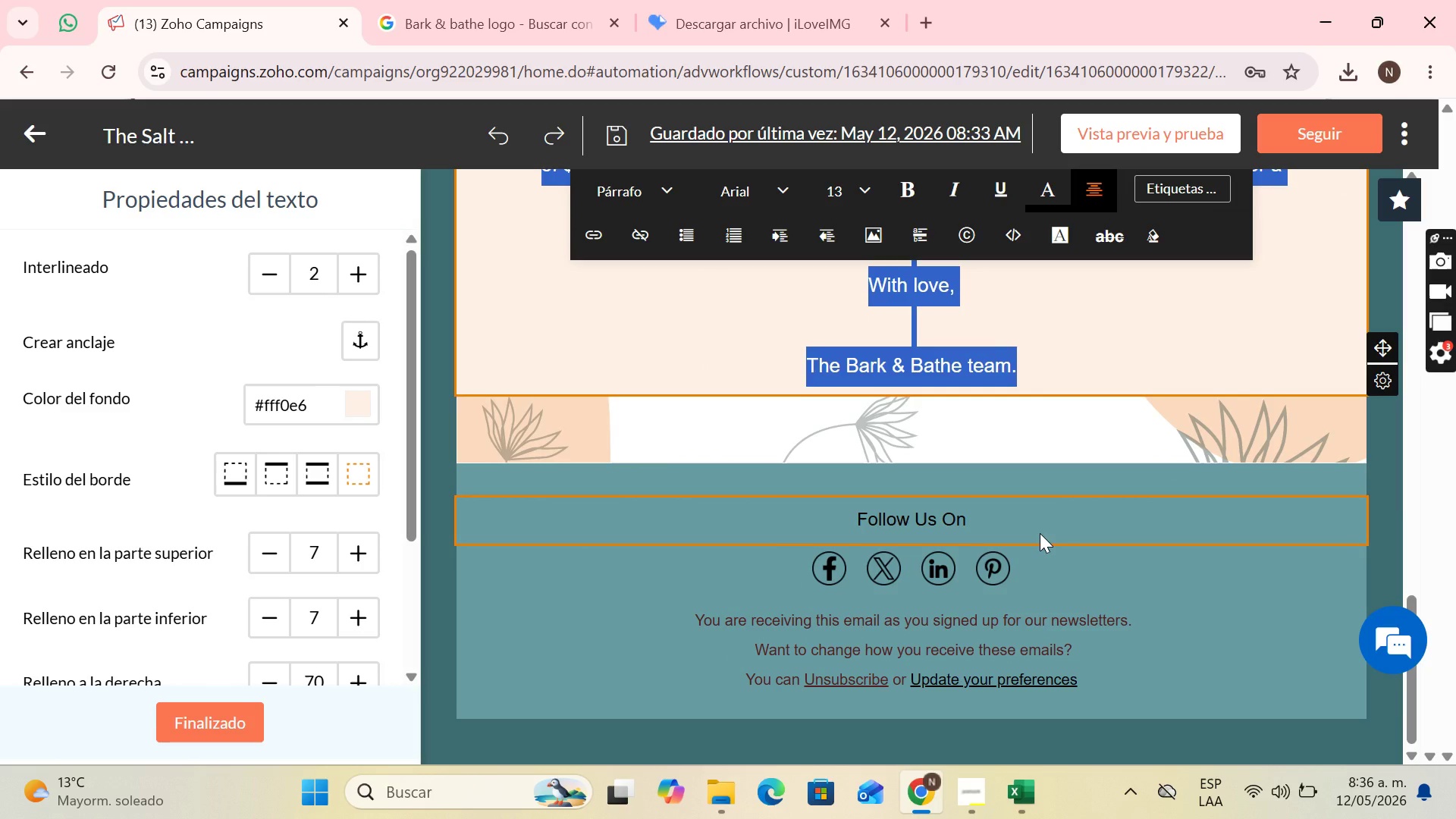 
scroll: coordinate [1003, 485], scroll_direction: up, amount: 4.0
 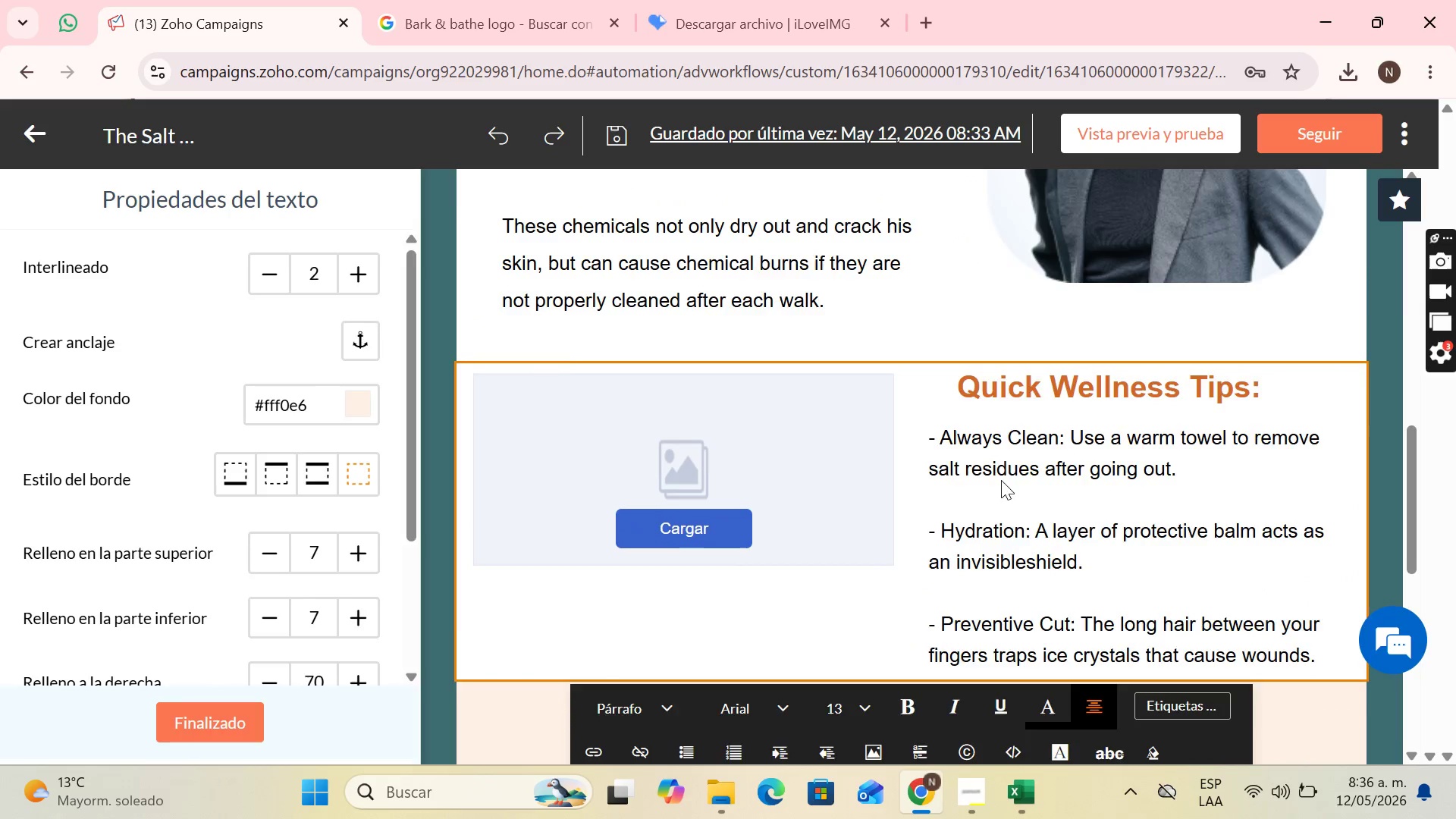 
left_click([1004, 472])
 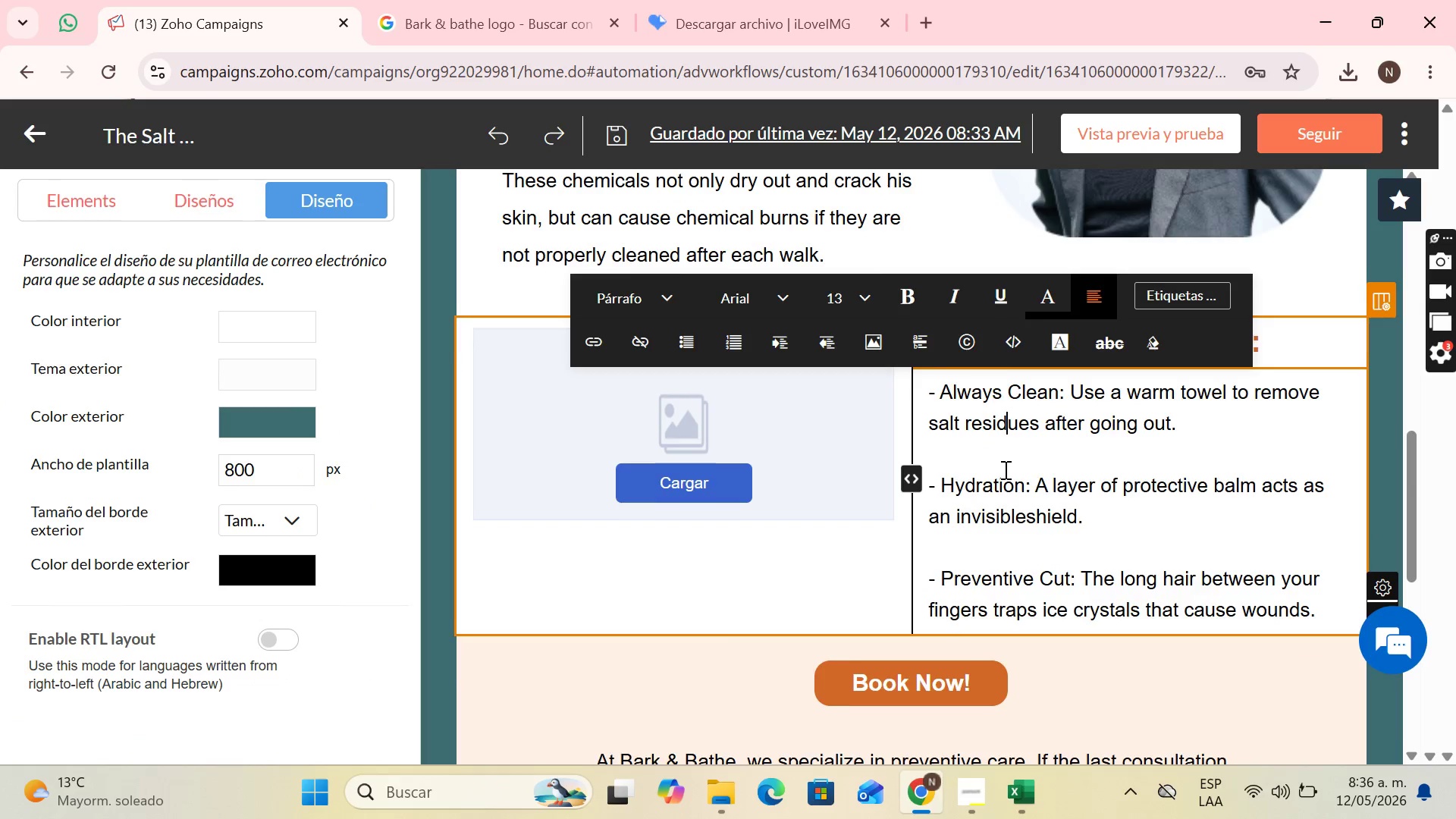 
scroll: coordinate [1003, 468], scroll_direction: up, amount: 7.0
 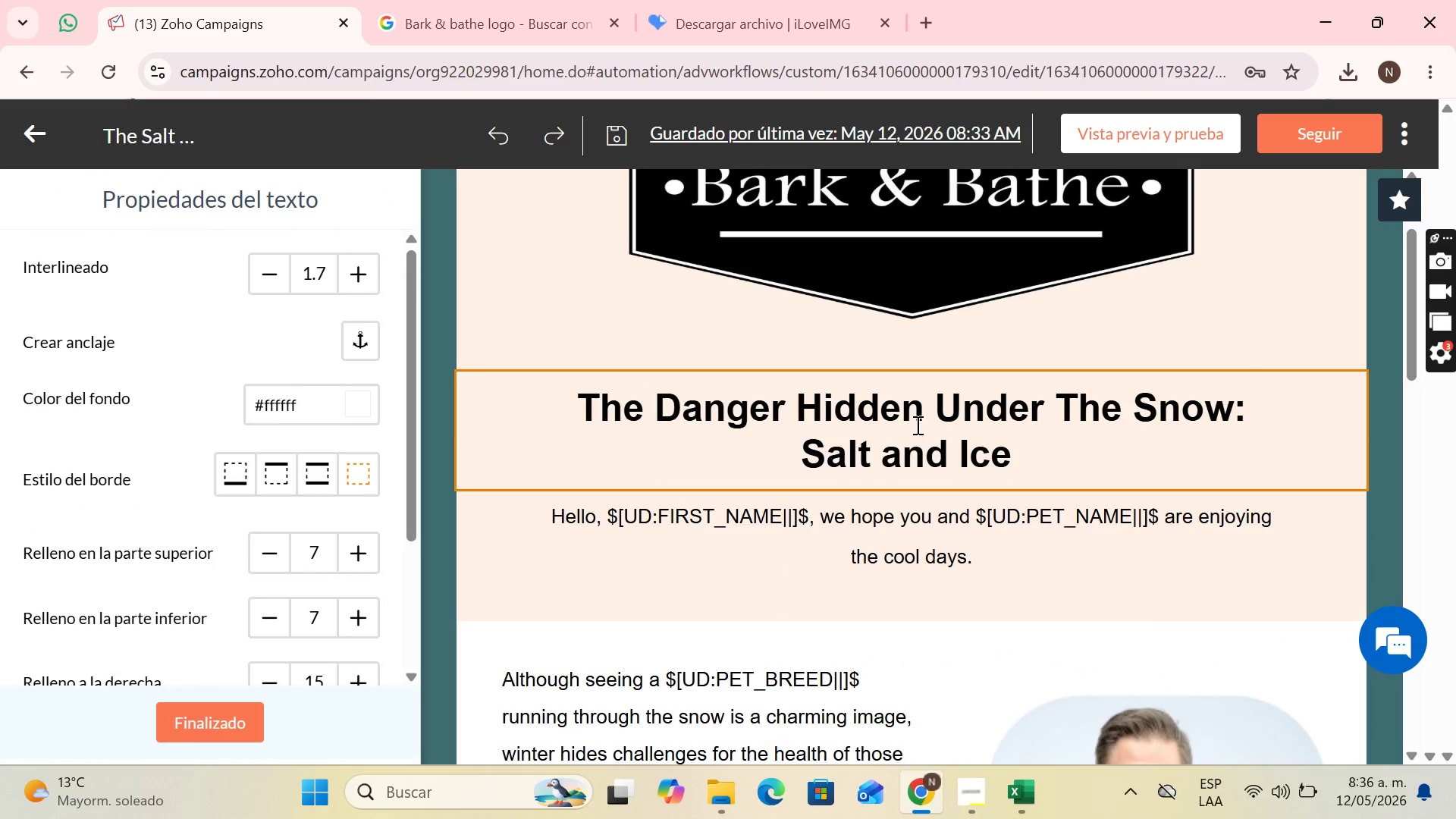 
left_click([916, 425])
 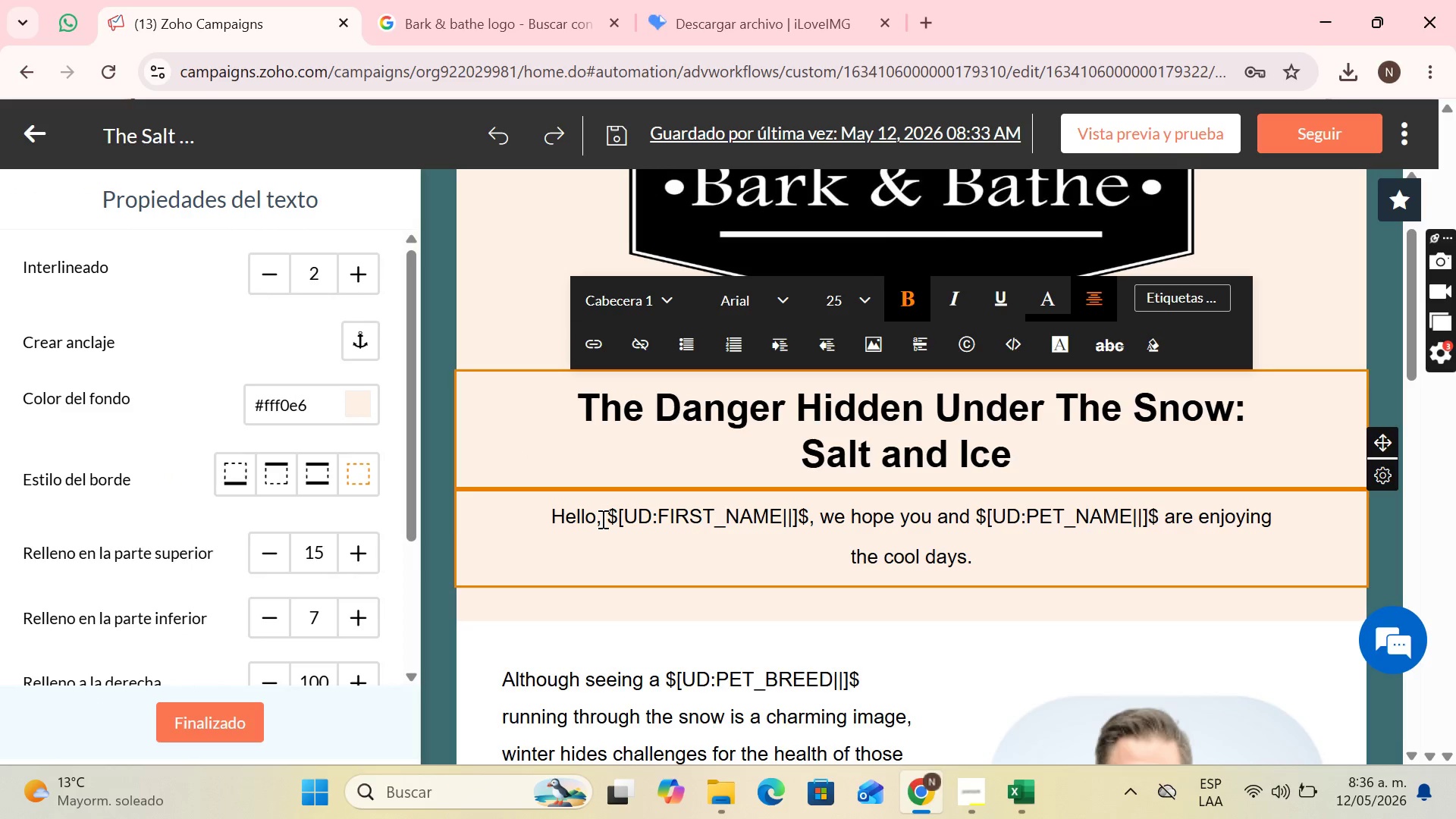 
left_click_drag(start_coordinate=[604, 518], to_coordinate=[811, 512])
 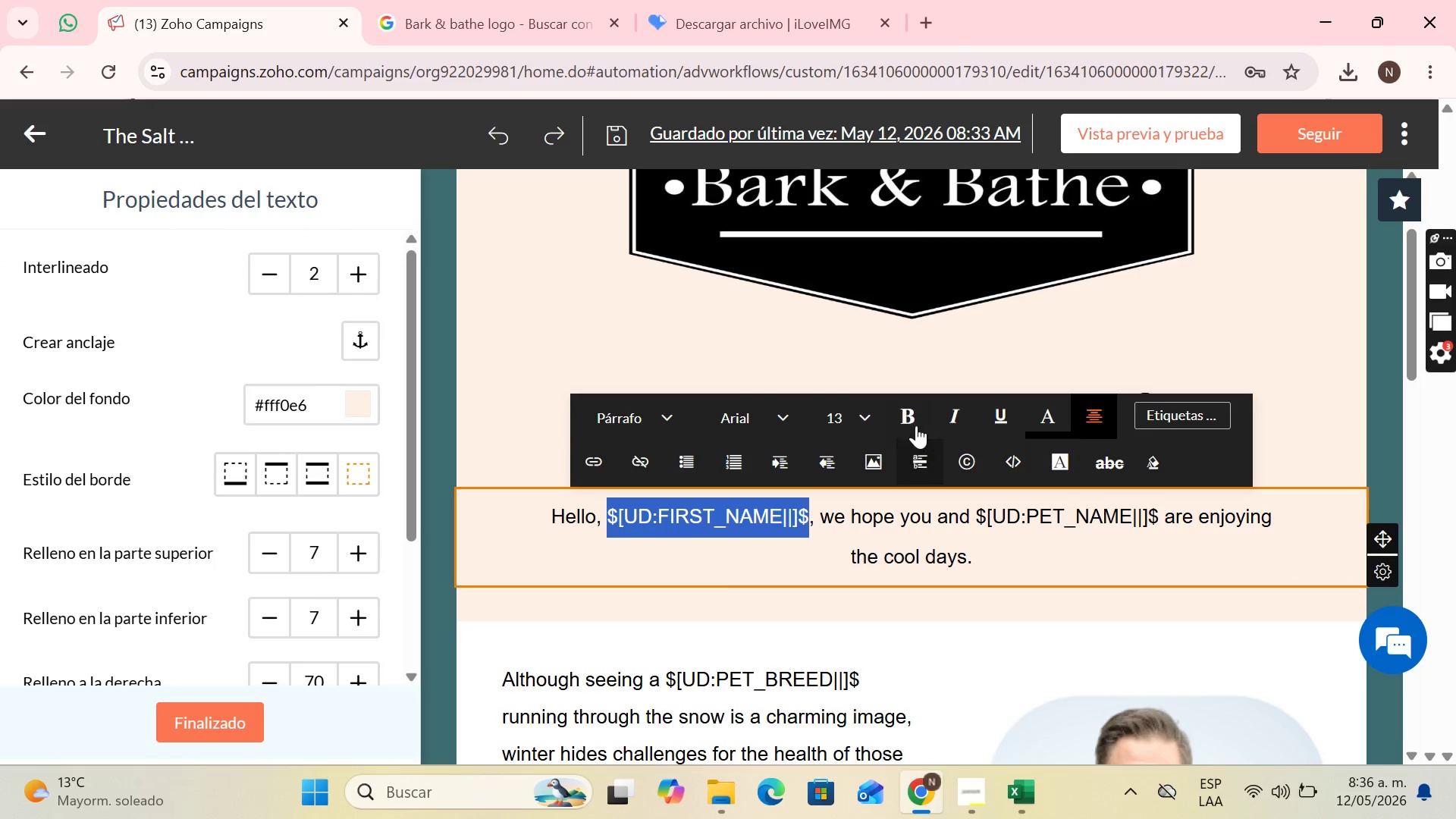 
left_click([916, 421])
 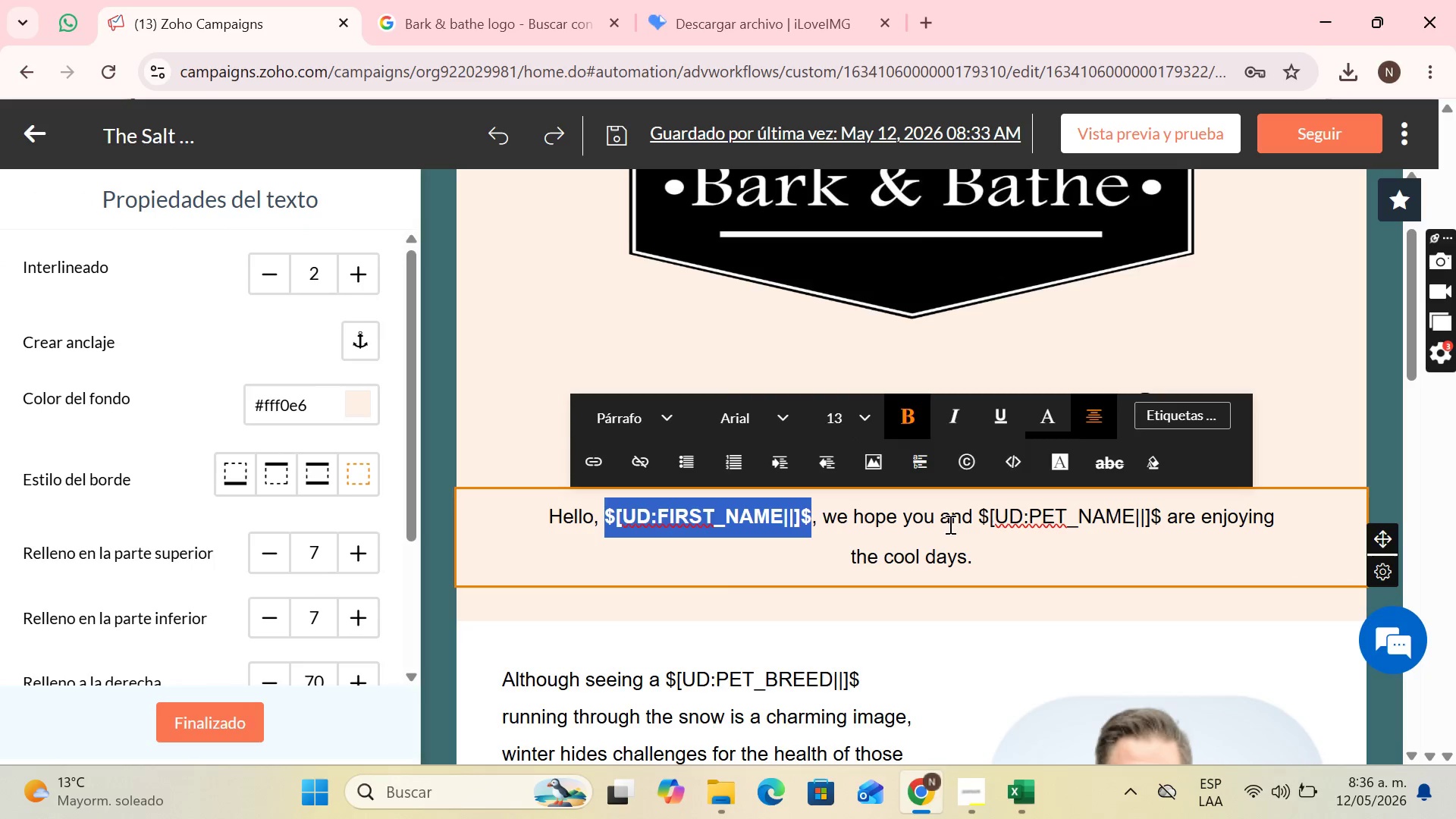 
left_click([949, 524])
 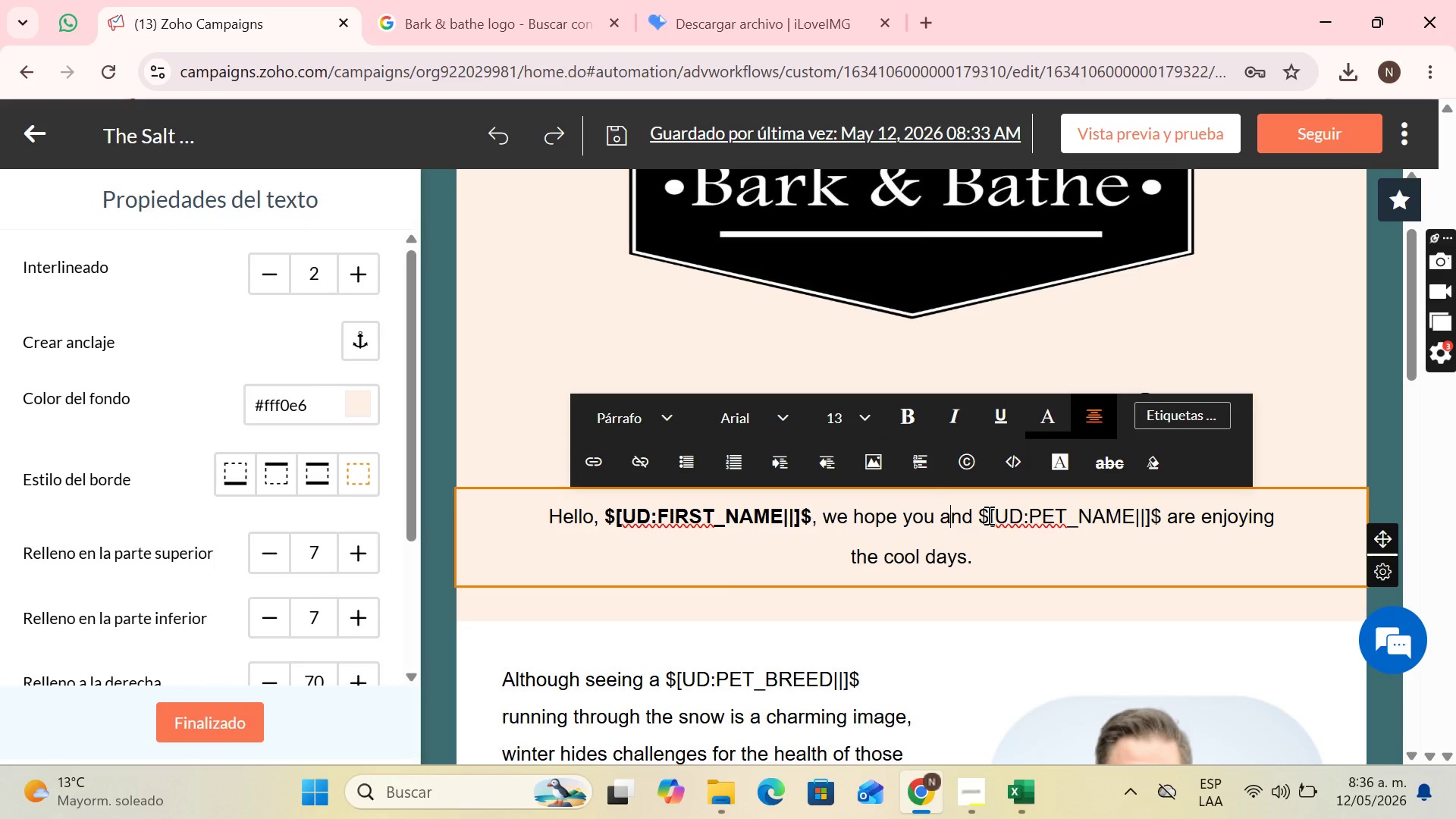 
left_click_drag(start_coordinate=[978, 517], to_coordinate=[1158, 522])
 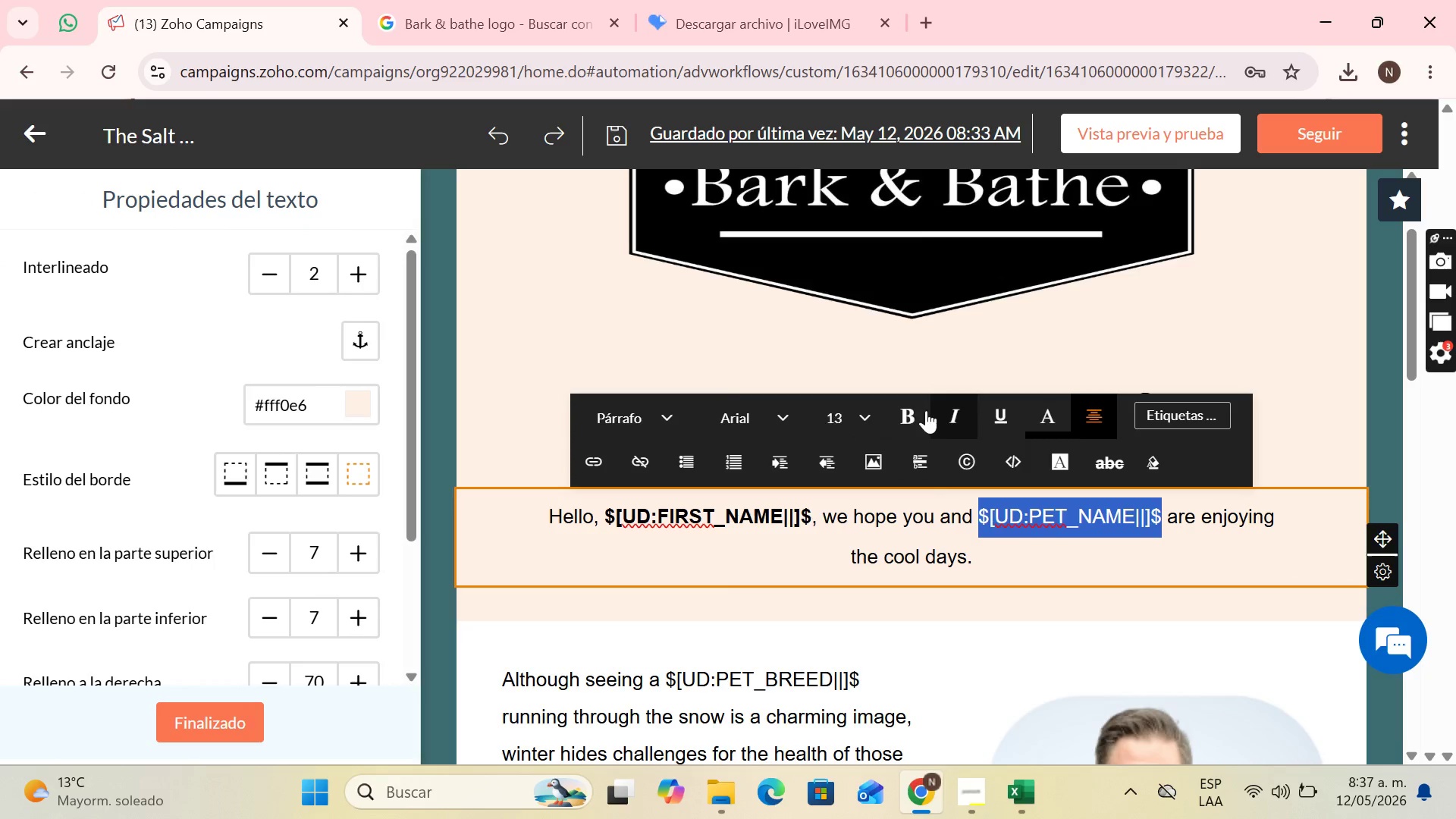 
left_click([919, 410])
 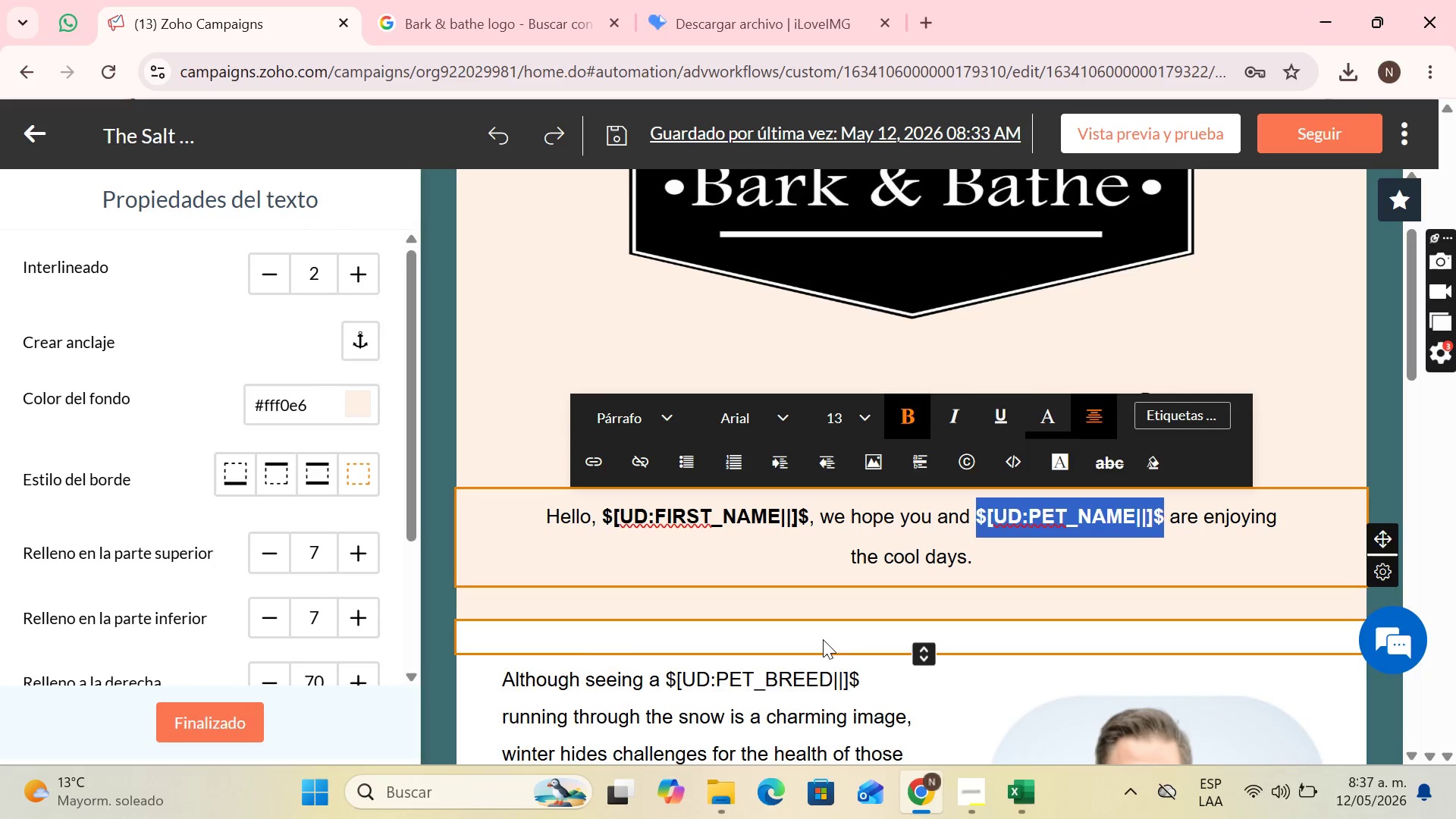 
left_click([720, 536])
 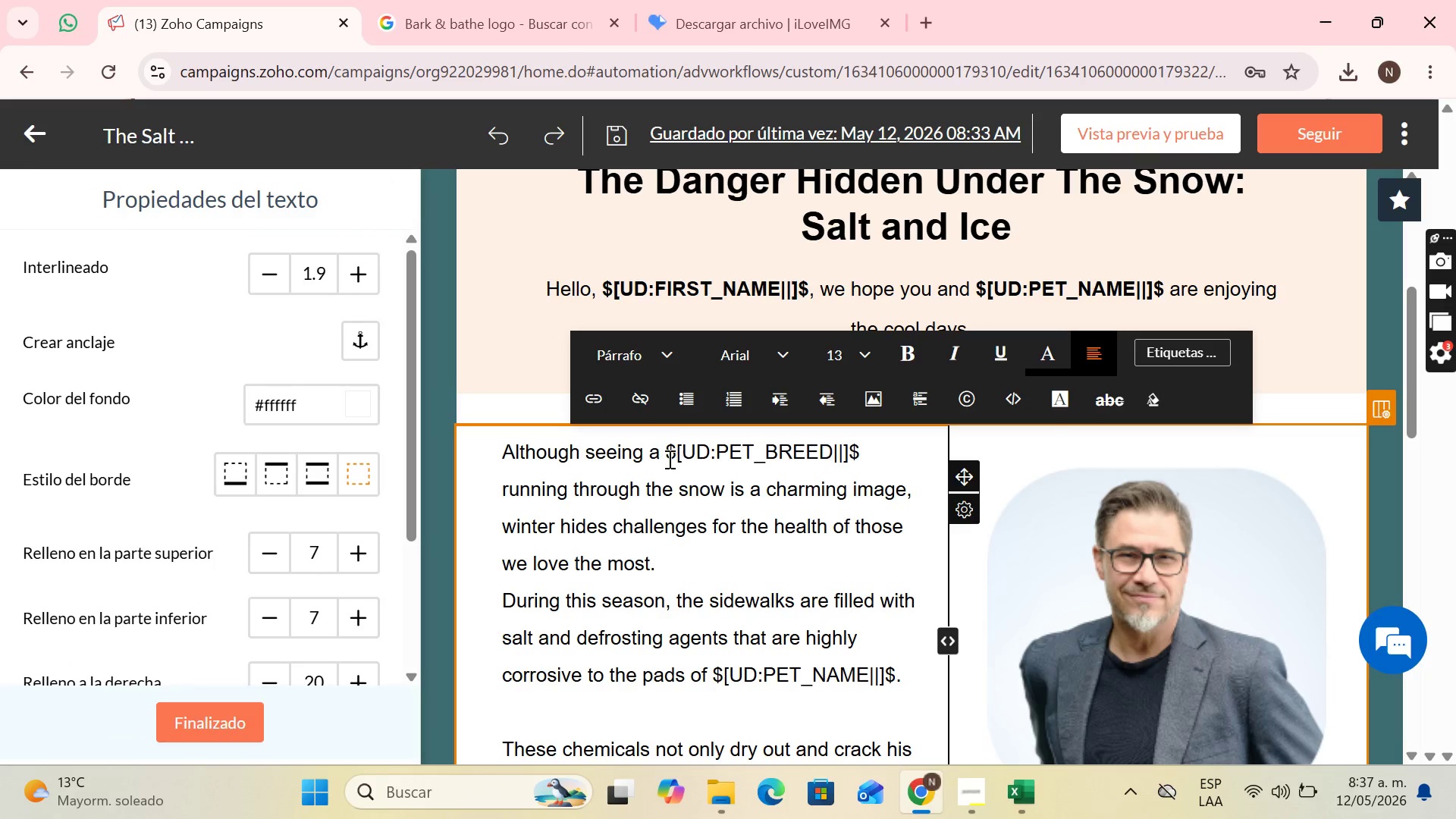 
scroll: coordinate [822, 645], scroll_direction: down, amount: 2.0
 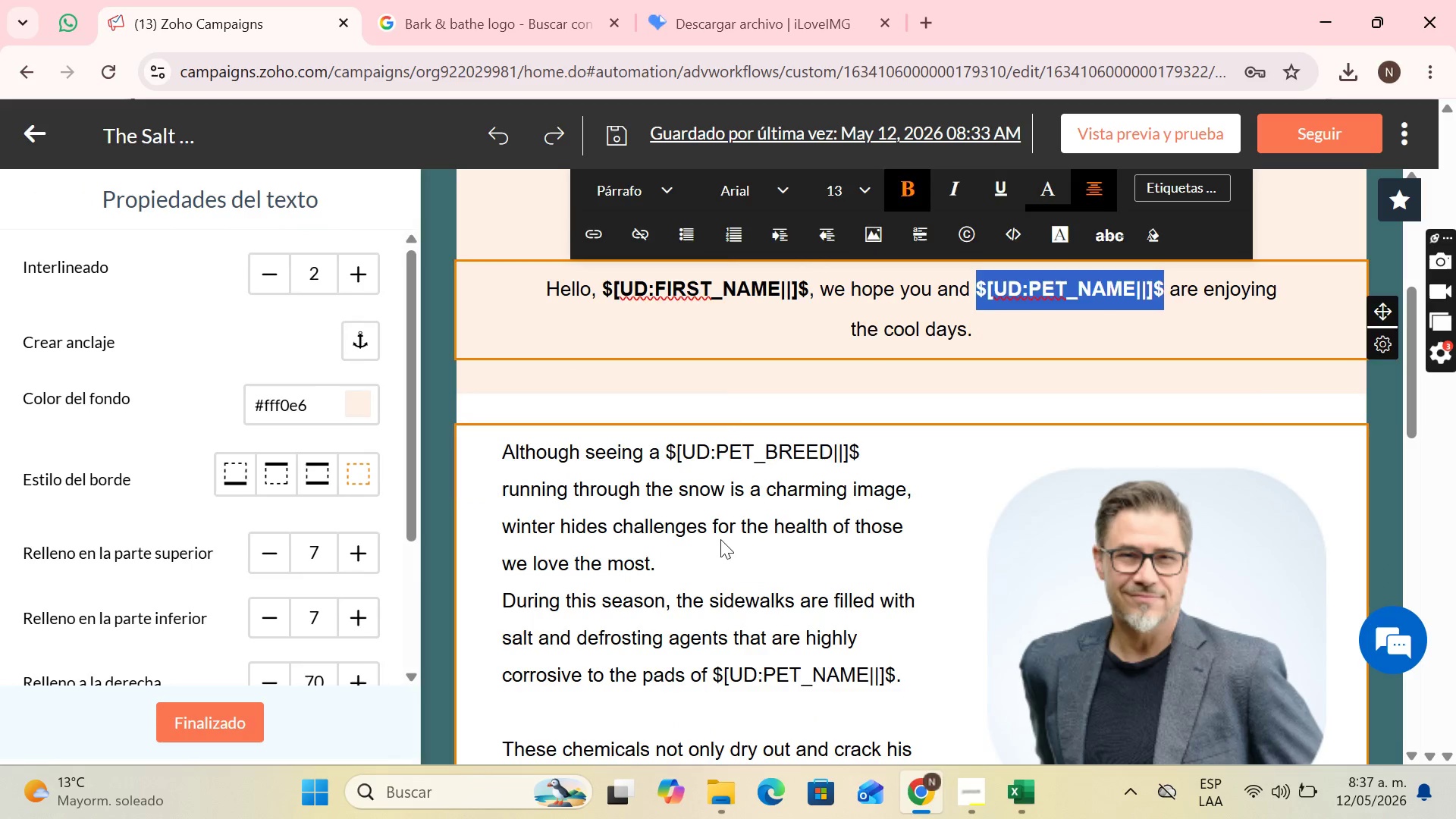 
left_click_drag(start_coordinate=[662, 460], to_coordinate=[902, 473])
 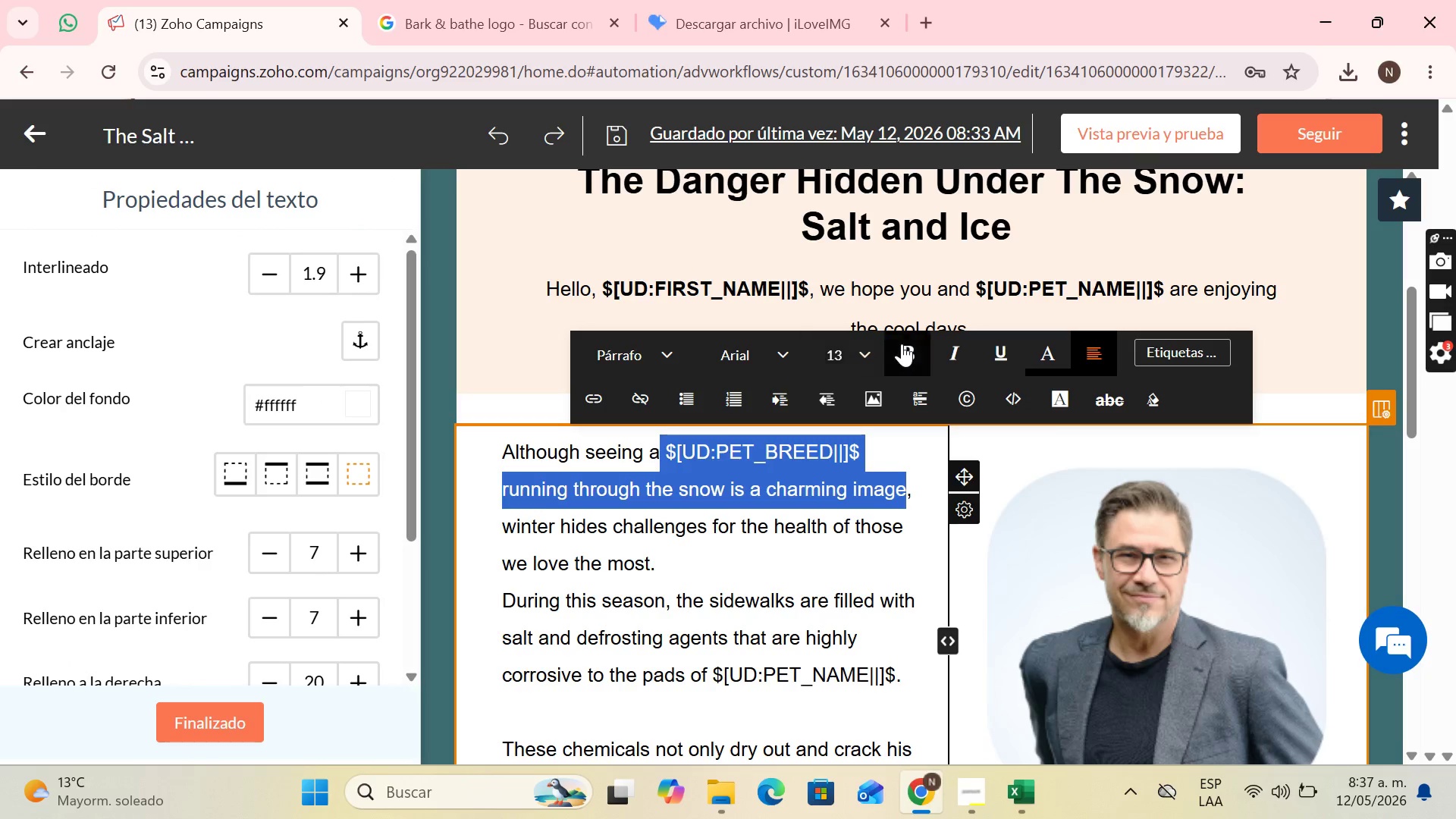 
left_click([903, 344])
 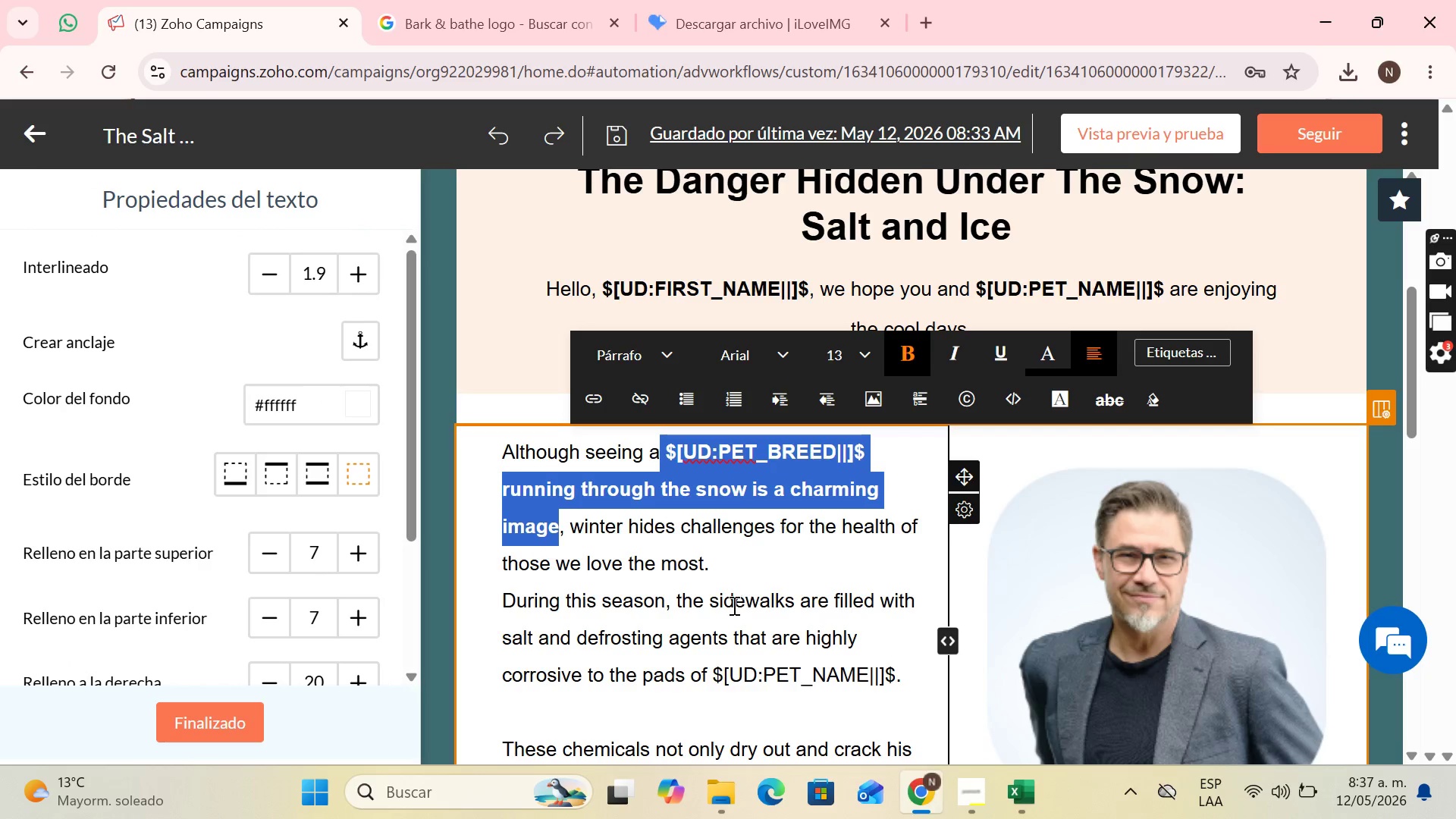 
scroll: coordinate [733, 605], scroll_direction: down, amount: 1.0
 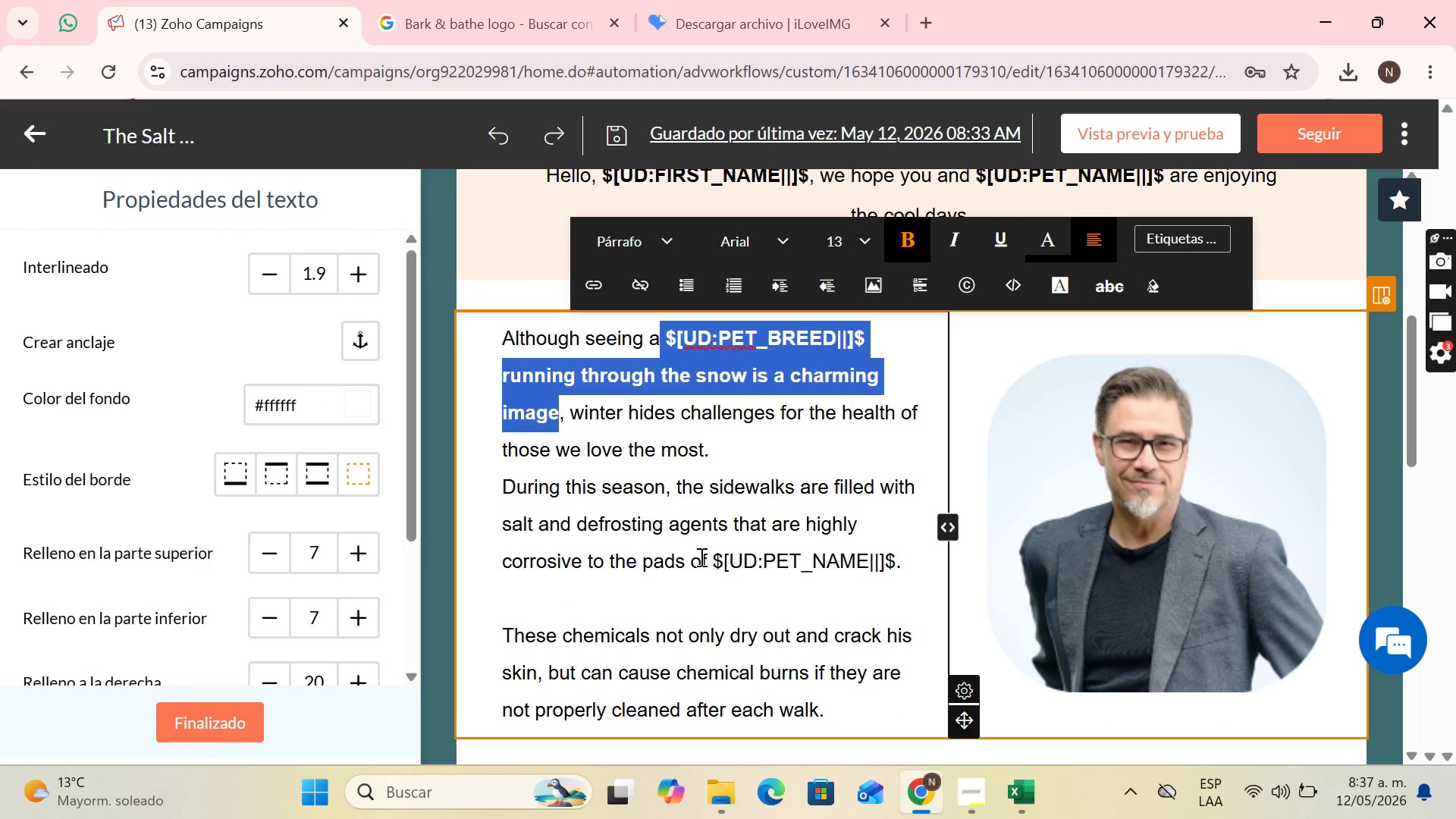 
left_click_drag(start_coordinate=[709, 557], to_coordinate=[917, 560])
 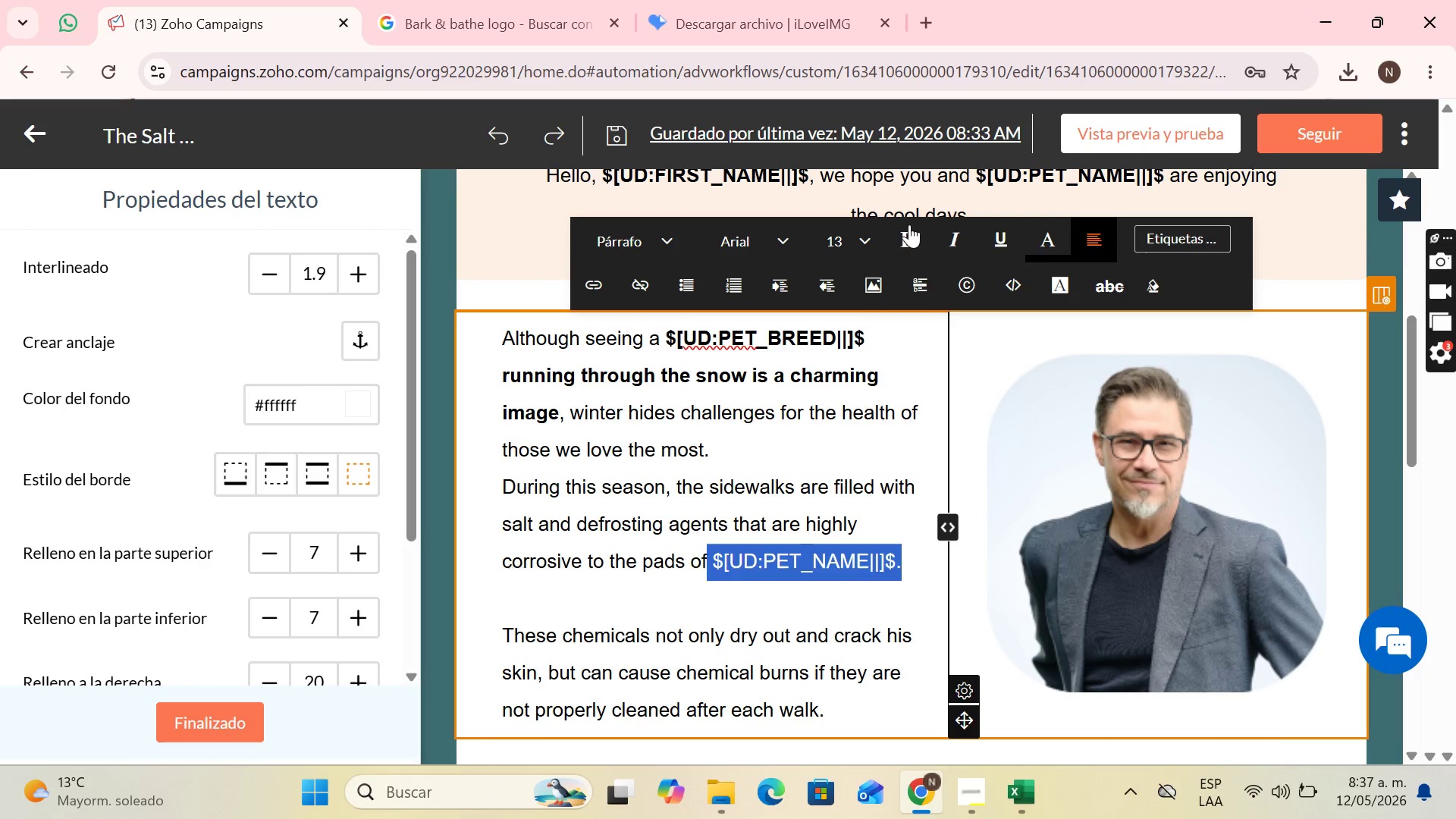 
left_click([909, 232])
 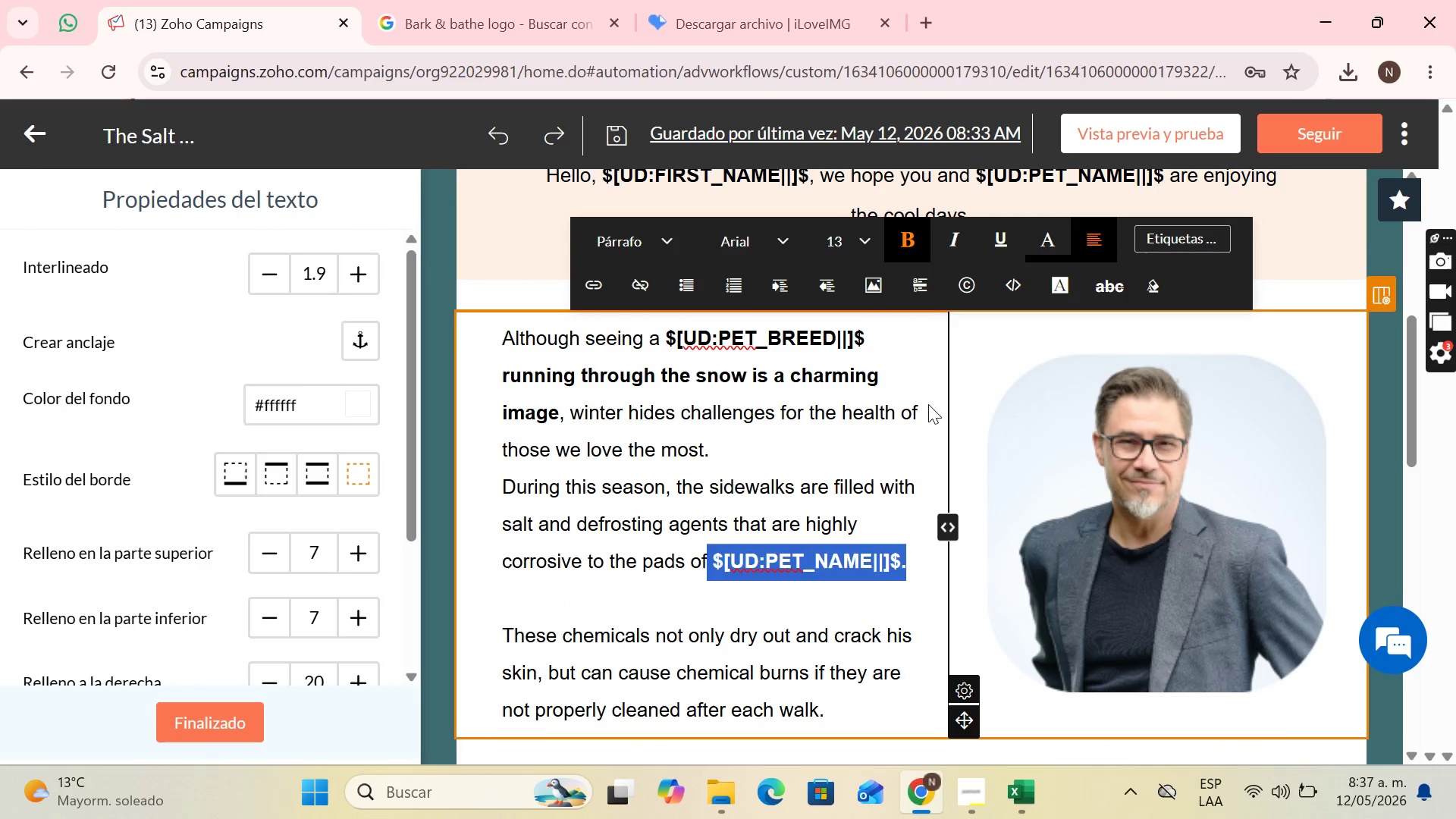 
left_click([928, 407])
 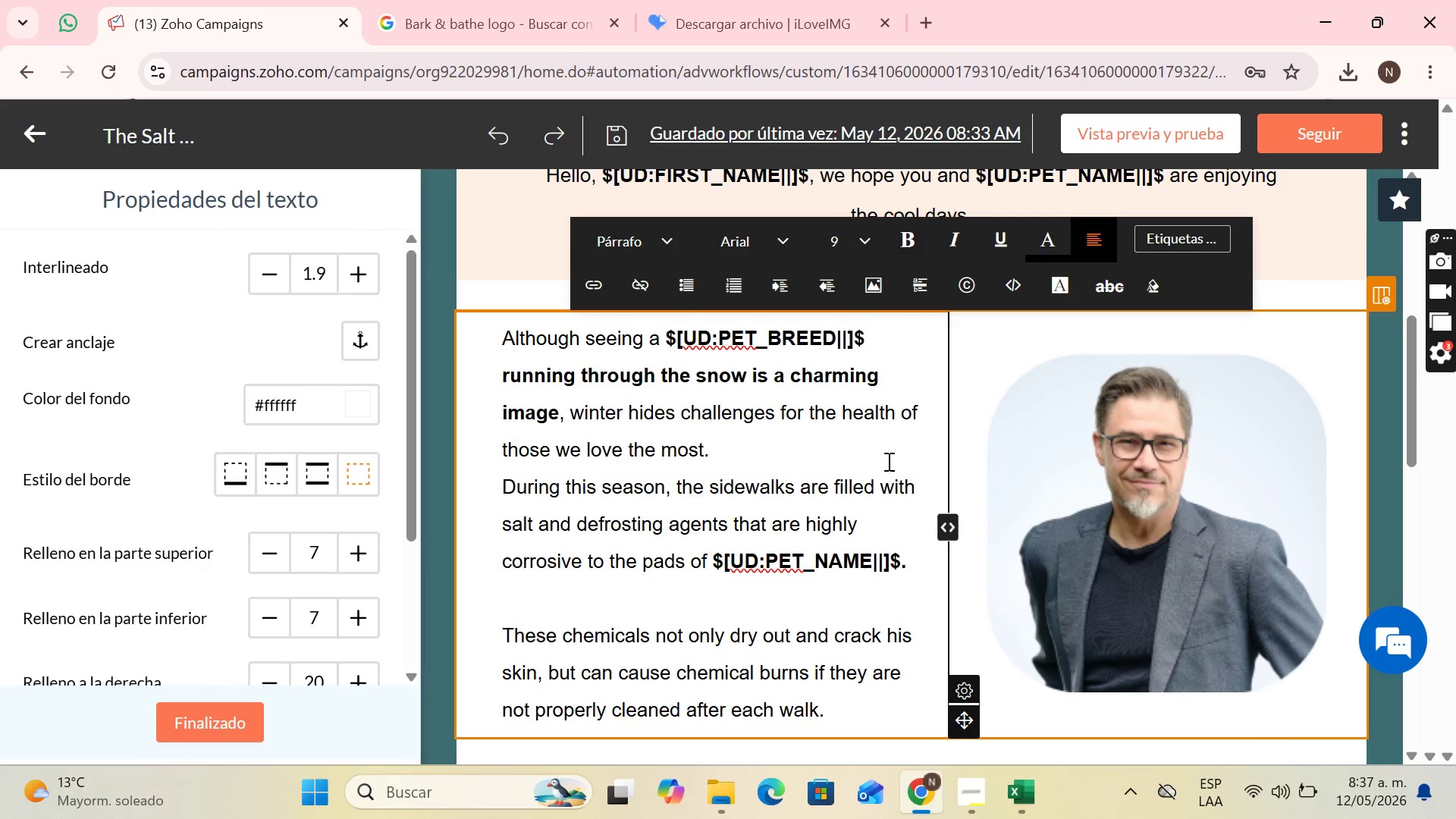 
scroll: coordinate [887, 468], scroll_direction: down, amount: 2.0
 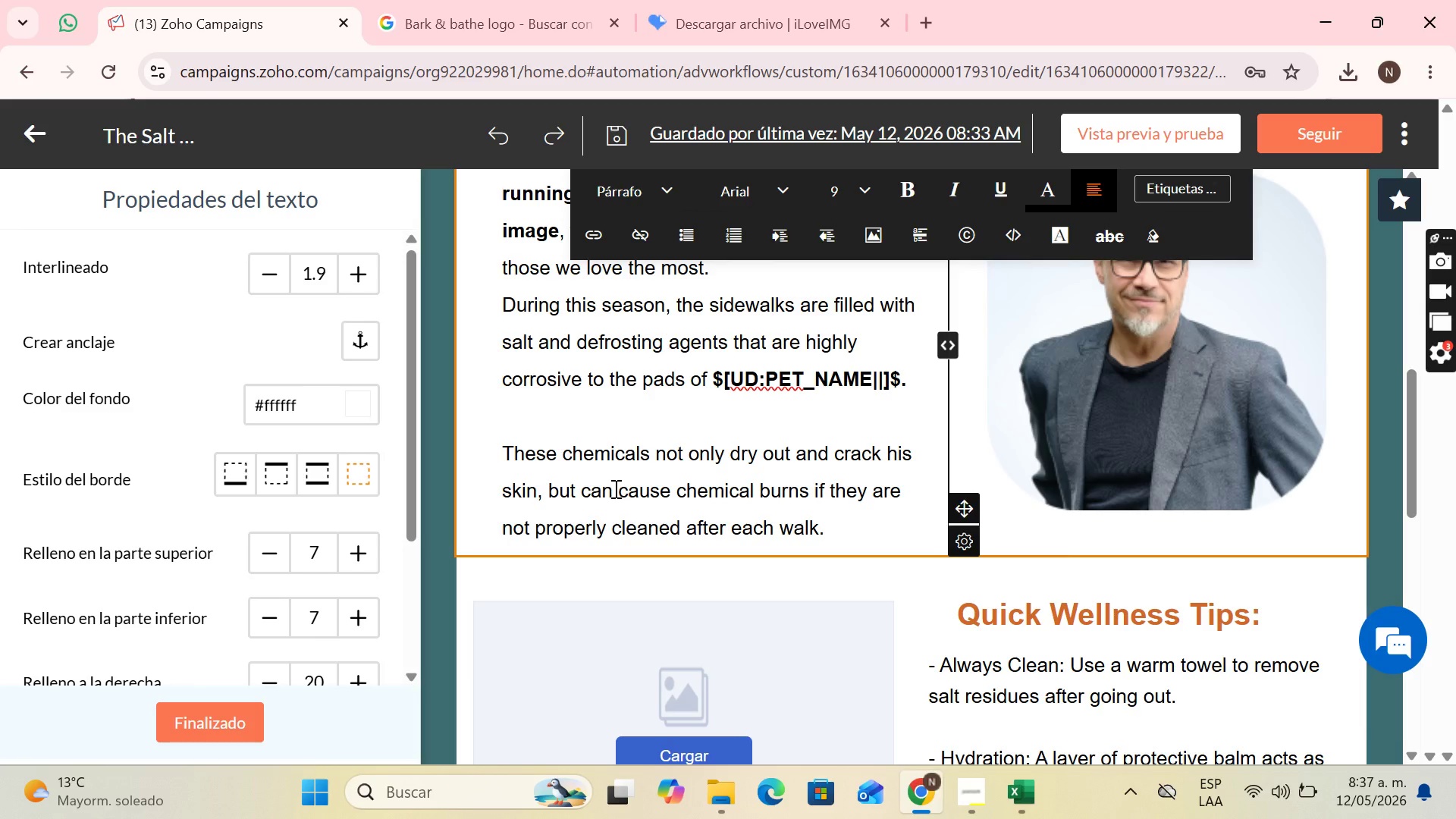 
left_click_drag(start_coordinate=[598, 491], to_coordinate=[805, 476])
 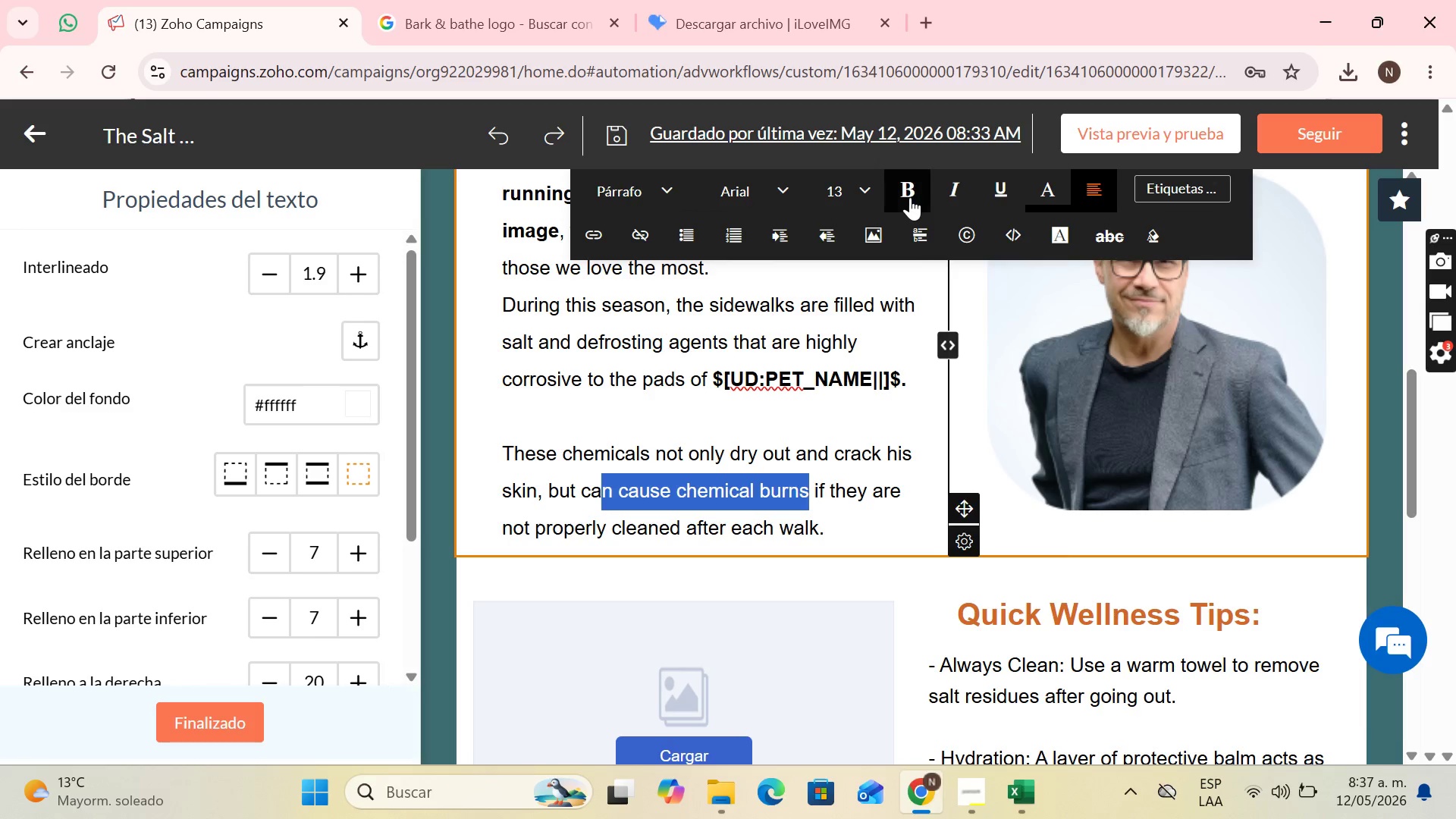 
left_click([910, 194])
 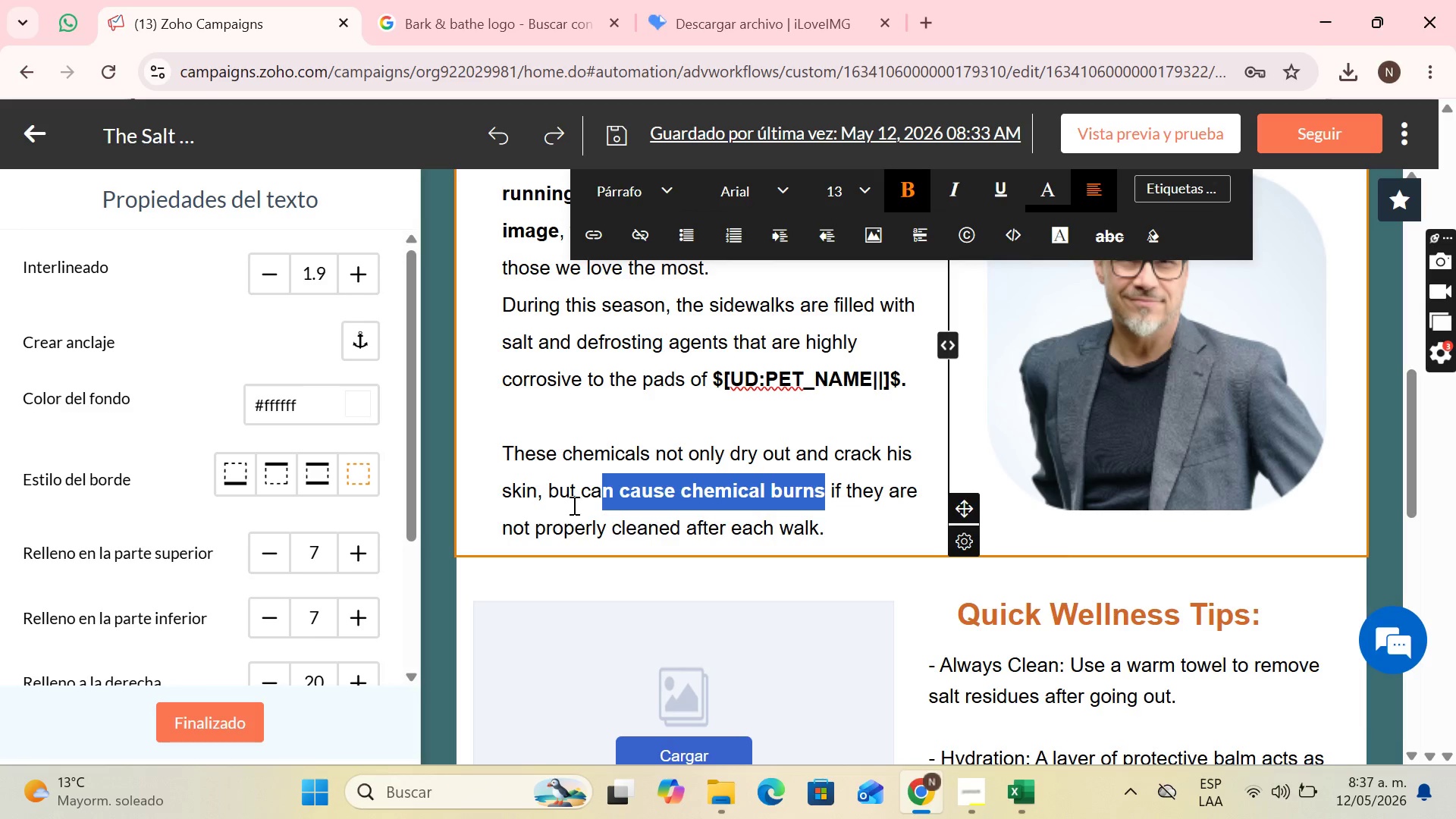 
left_click([620, 489])
 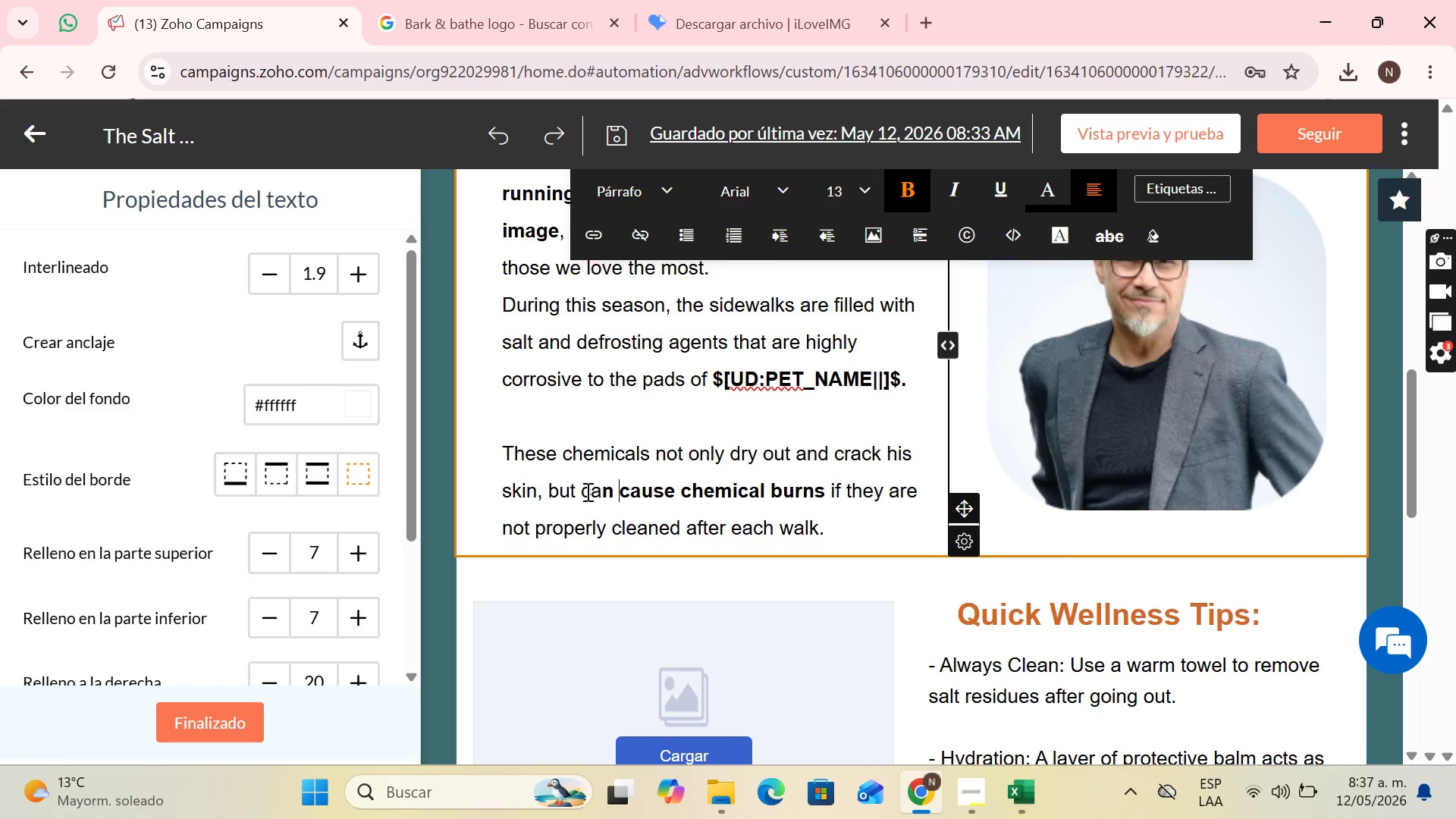 
left_click_drag(start_coordinate=[586, 491], to_coordinate=[601, 491])
 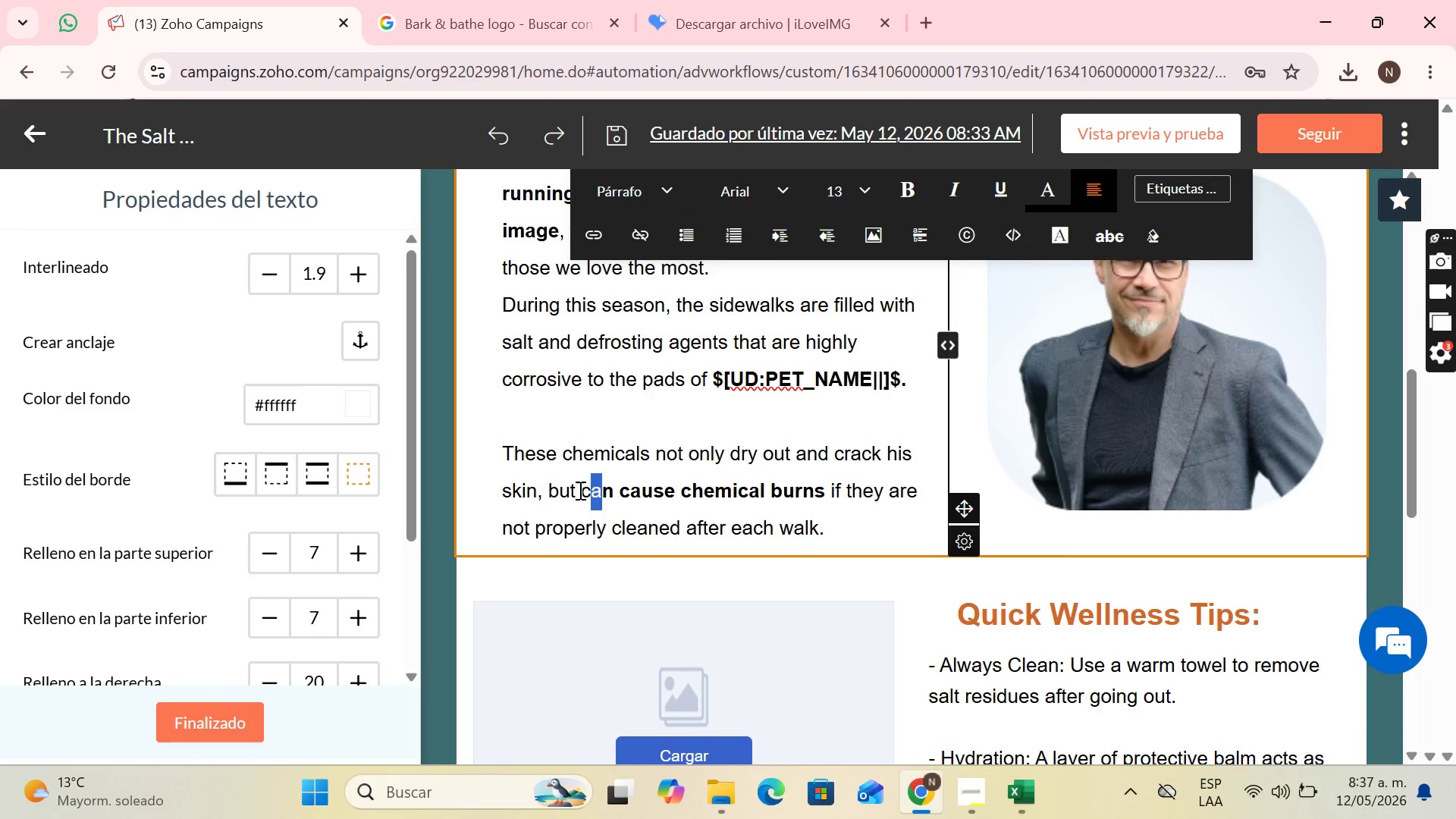 
left_click_drag(start_coordinate=[582, 490], to_coordinate=[599, 491])
 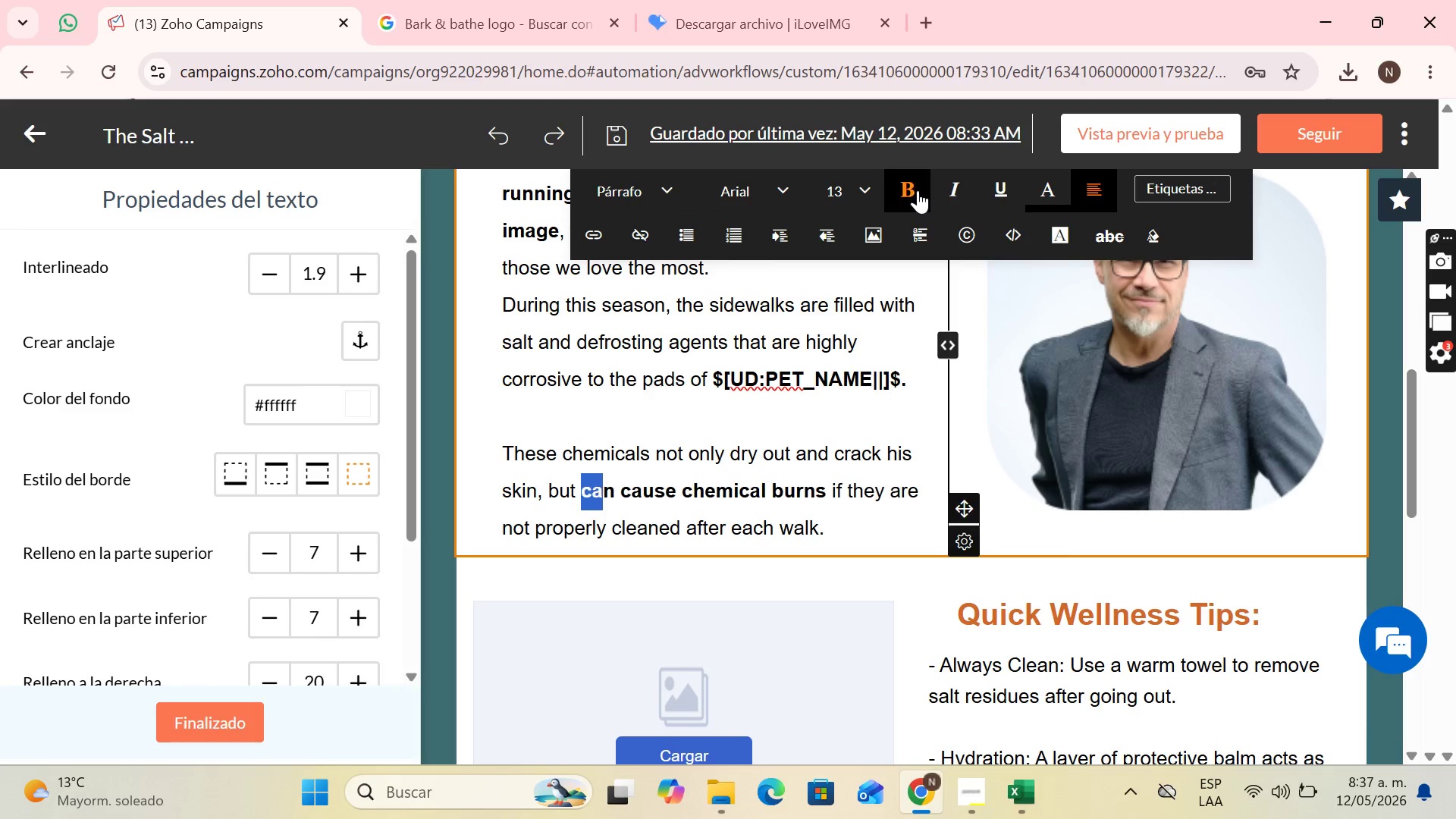 
left_click([827, 457])
 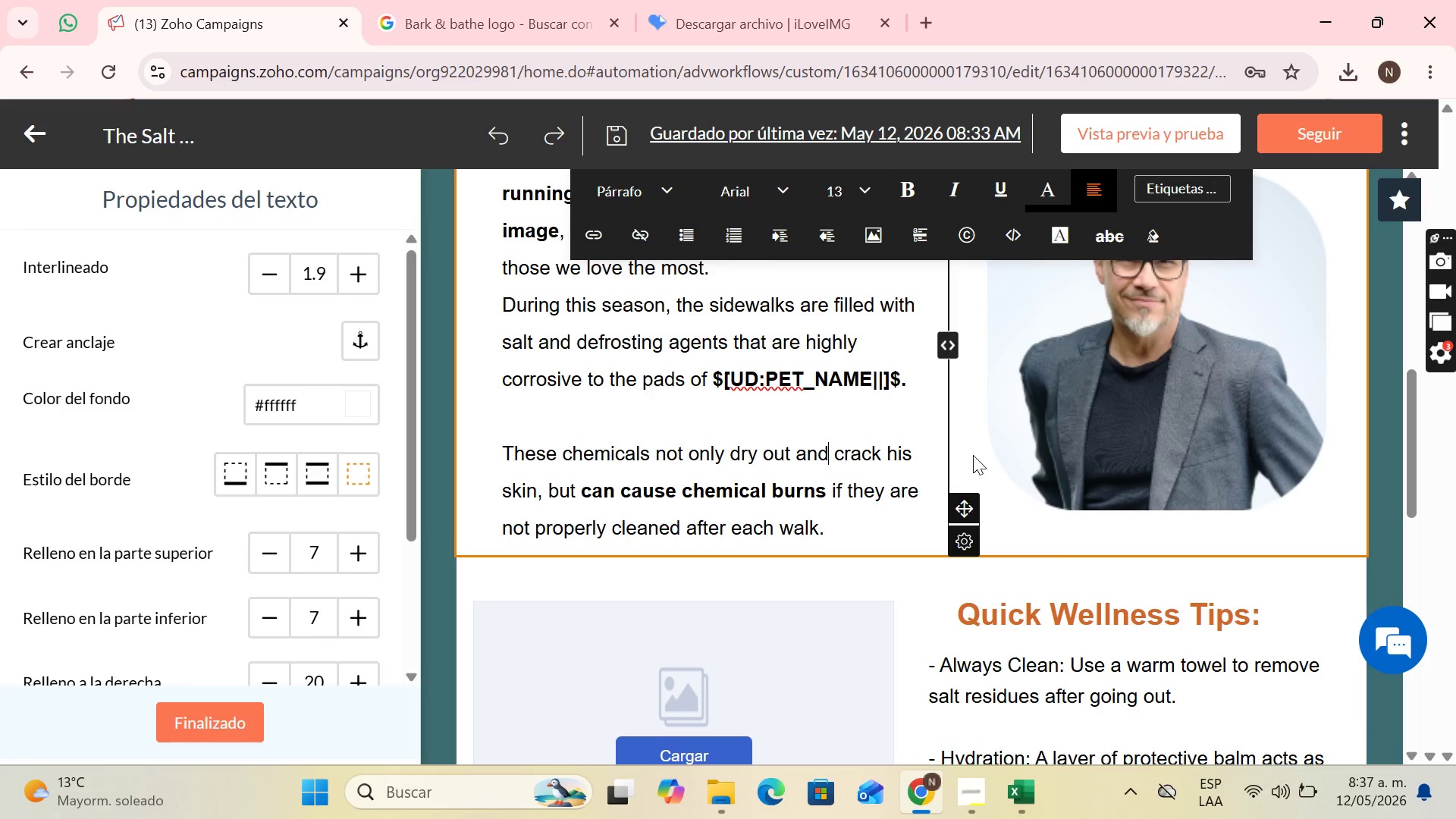 
scroll: coordinate [984, 444], scroll_direction: down, amount: 2.0
 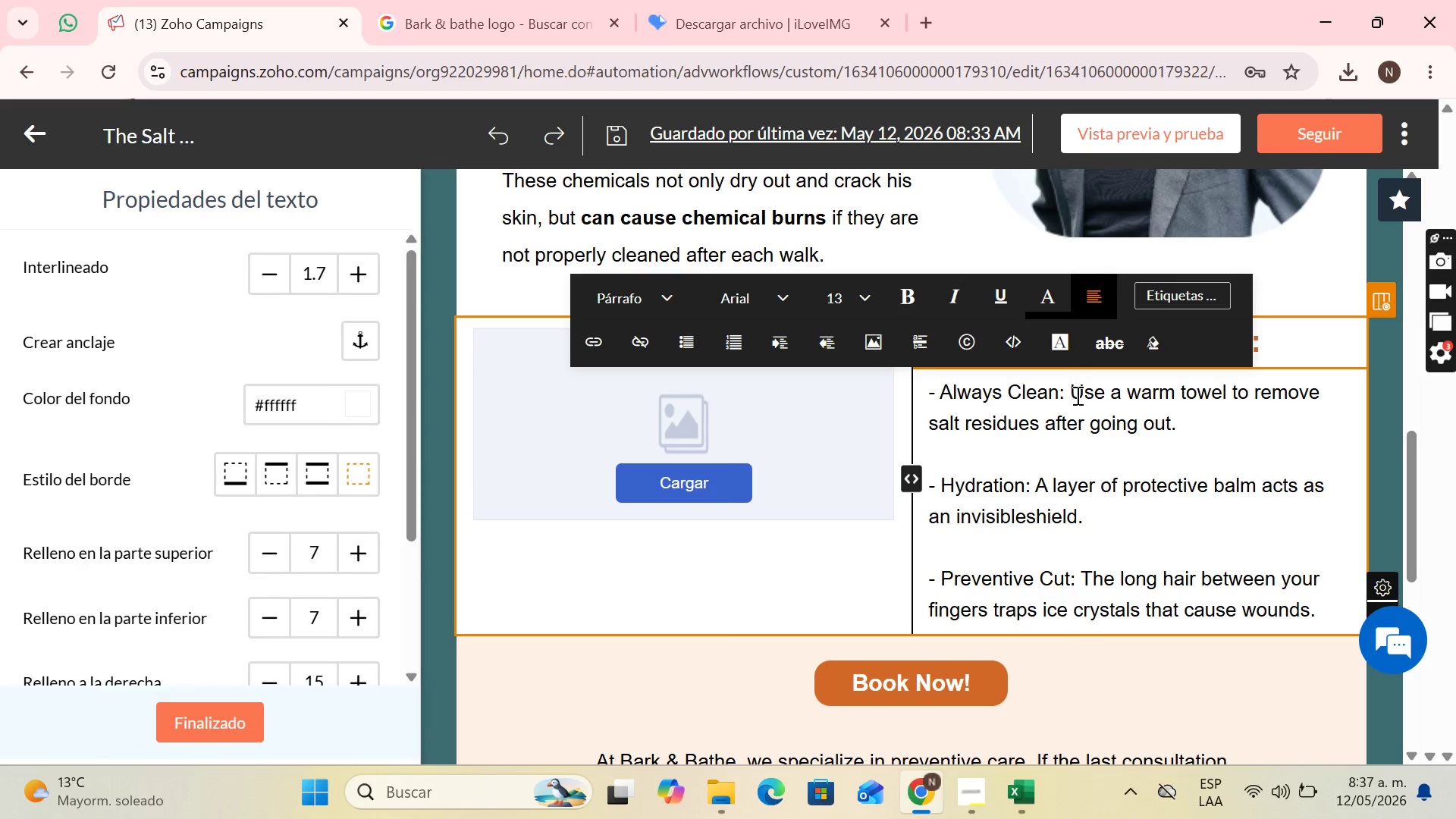 
left_click_drag(start_coordinate=[1065, 393], to_coordinate=[836, 406])
 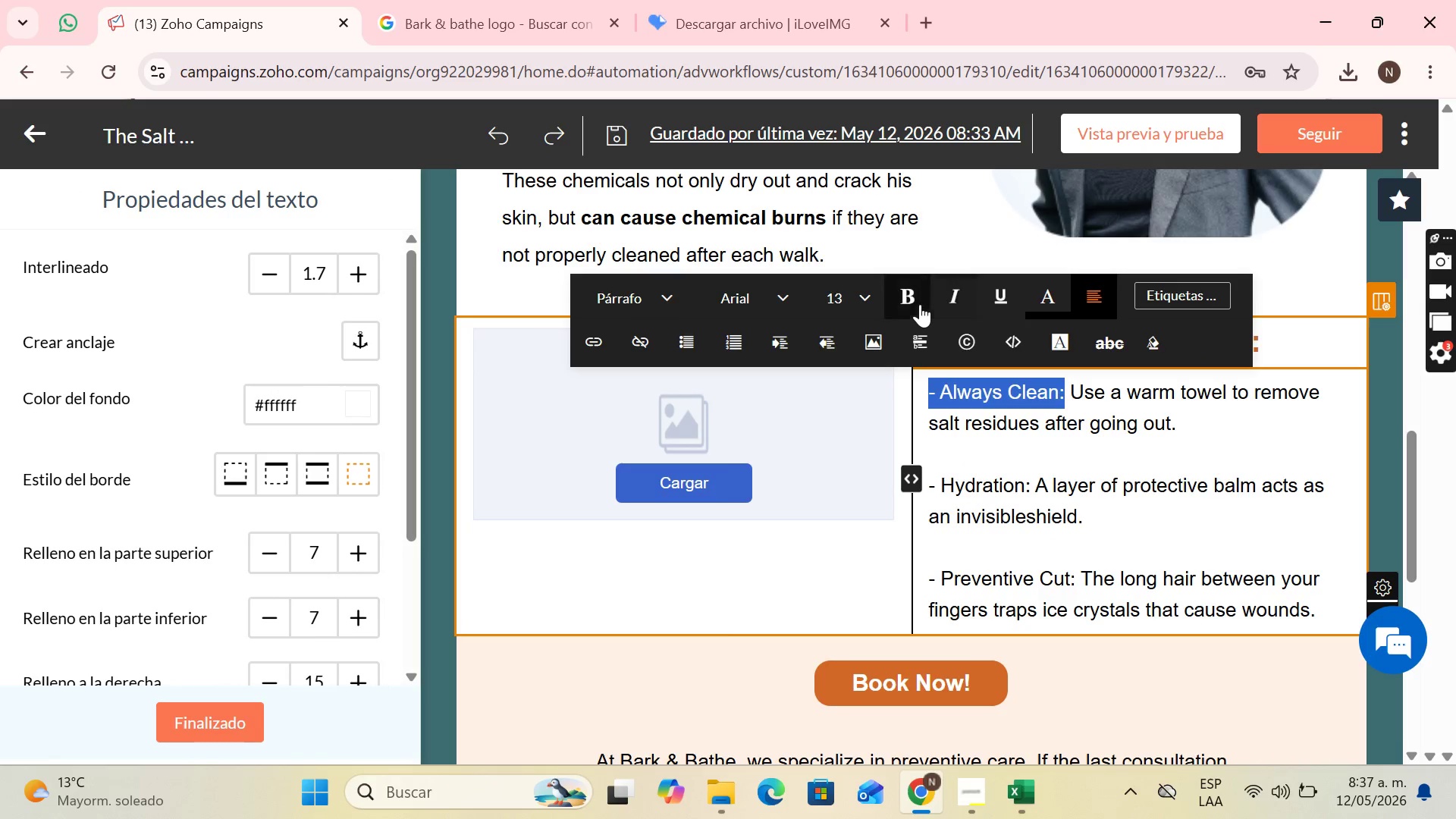 
left_click([911, 293])
 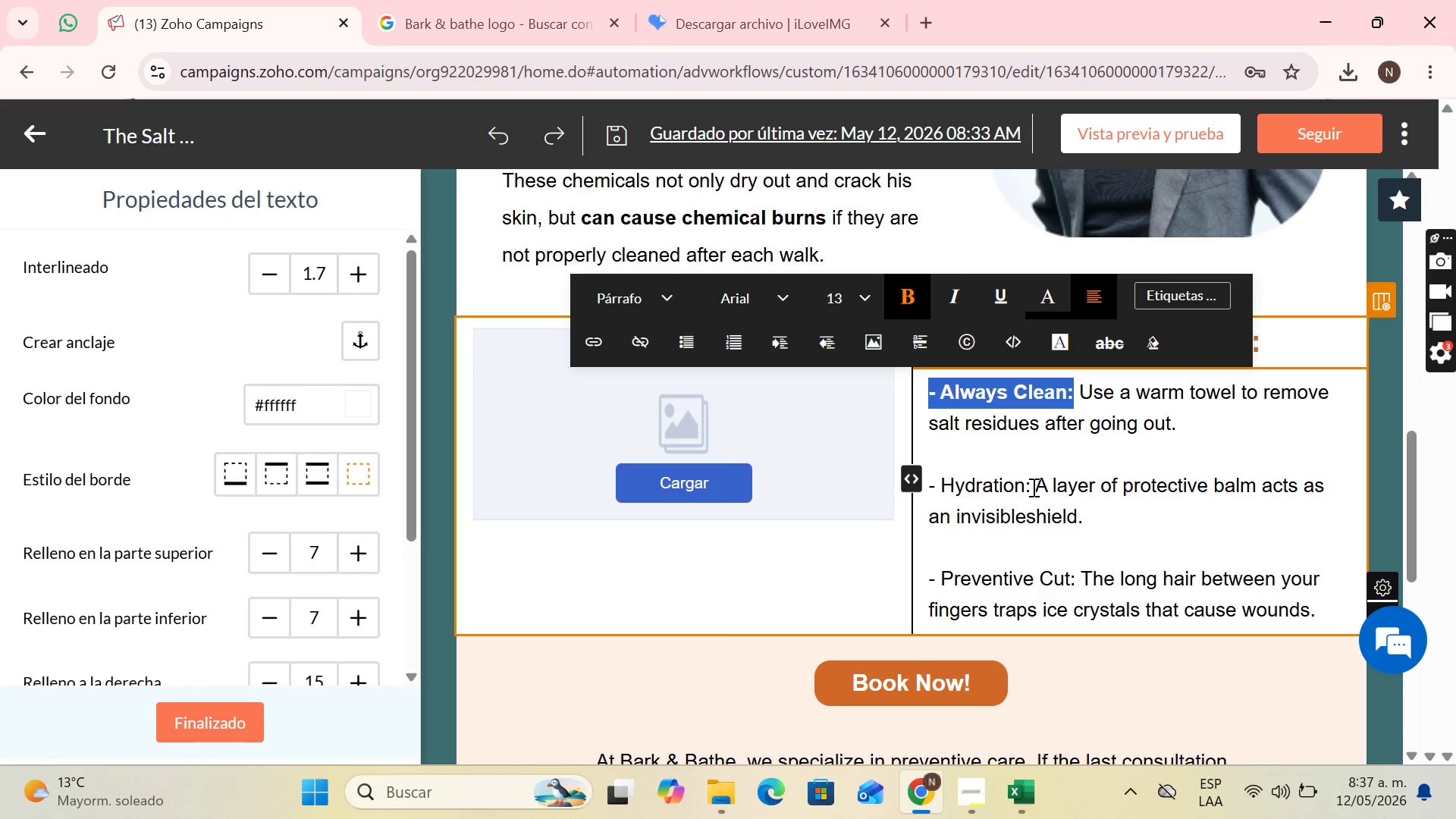 
left_click_drag(start_coordinate=[1032, 487], to_coordinate=[919, 487])
 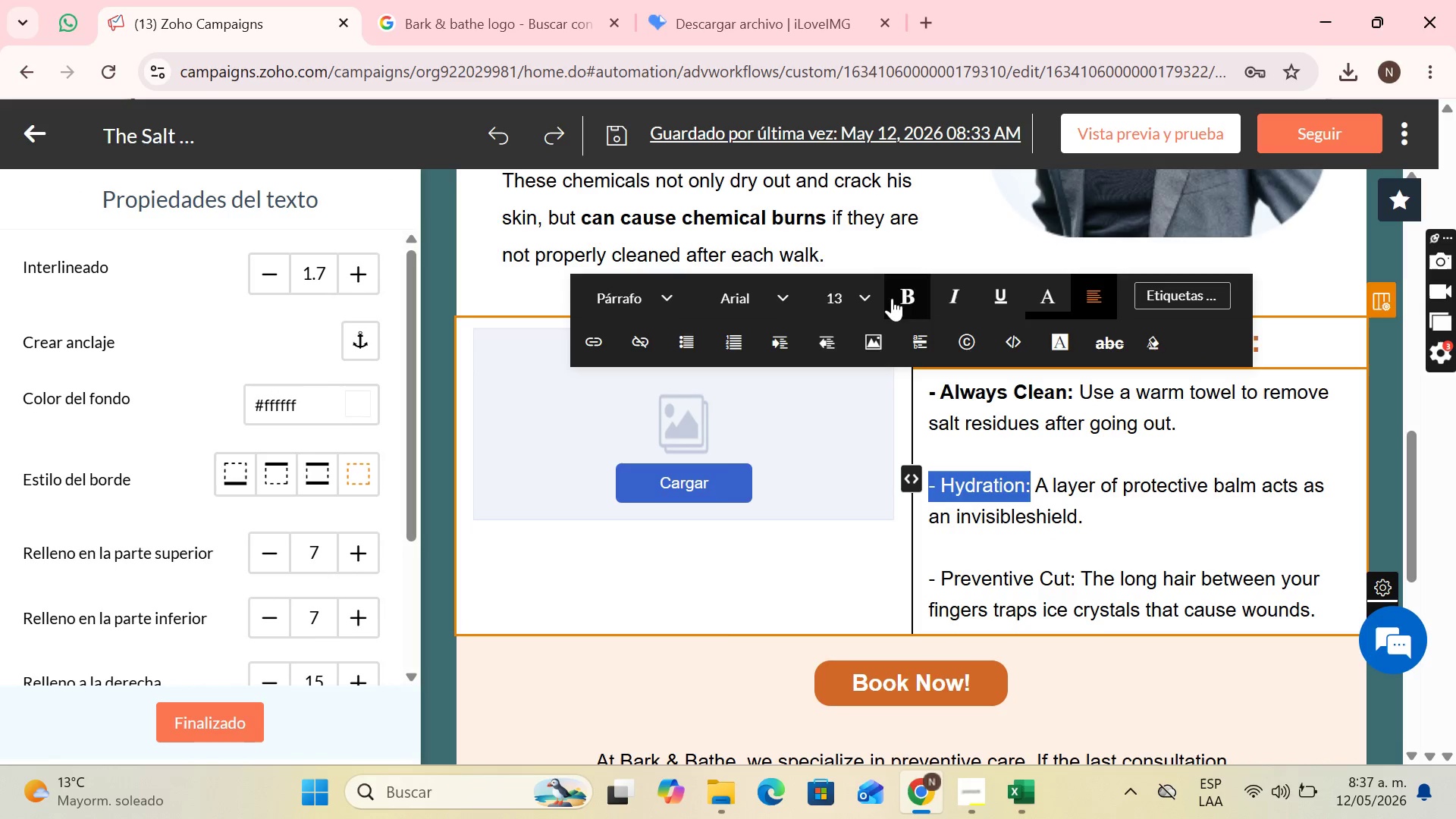 
left_click([914, 299])
 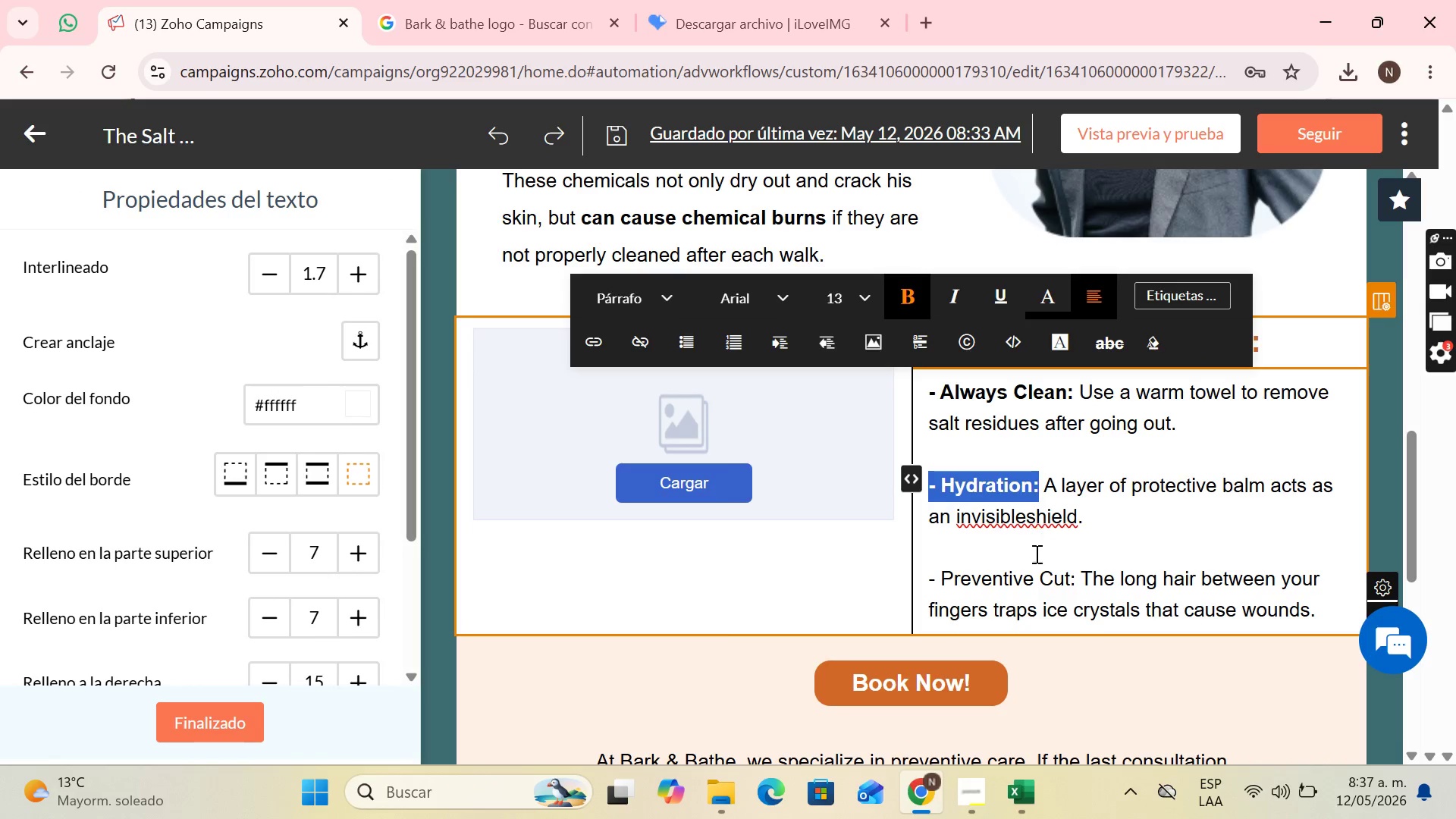 
left_click([1043, 573])
 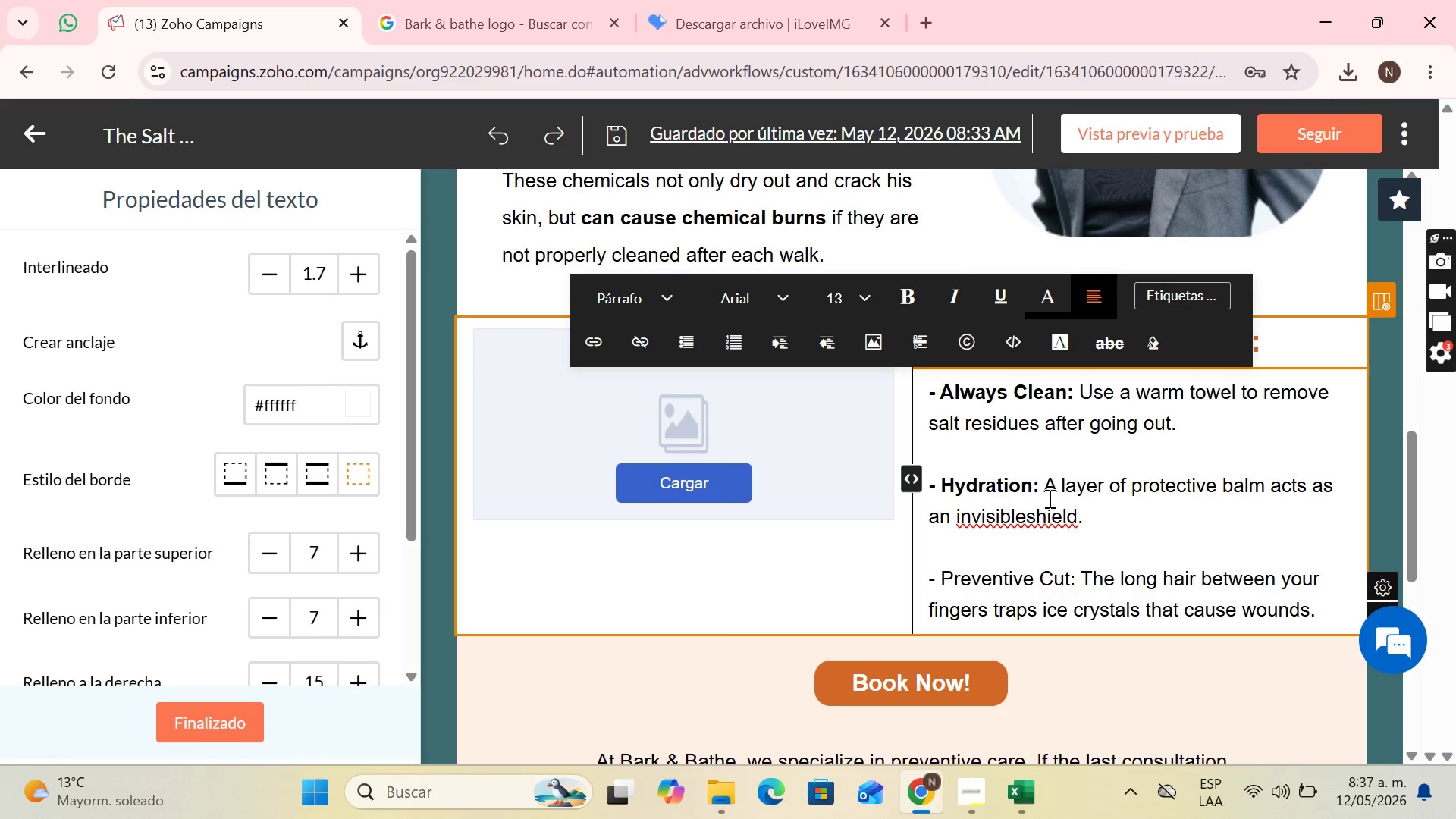 
left_click([1037, 520])
 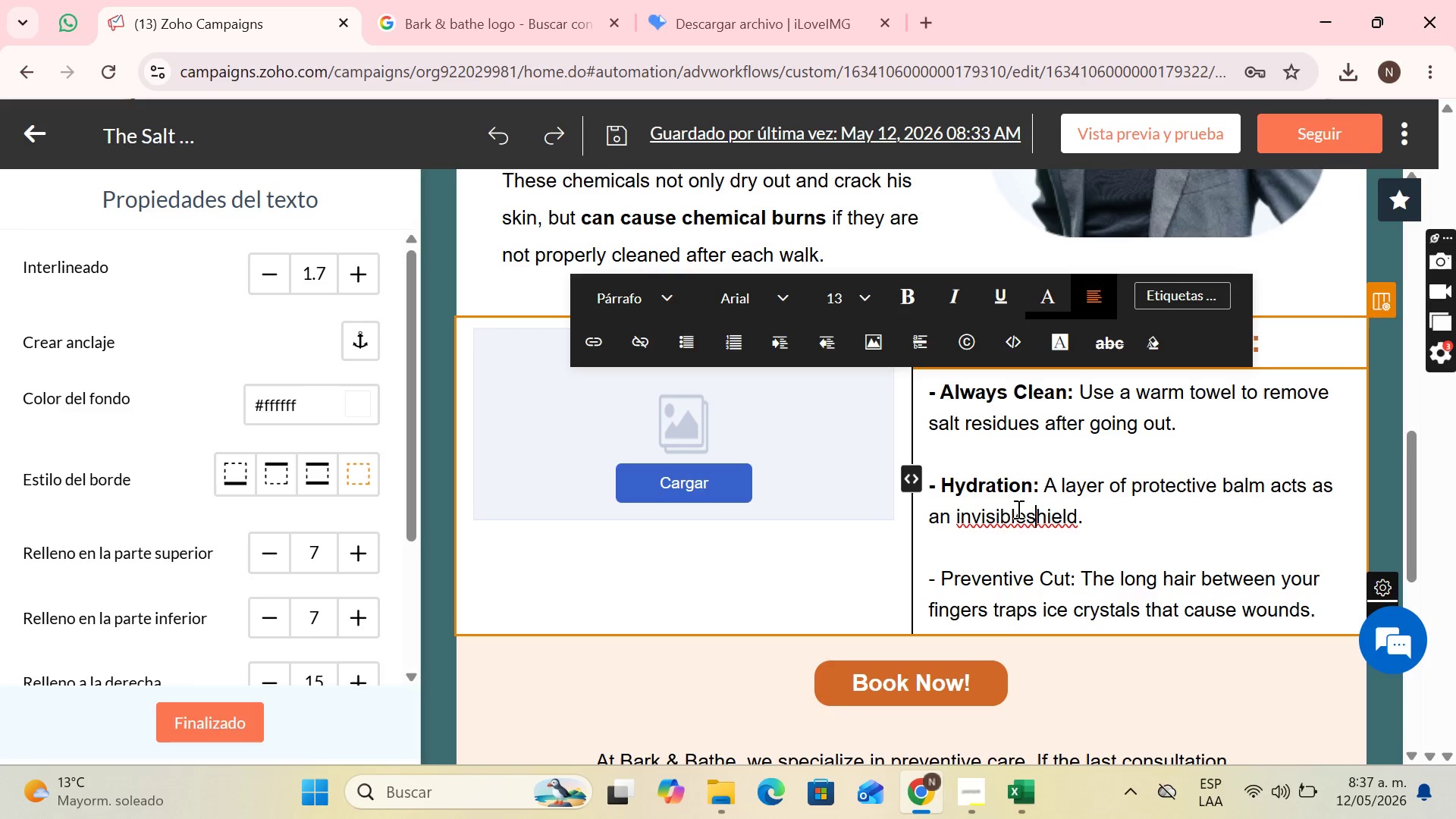 
right_click([1021, 513])
 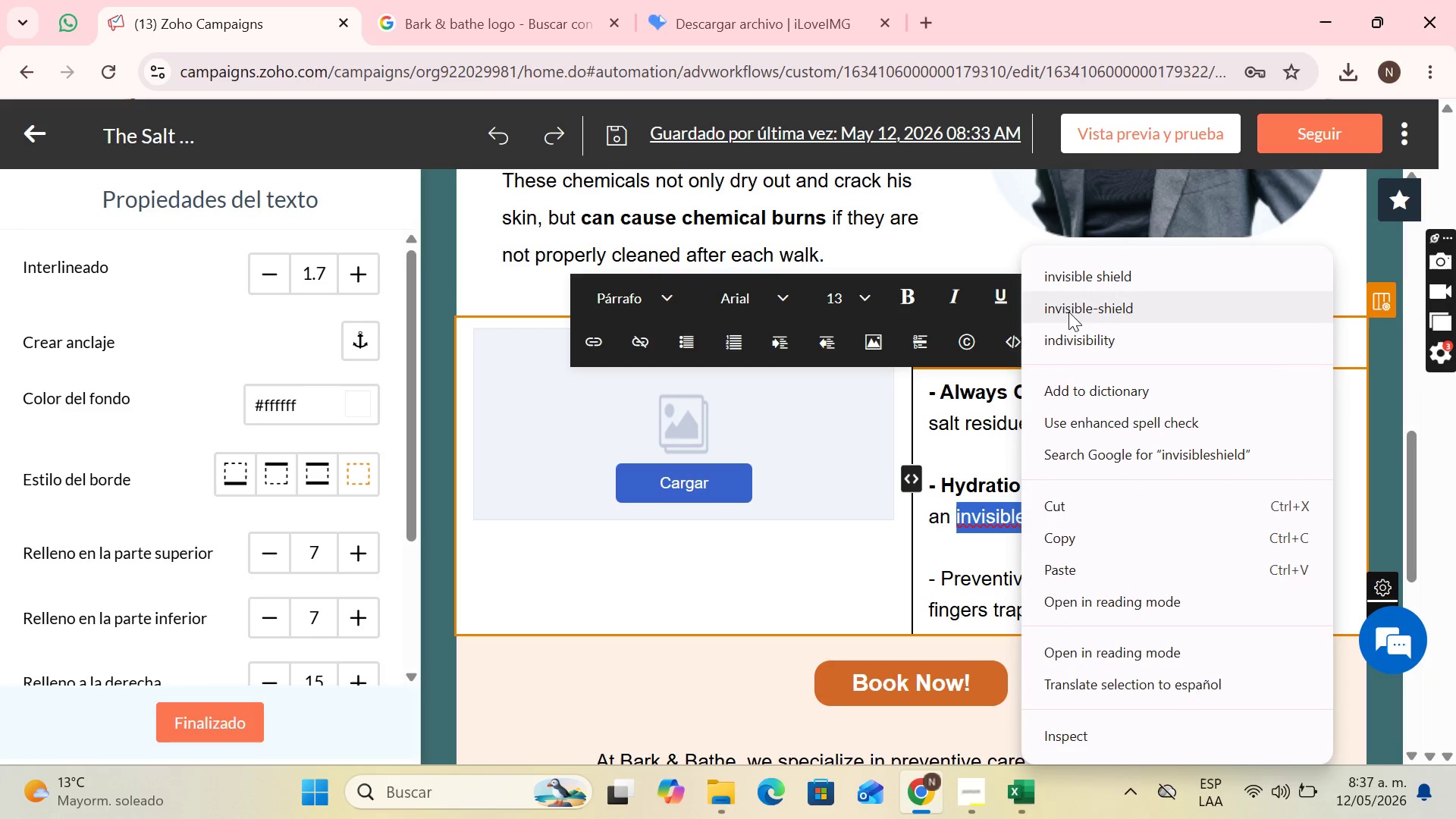 
left_click([1087, 278])
 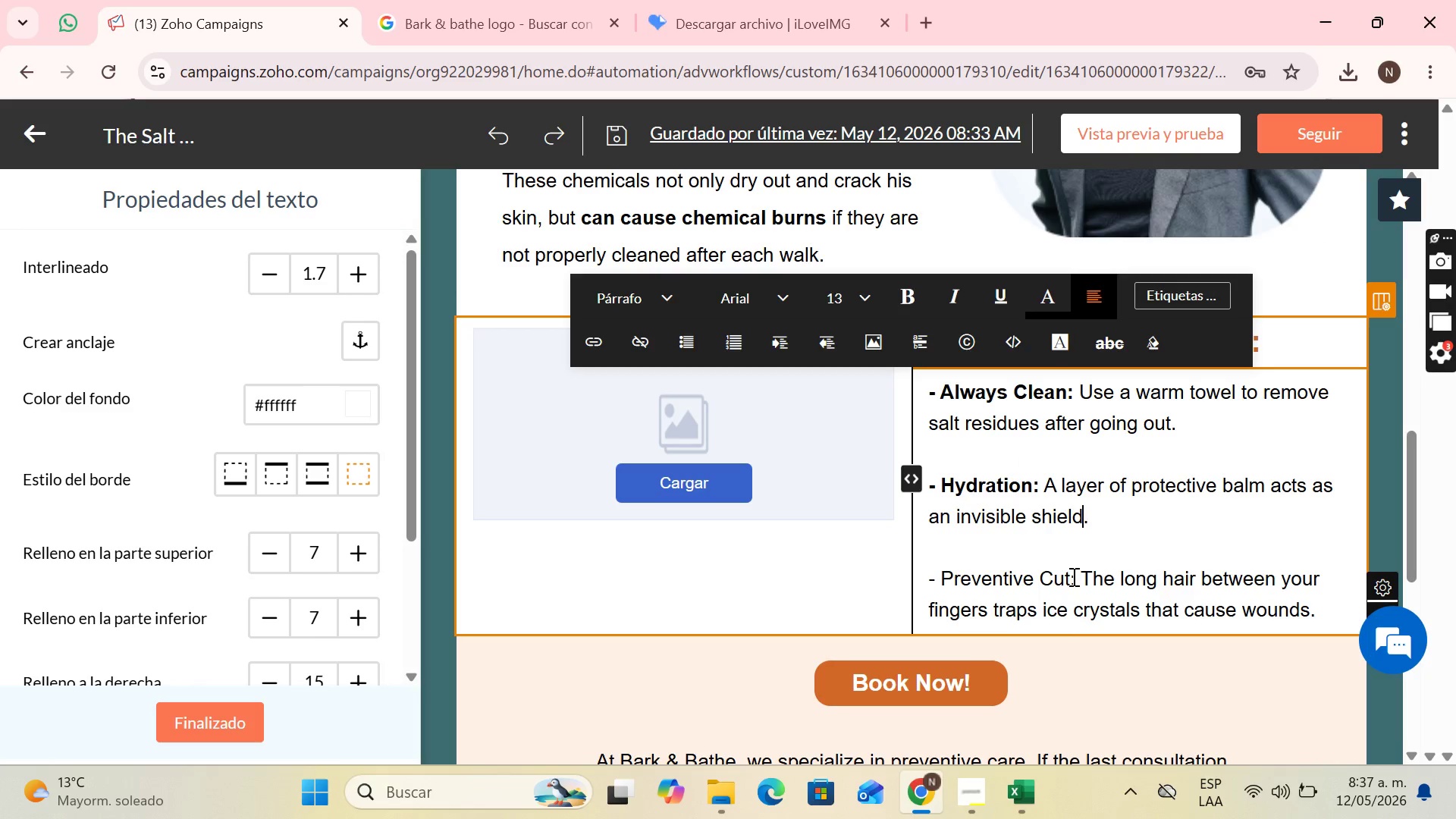 
left_click_drag(start_coordinate=[1072, 576], to_coordinate=[1006, 579])
 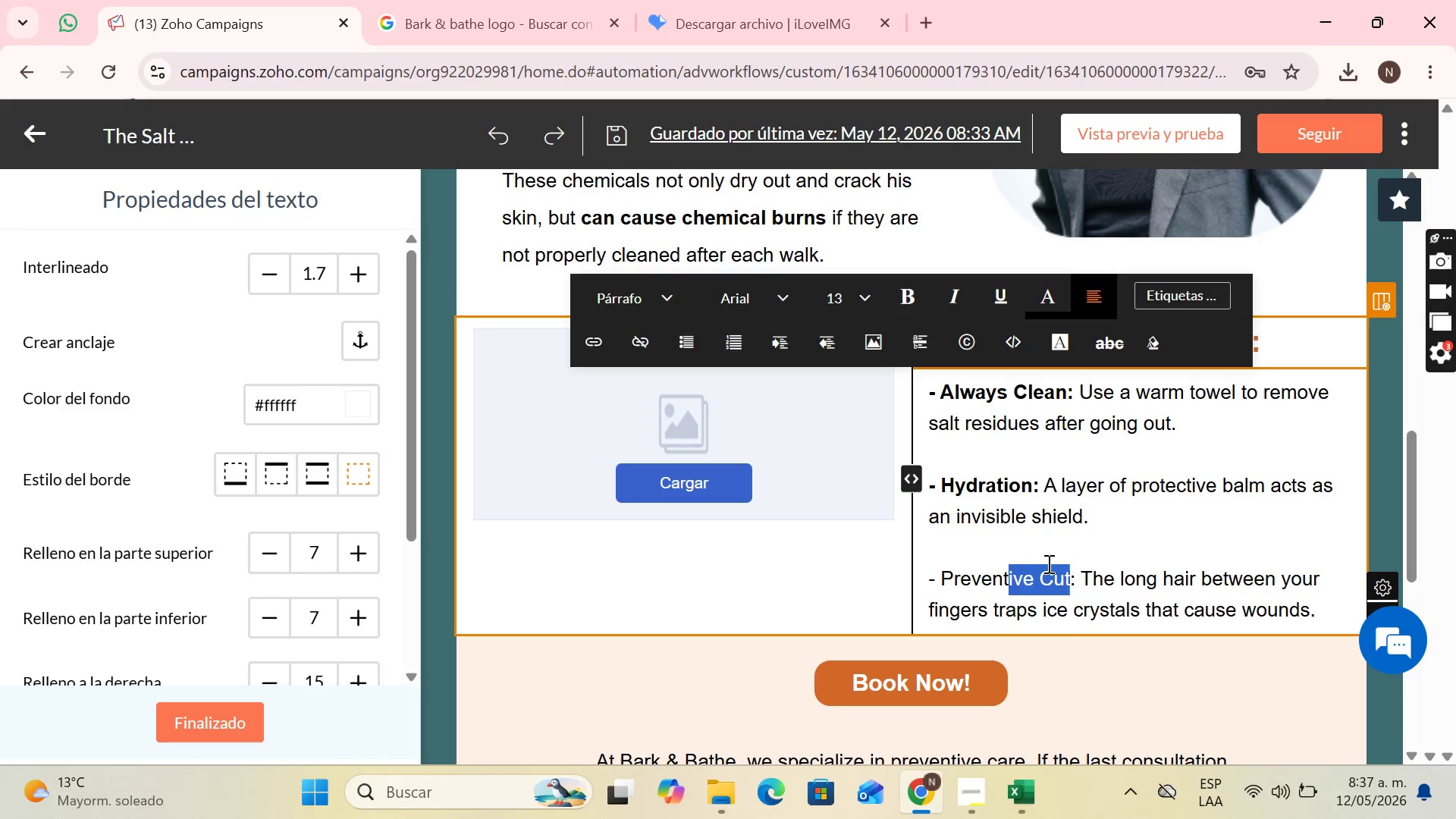 
left_click([1050, 563])
 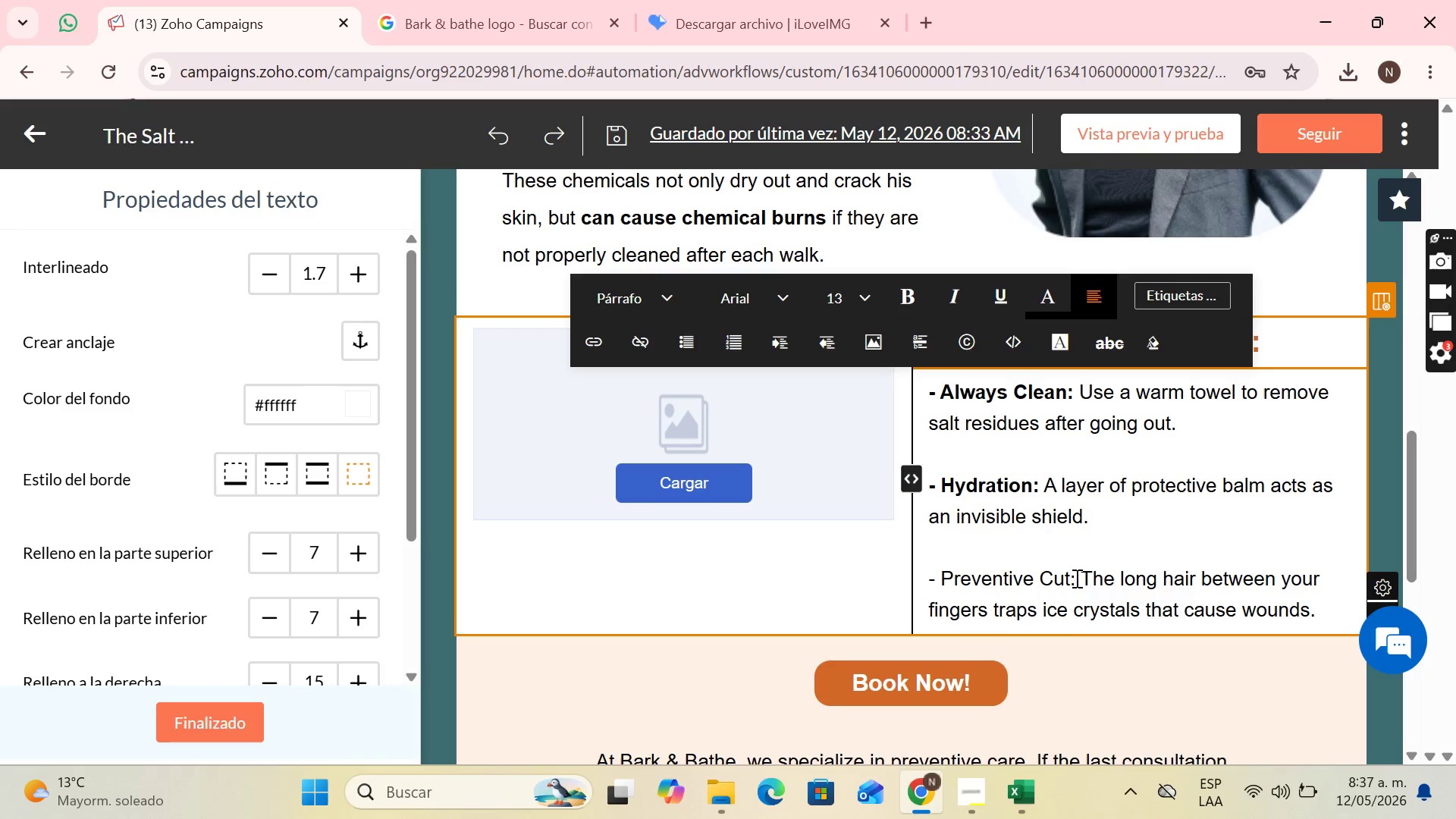 
left_click_drag(start_coordinate=[1076, 578], to_coordinate=[840, 586])
 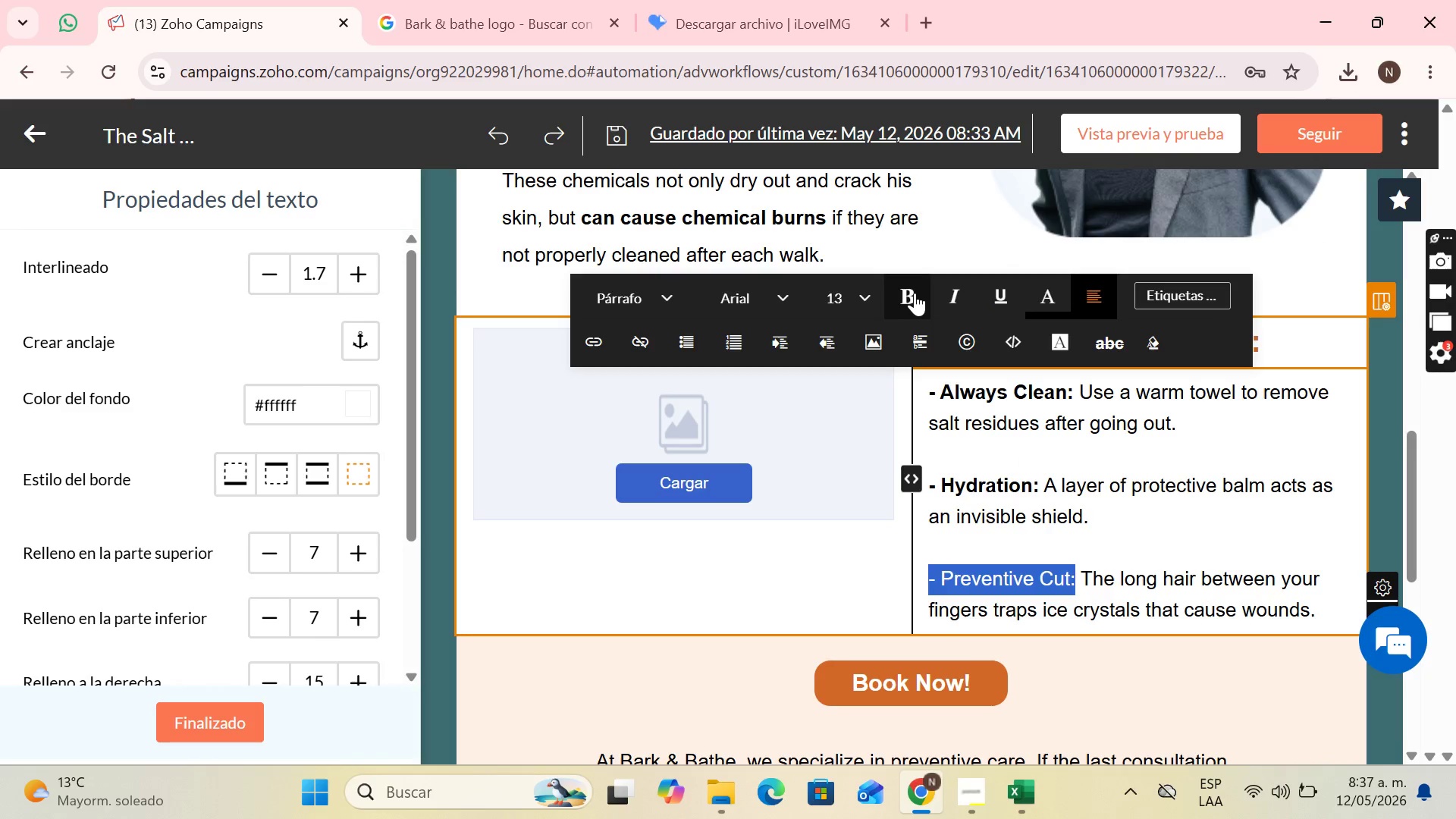 
left_click([915, 296])
 